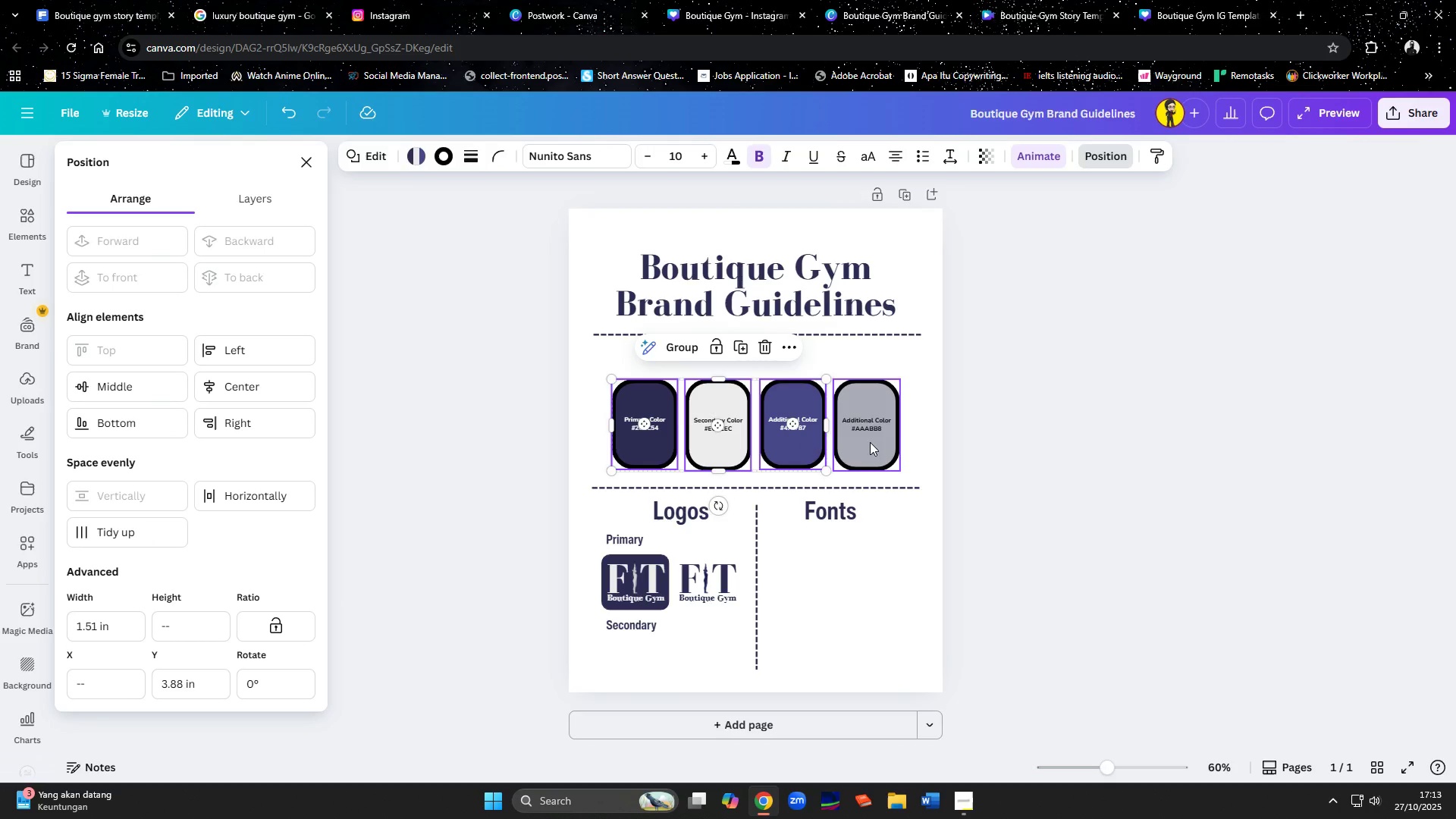 
triple_click([870, 442])
 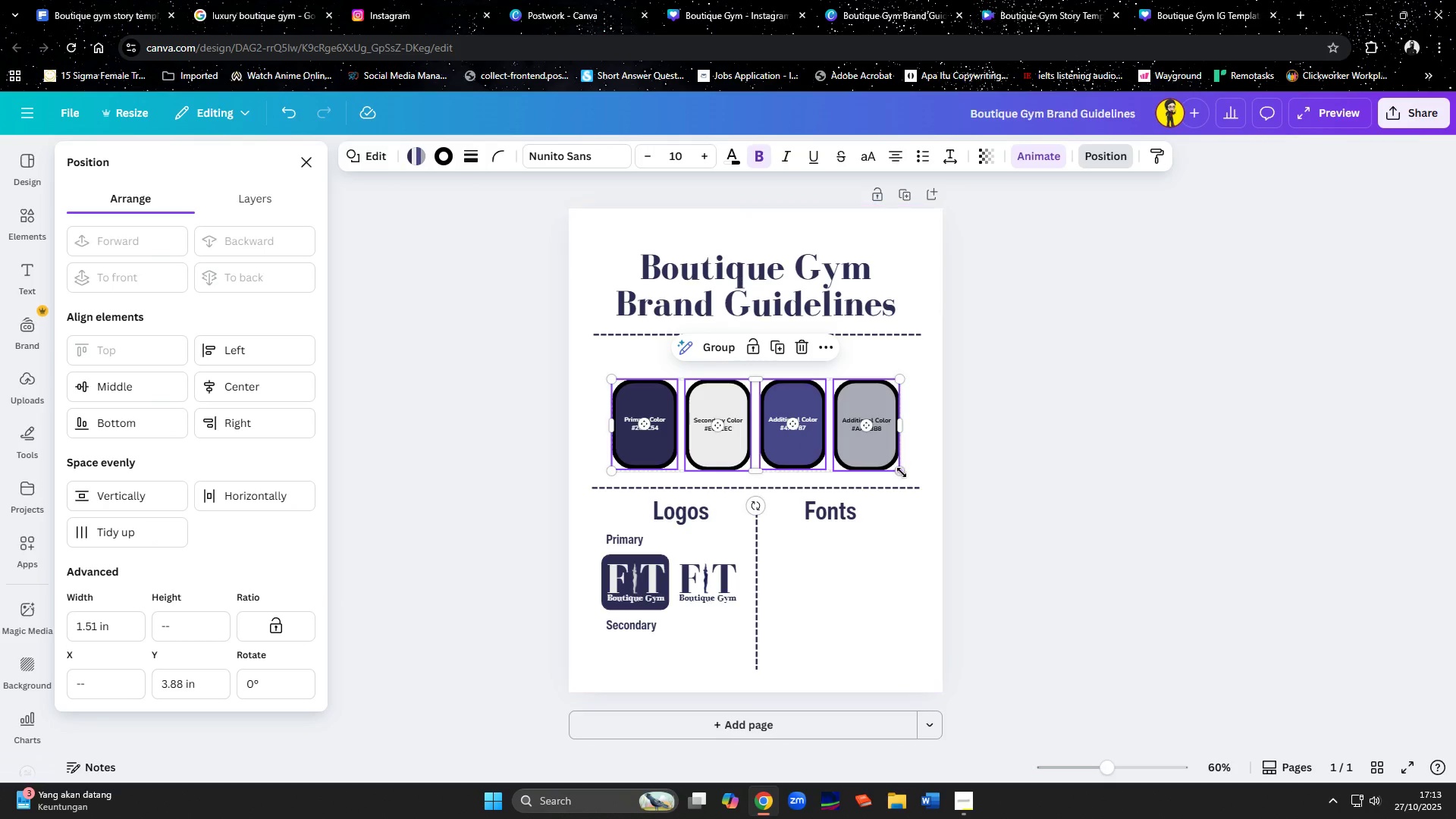 
left_click_drag(start_coordinate=[902, 472], to_coordinate=[860, 441])
 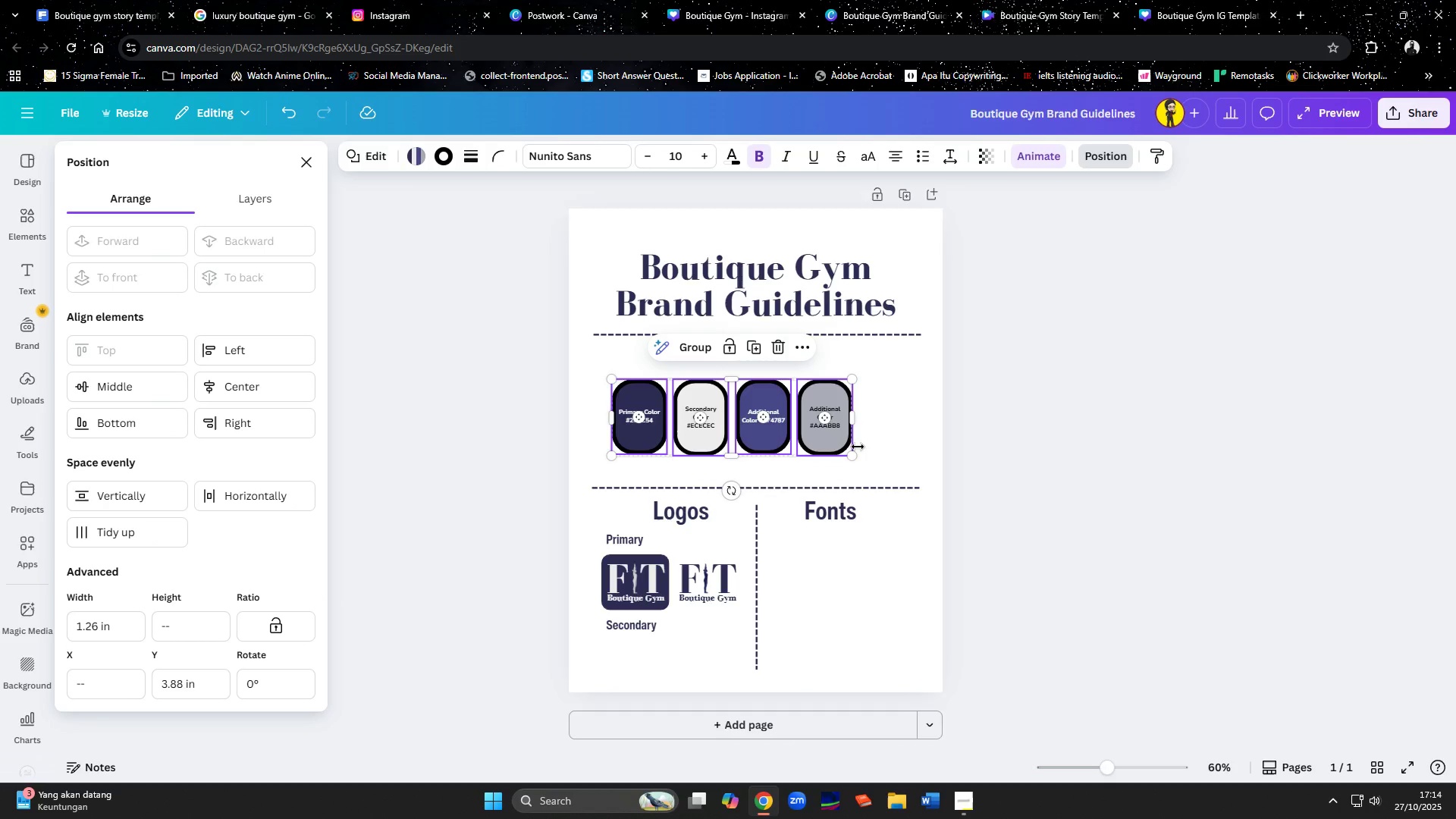 
left_click([896, 447])
 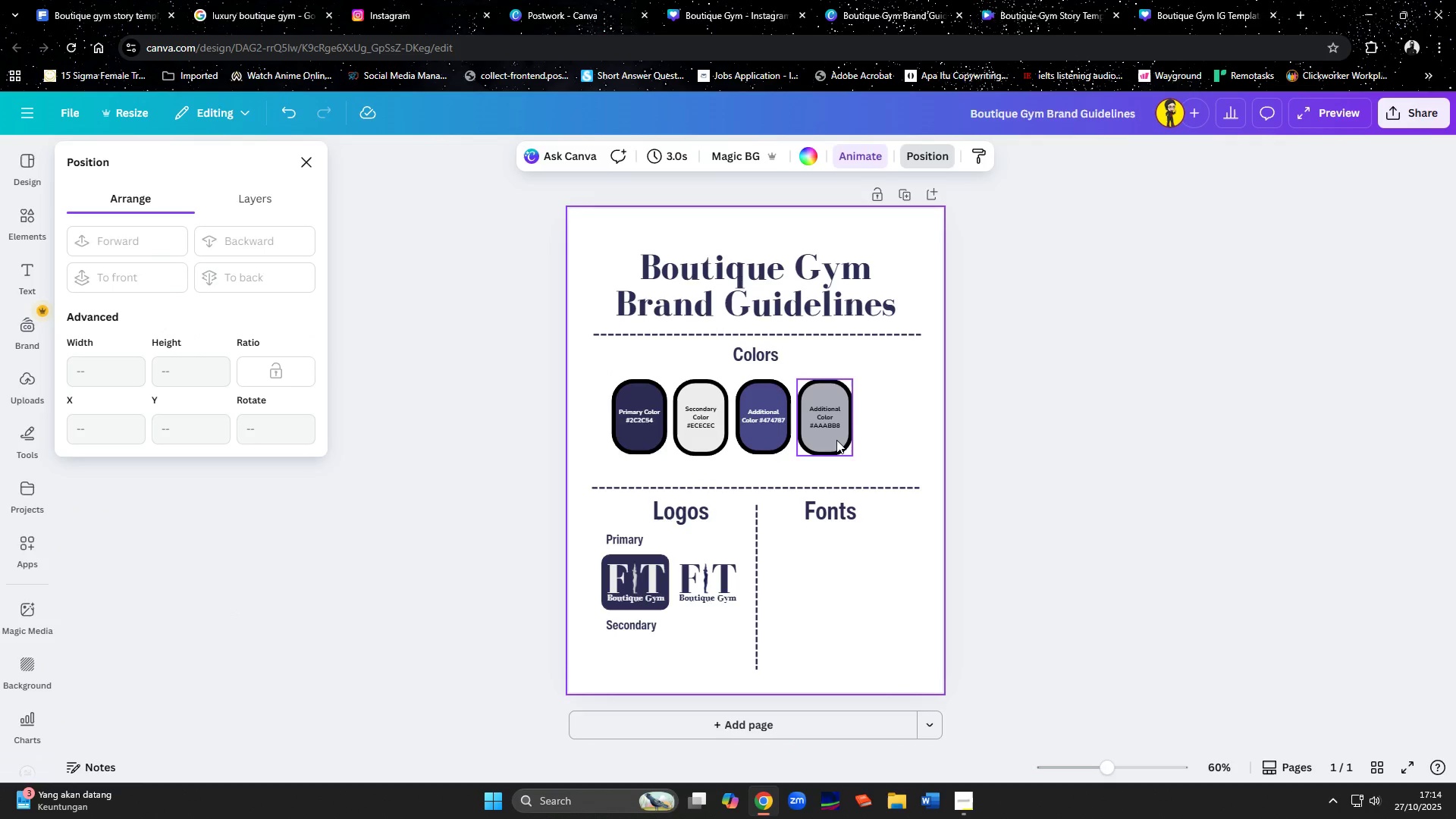 
left_click_drag(start_coordinate=[833, 437], to_coordinate=[870, 438])
 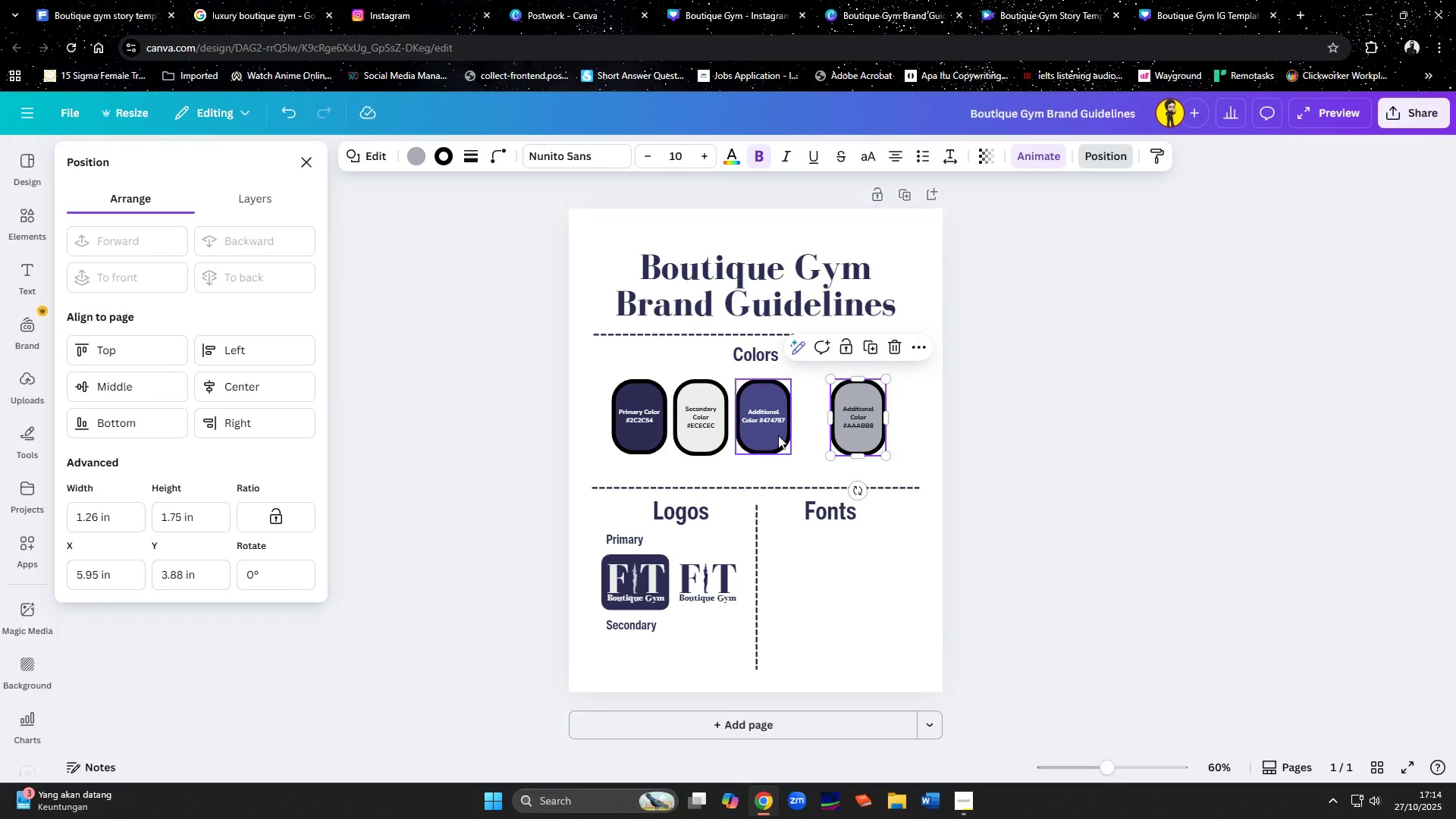 
left_click_drag(start_coordinate=[778, 435], to_coordinate=[801, 435])
 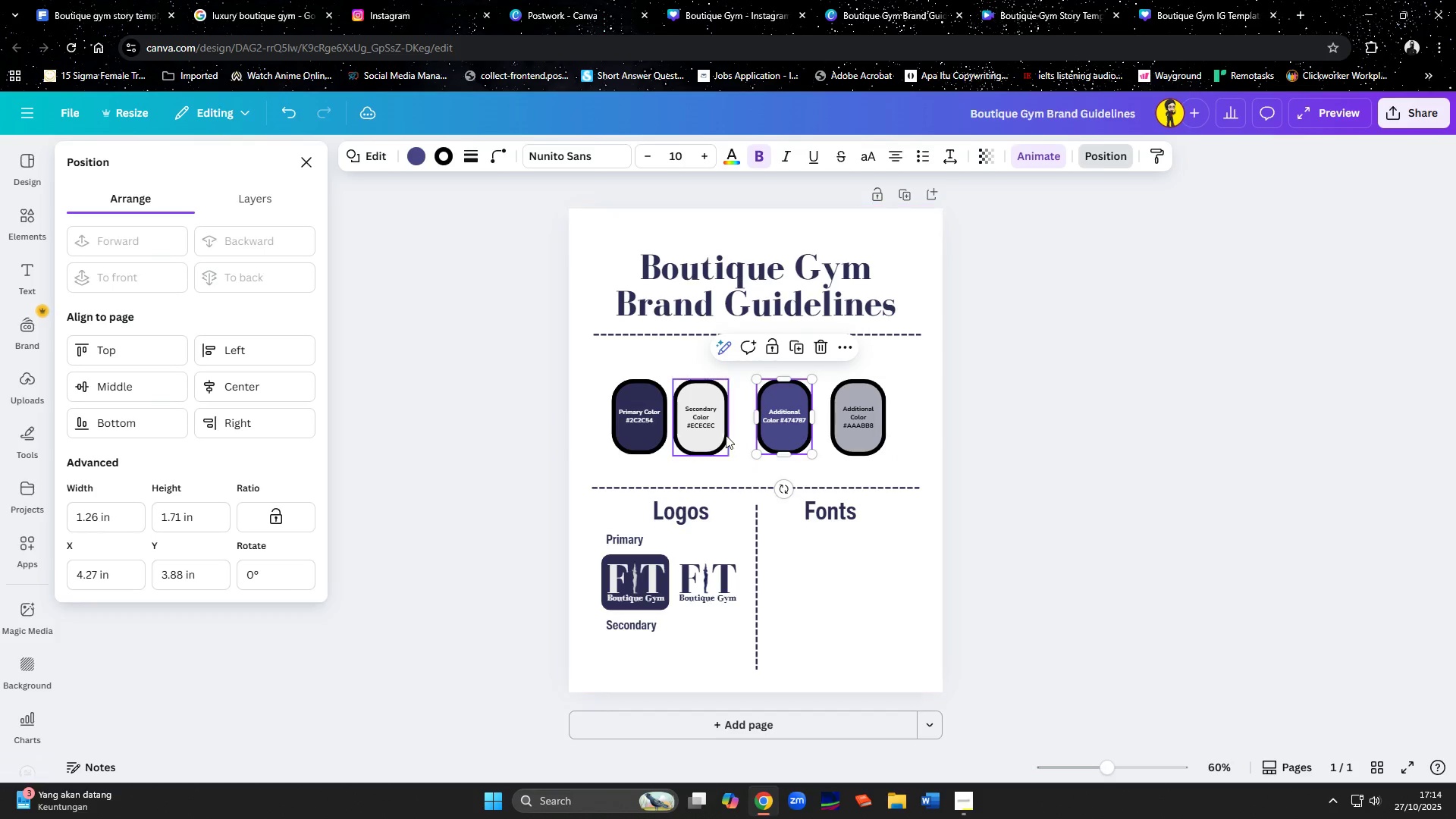 
left_click_drag(start_coordinate=[724, 436], to_coordinate=[735, 436])
 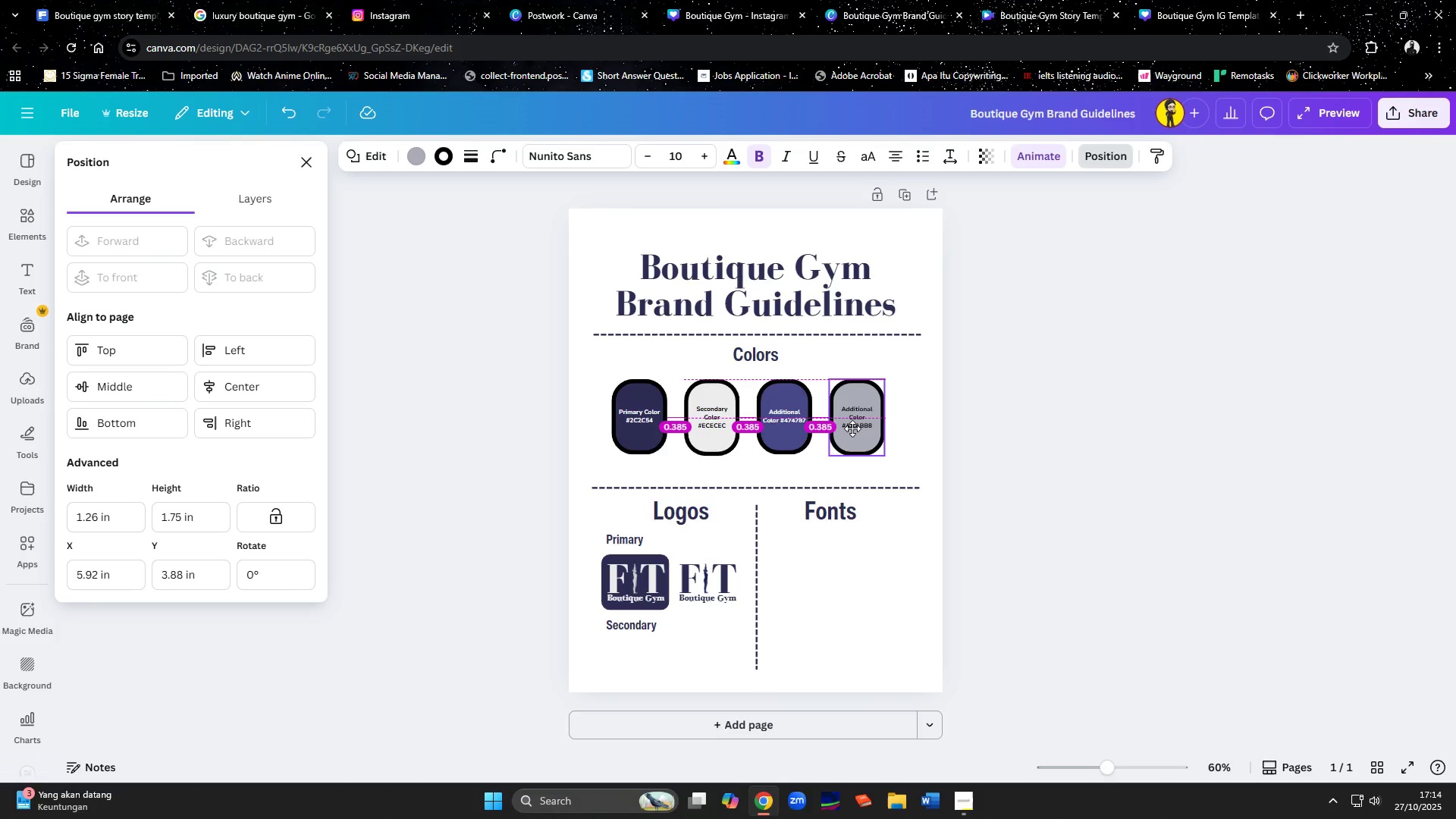 
hold_key(key=ShiftLeft, duration=1.54)
double_click([724, 428])
 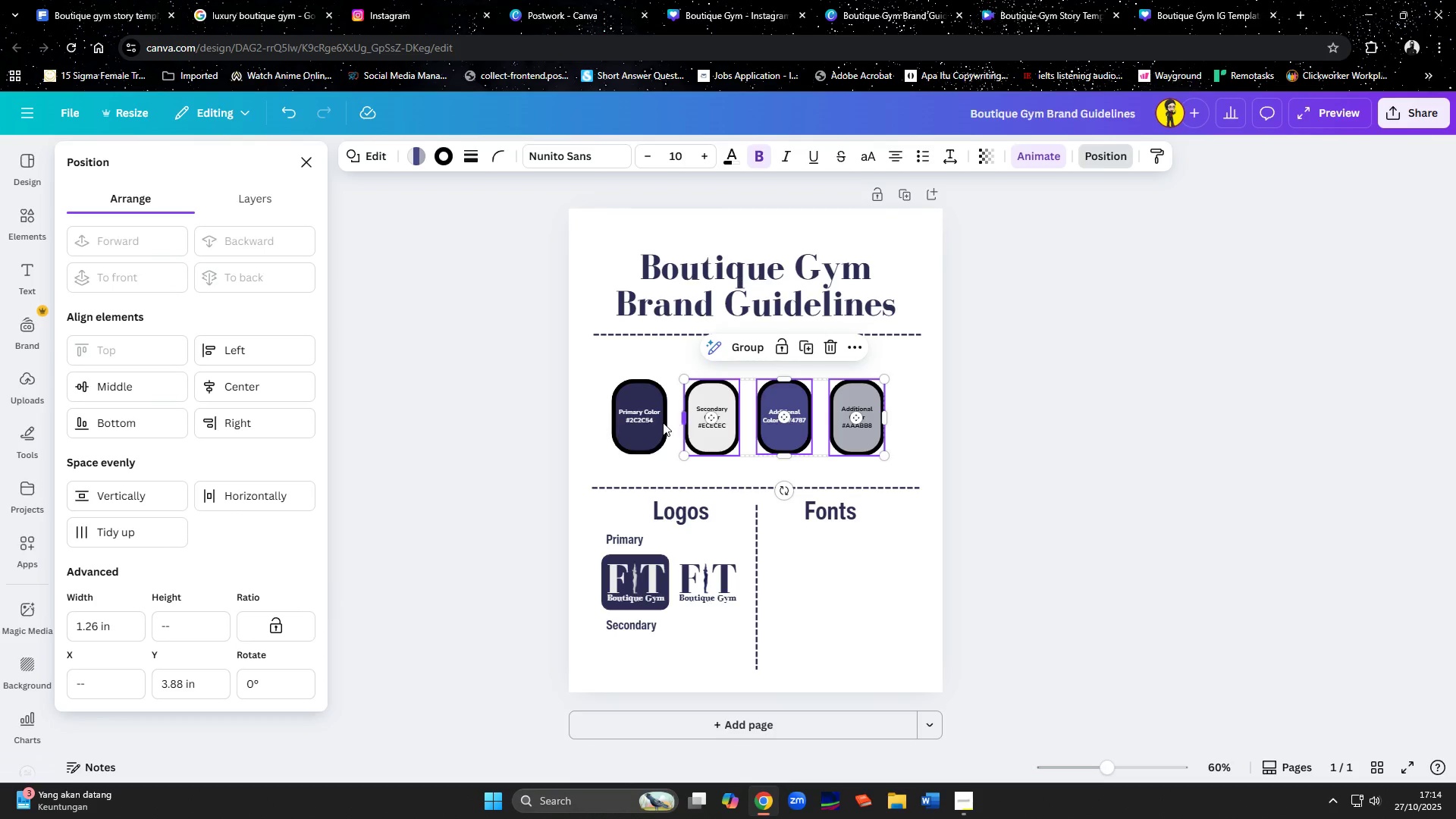 
triple_click([663, 422])
 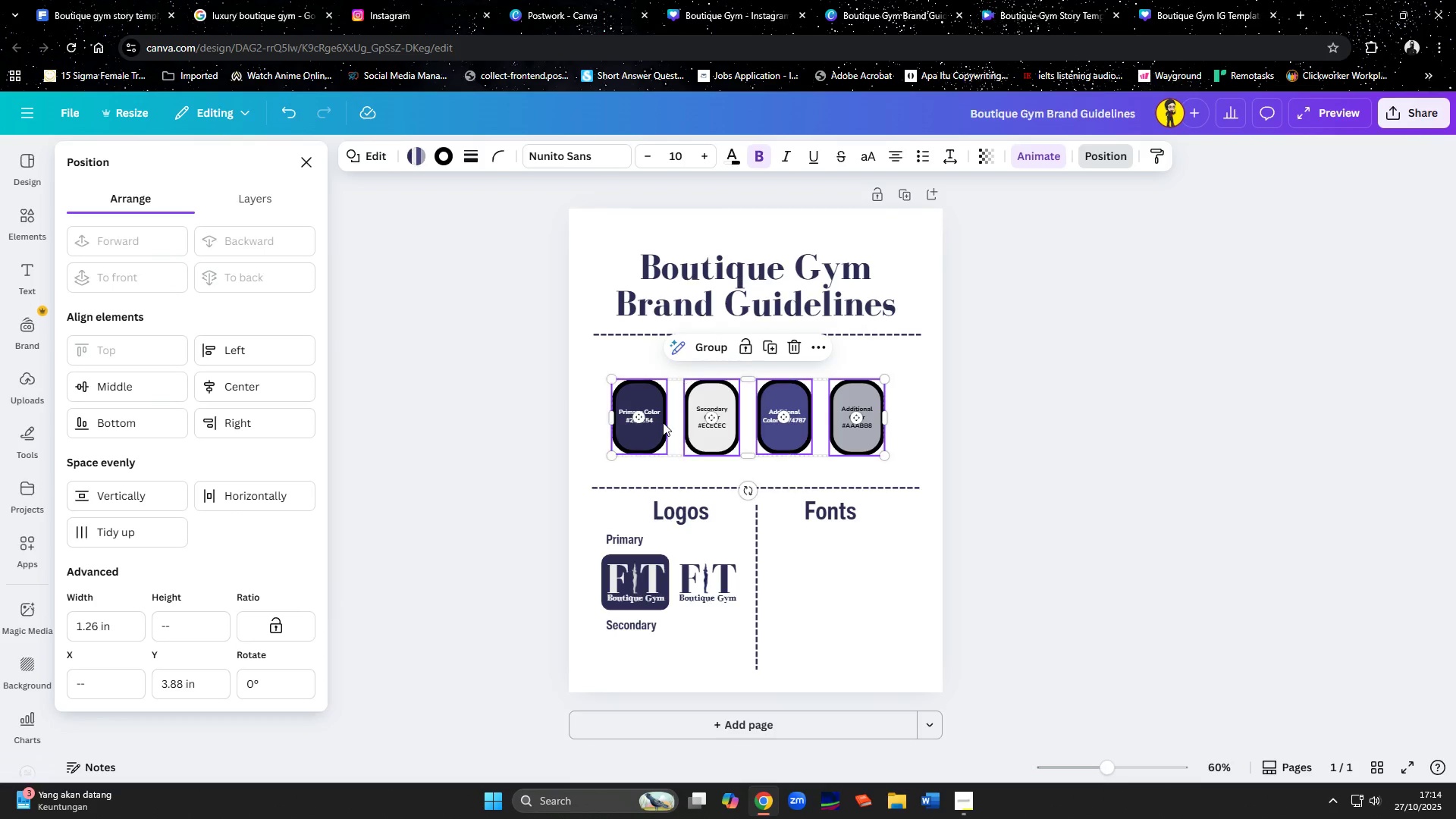 
key(Shift+ShiftLeft)
 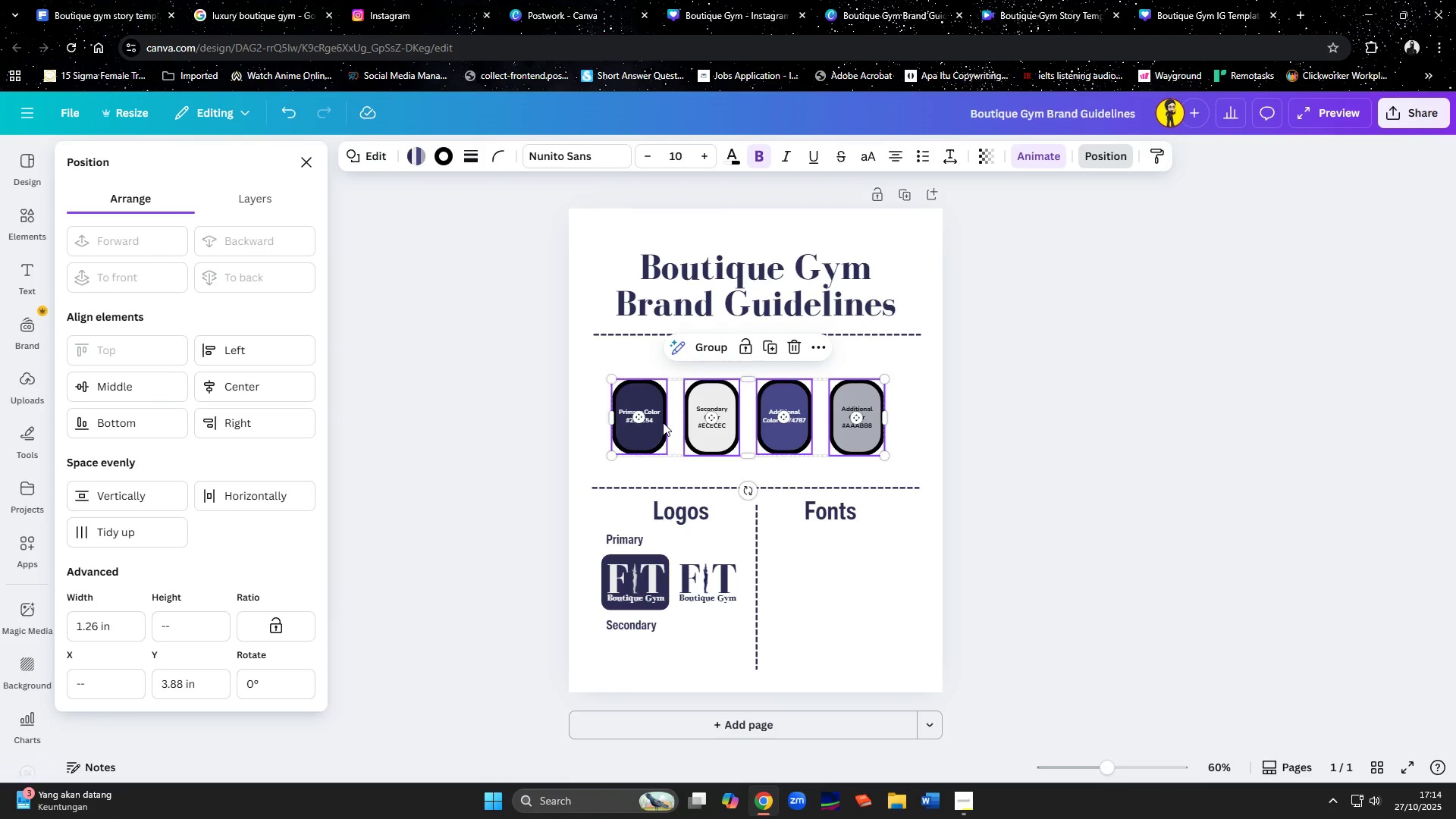 
key(Shift+ShiftLeft)
 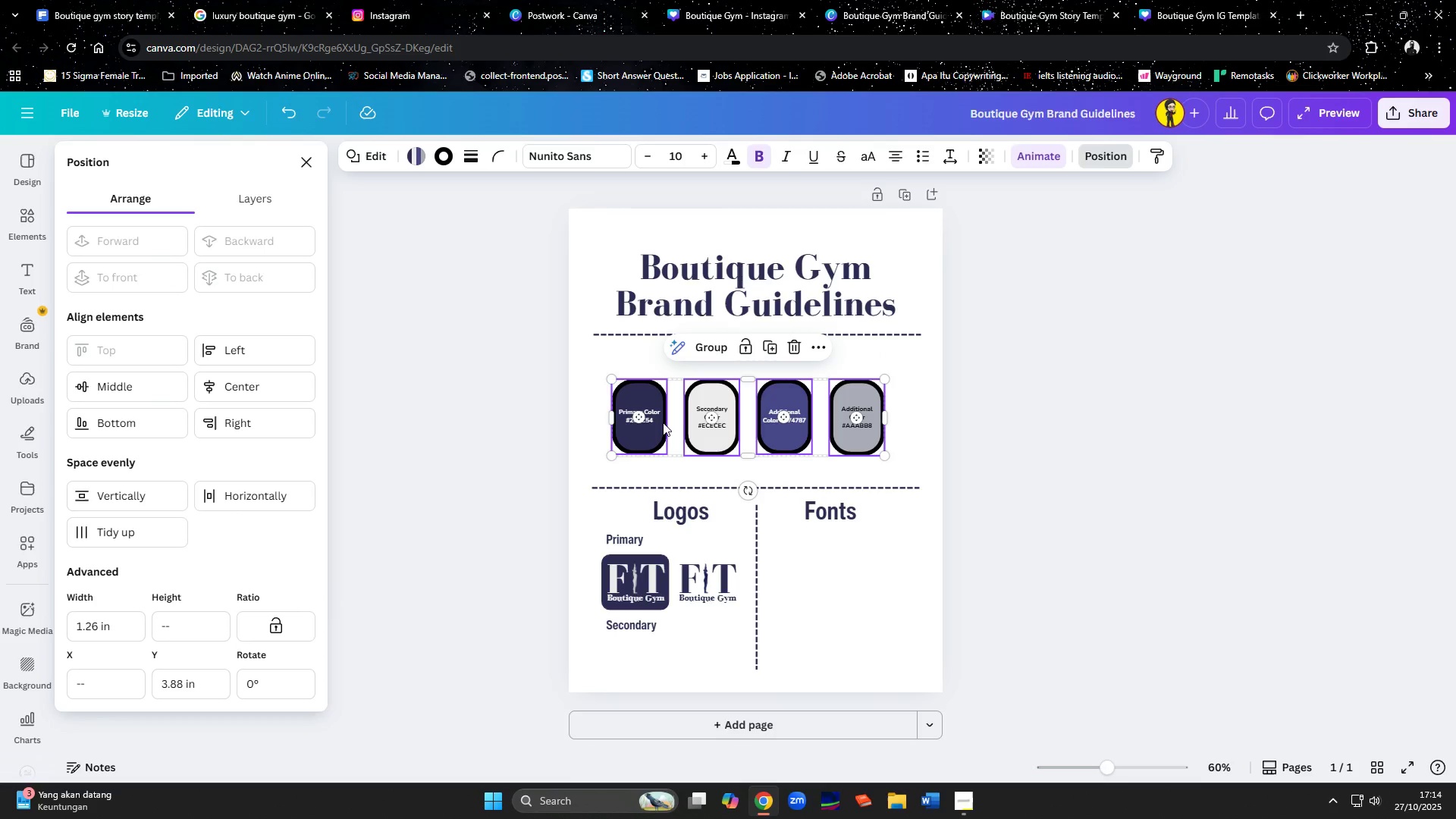 
key(Shift+ShiftLeft)
 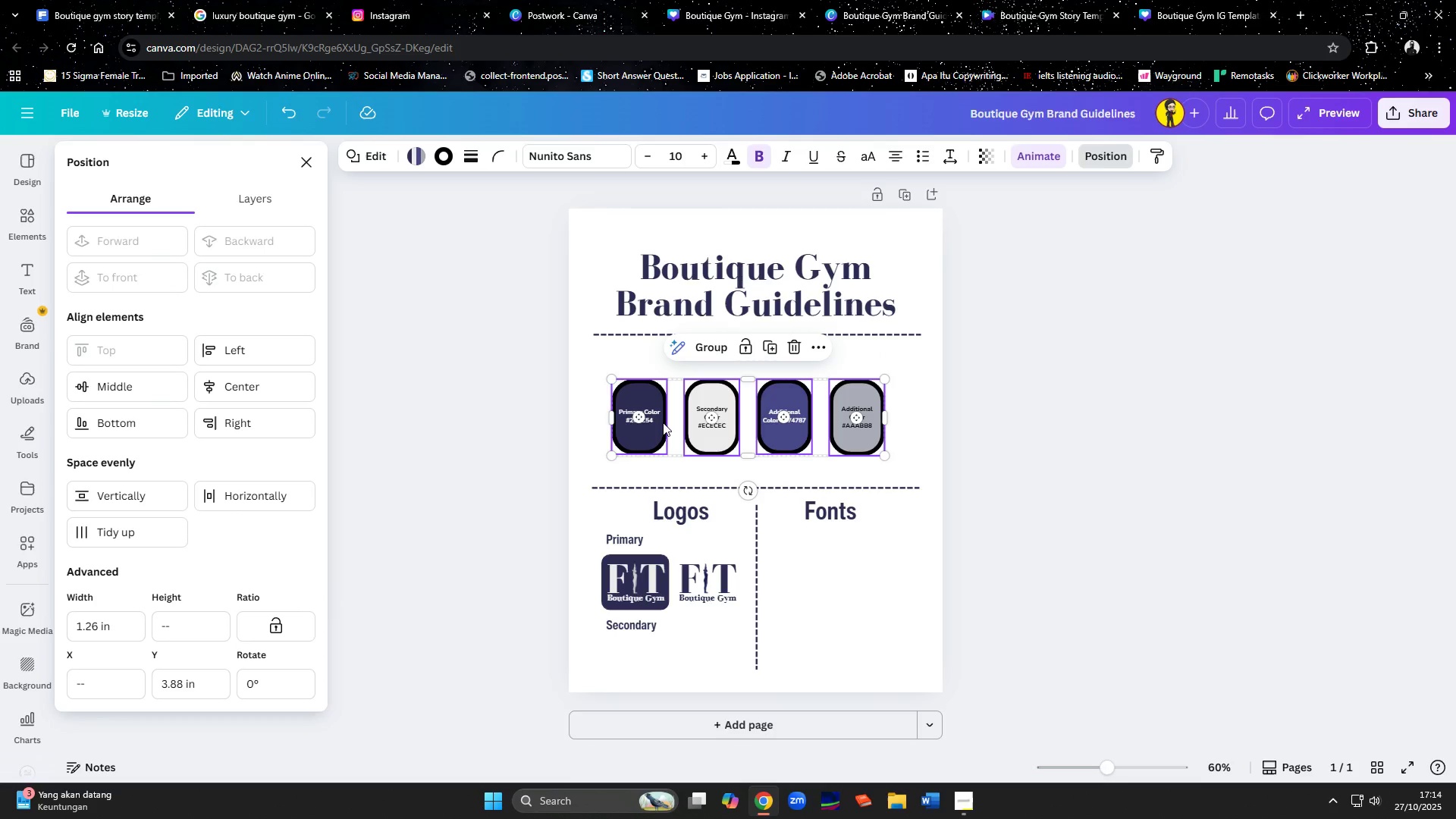 
key(Shift+ShiftLeft)
 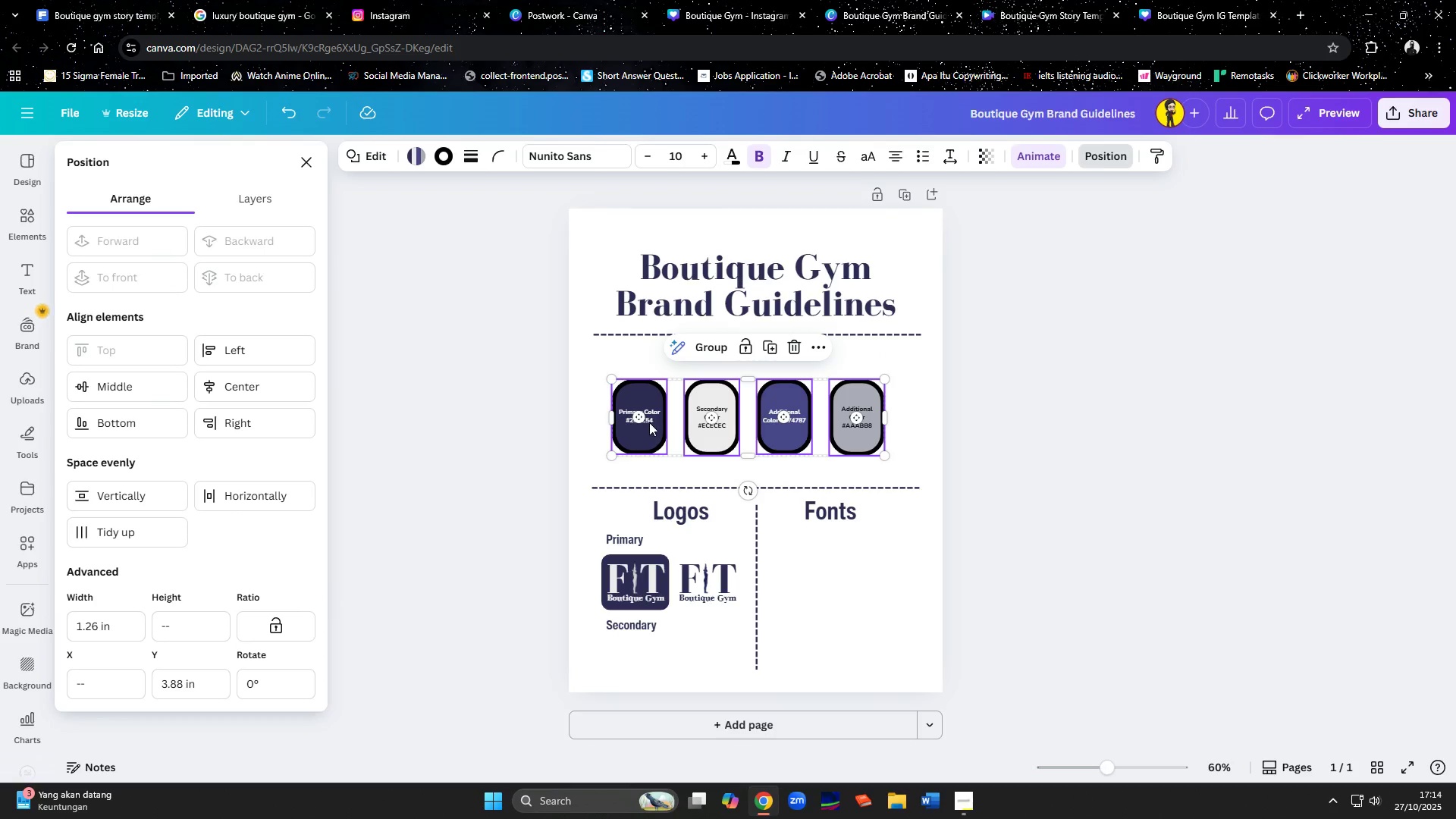 
left_click_drag(start_coordinate=[648, 422], to_coordinate=[654, 416])
 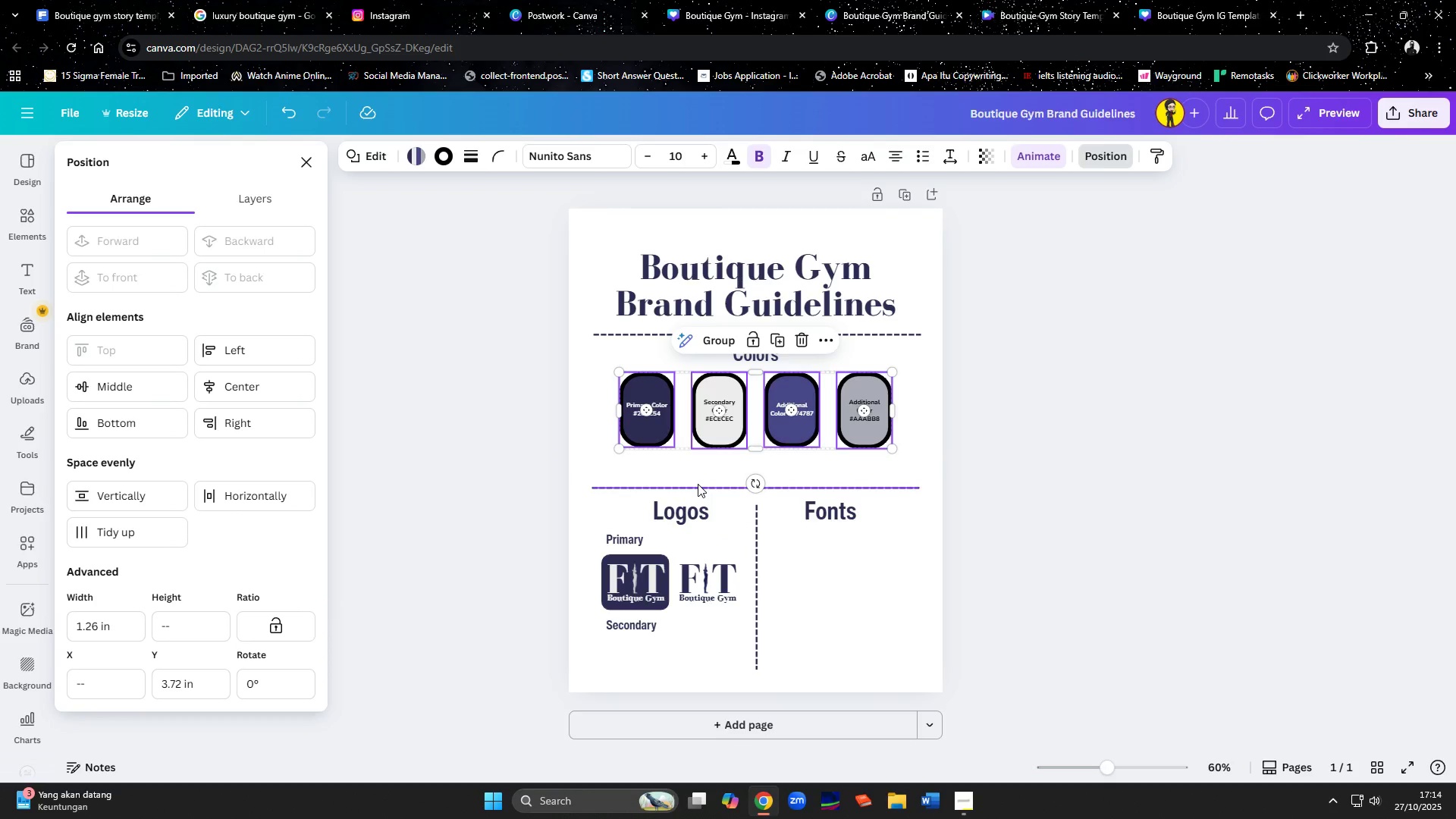 
left_click([698, 484])
 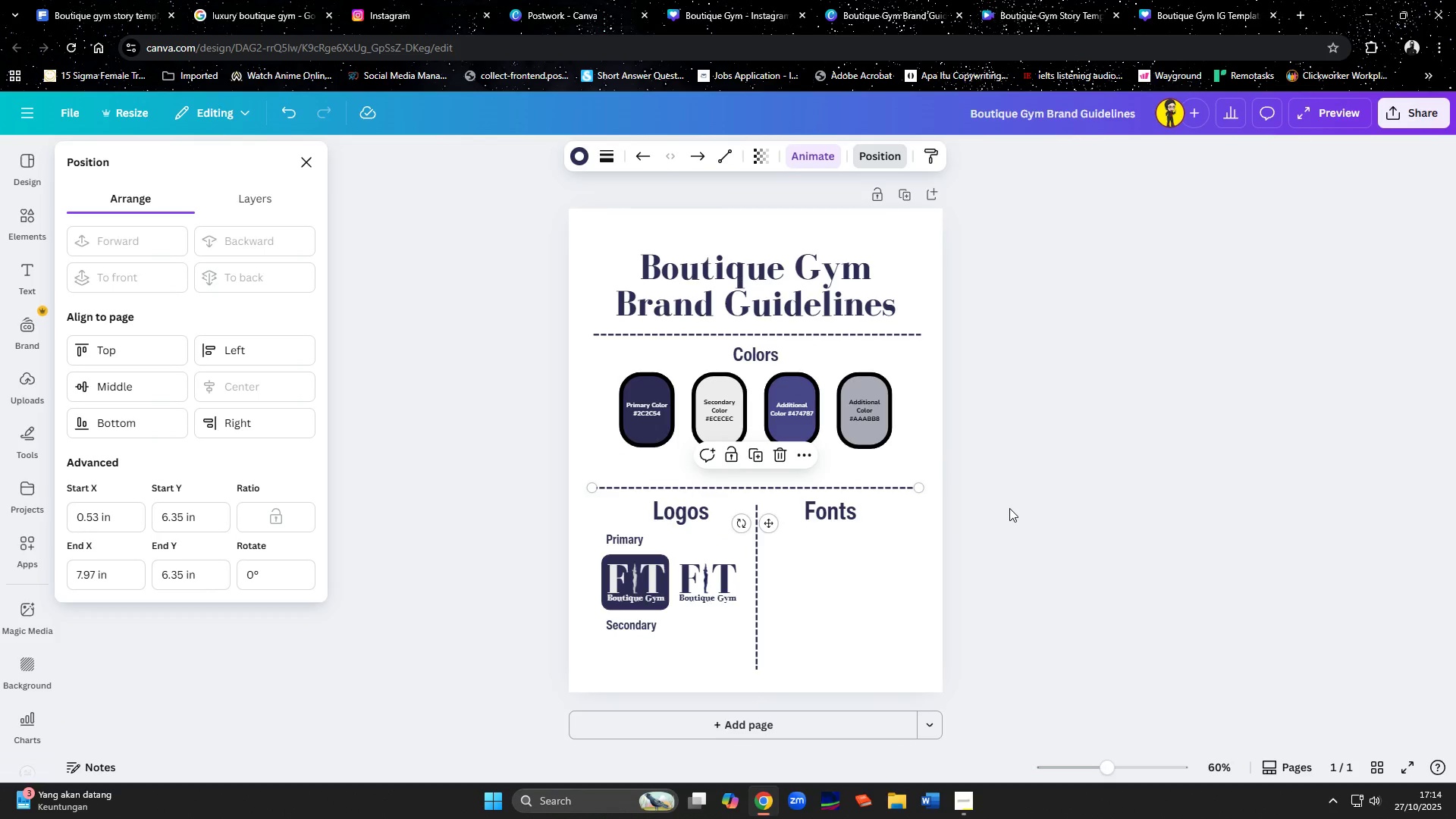 
hold_key(key=ArrowUp, duration=0.91)
 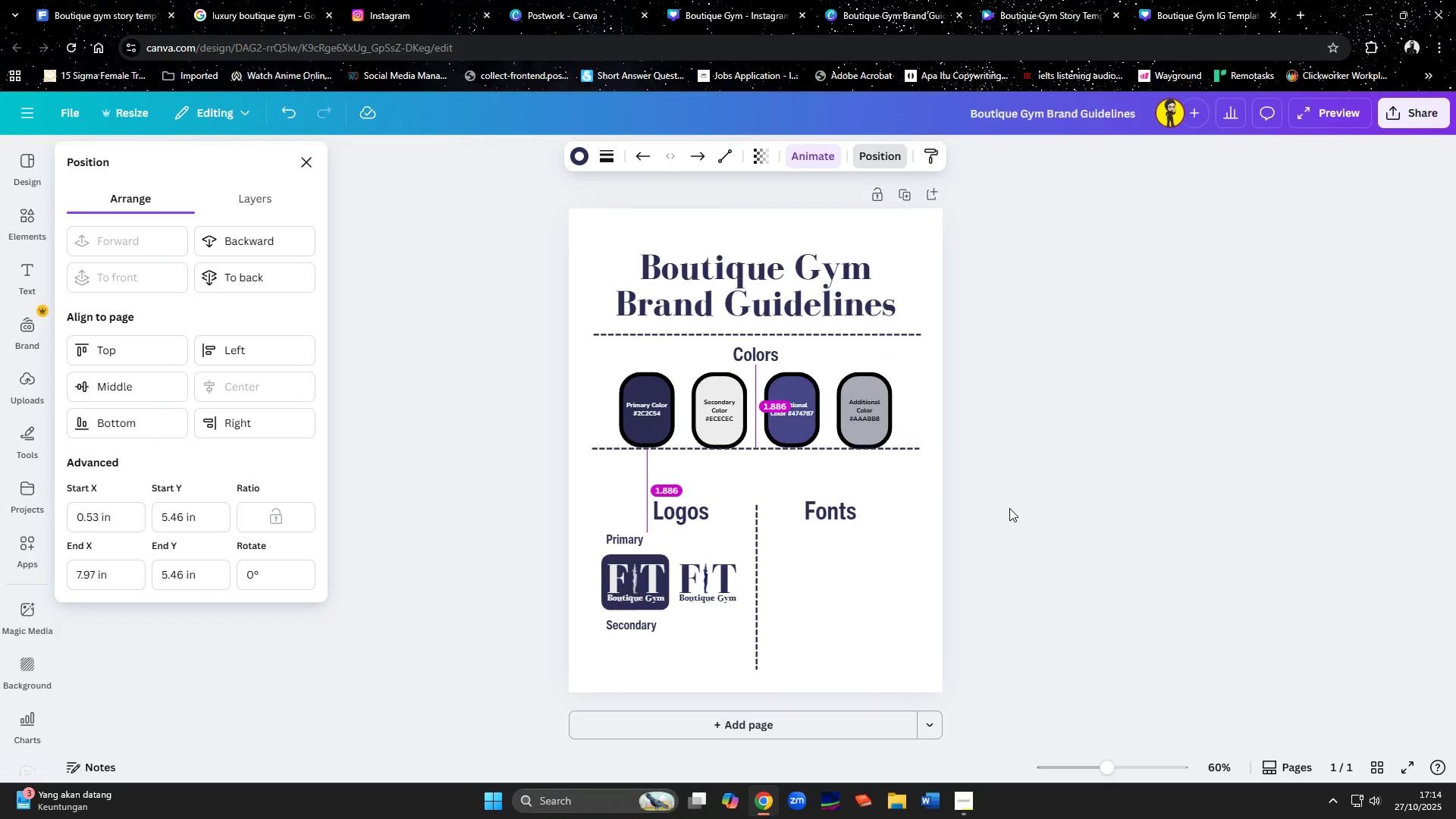 
key(ArrowDown)
 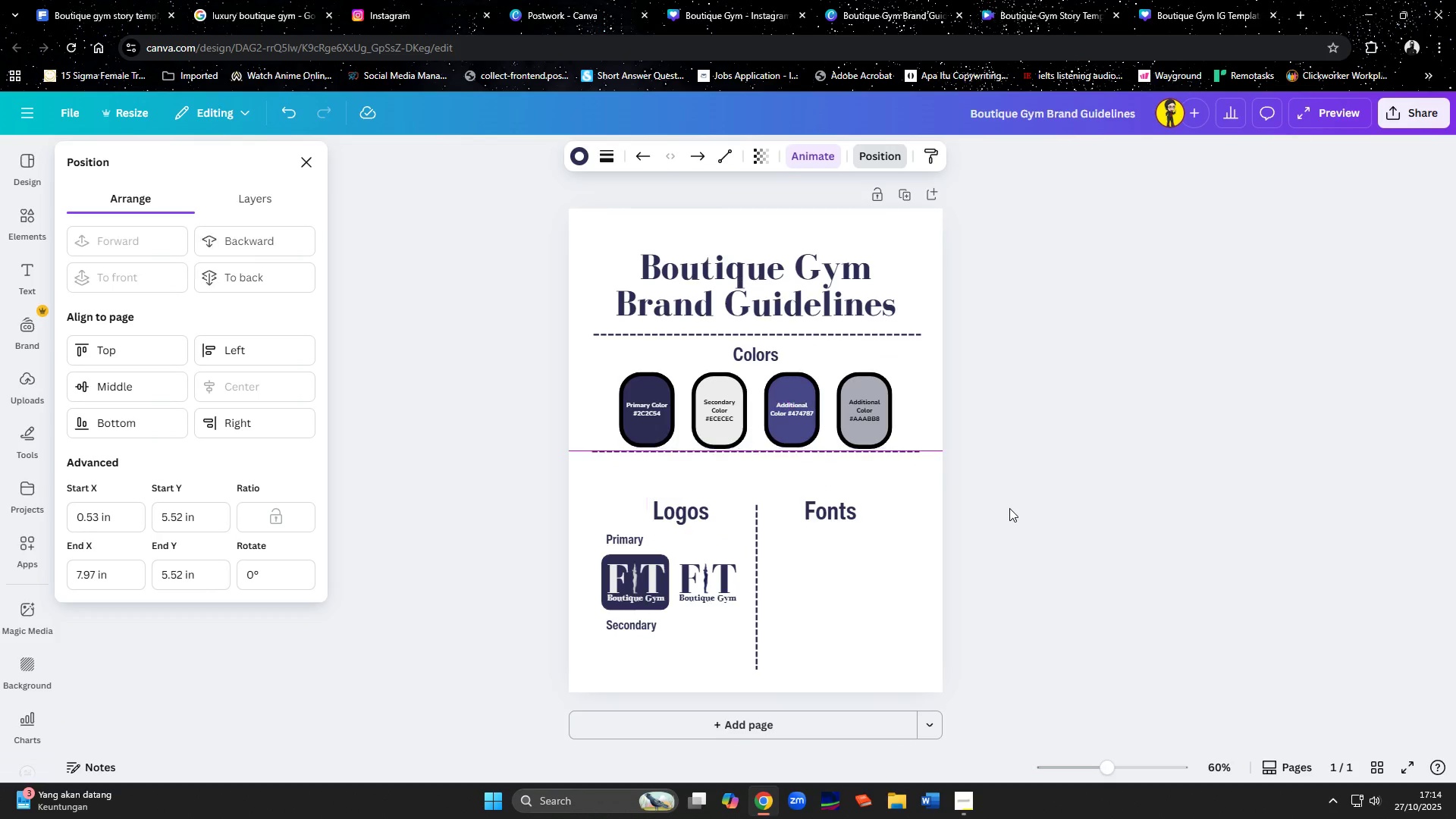 
key(ArrowDown)
 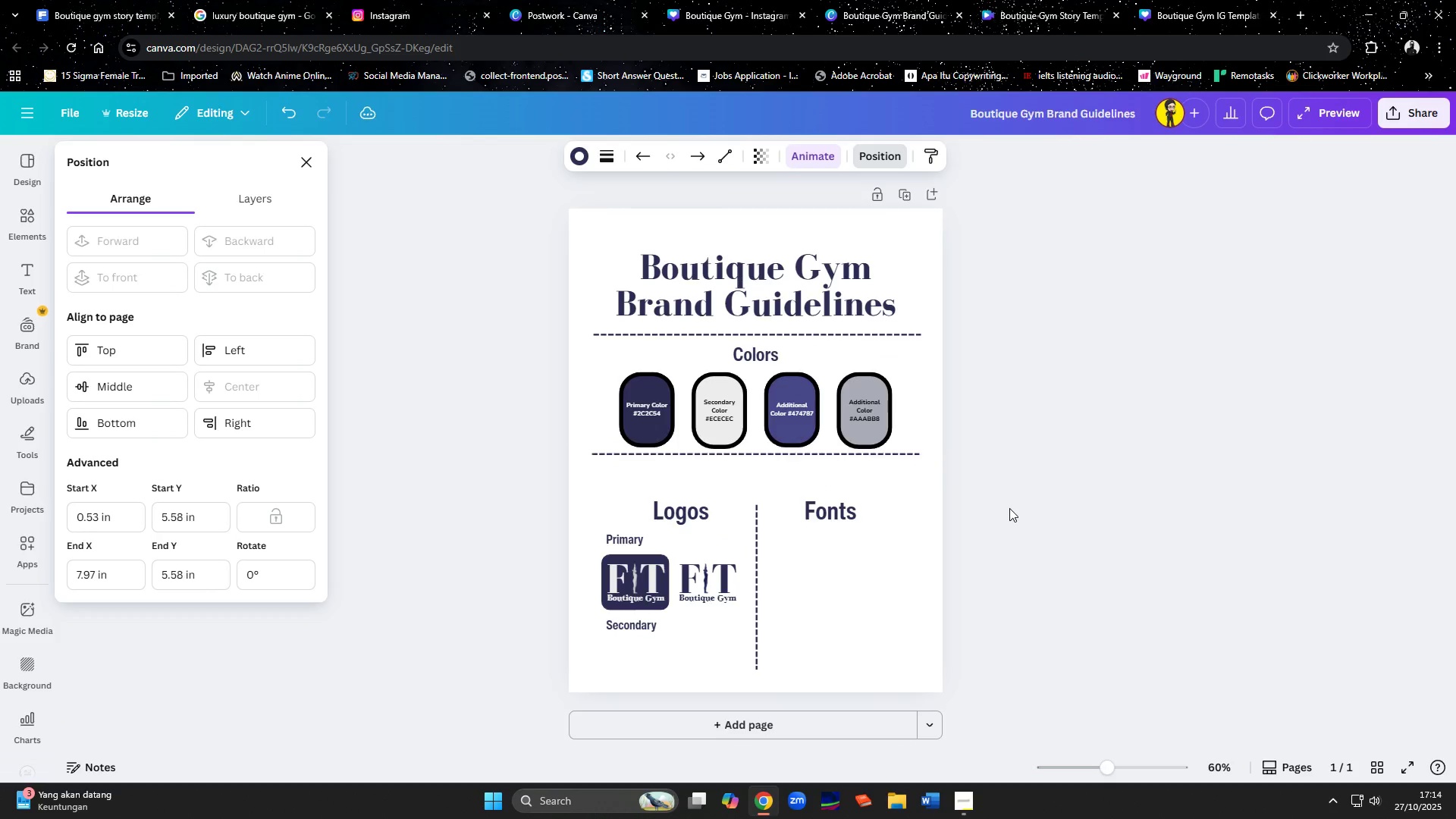 
key(ArrowDown)
 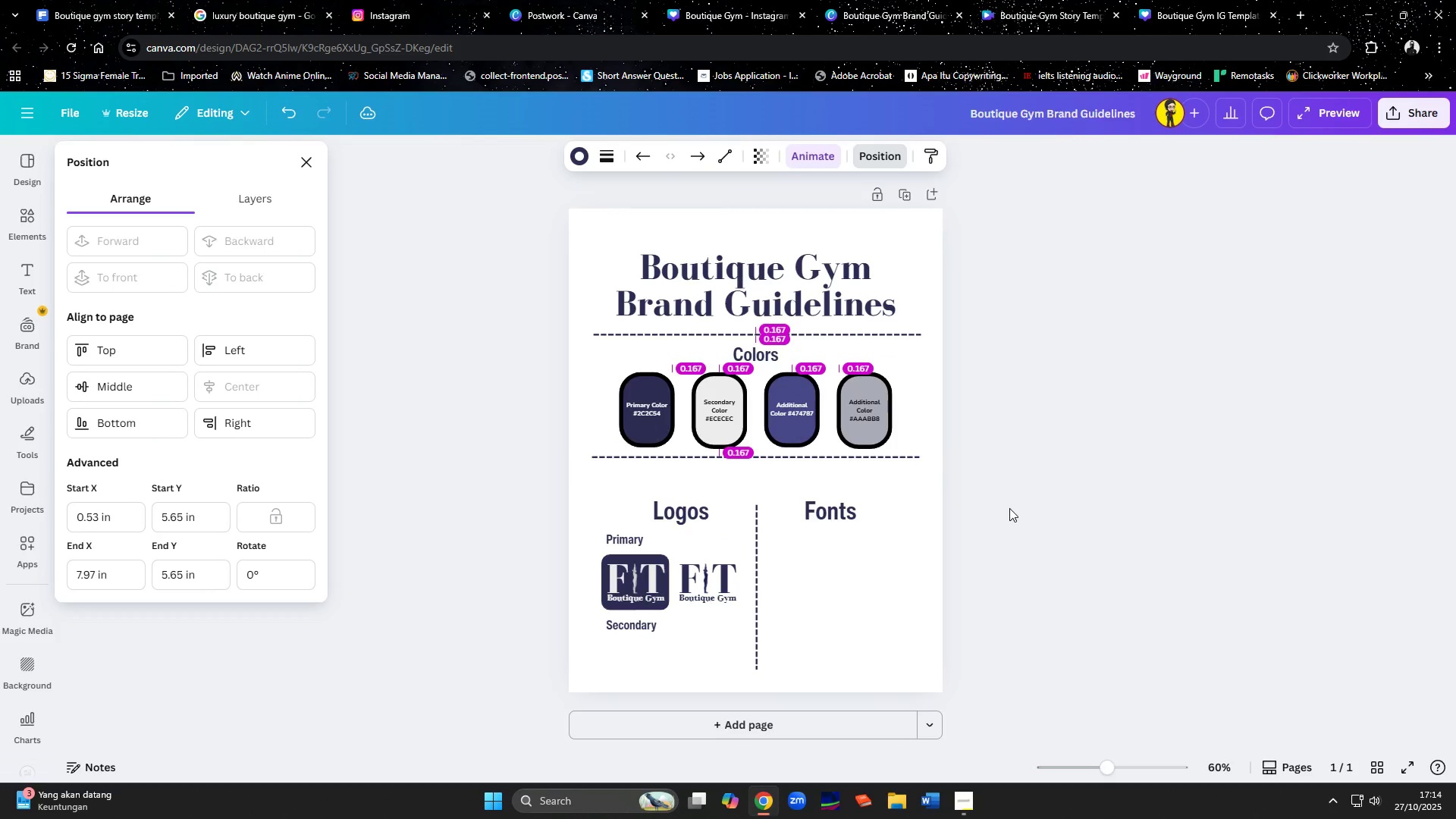 
key(ArrowDown)
 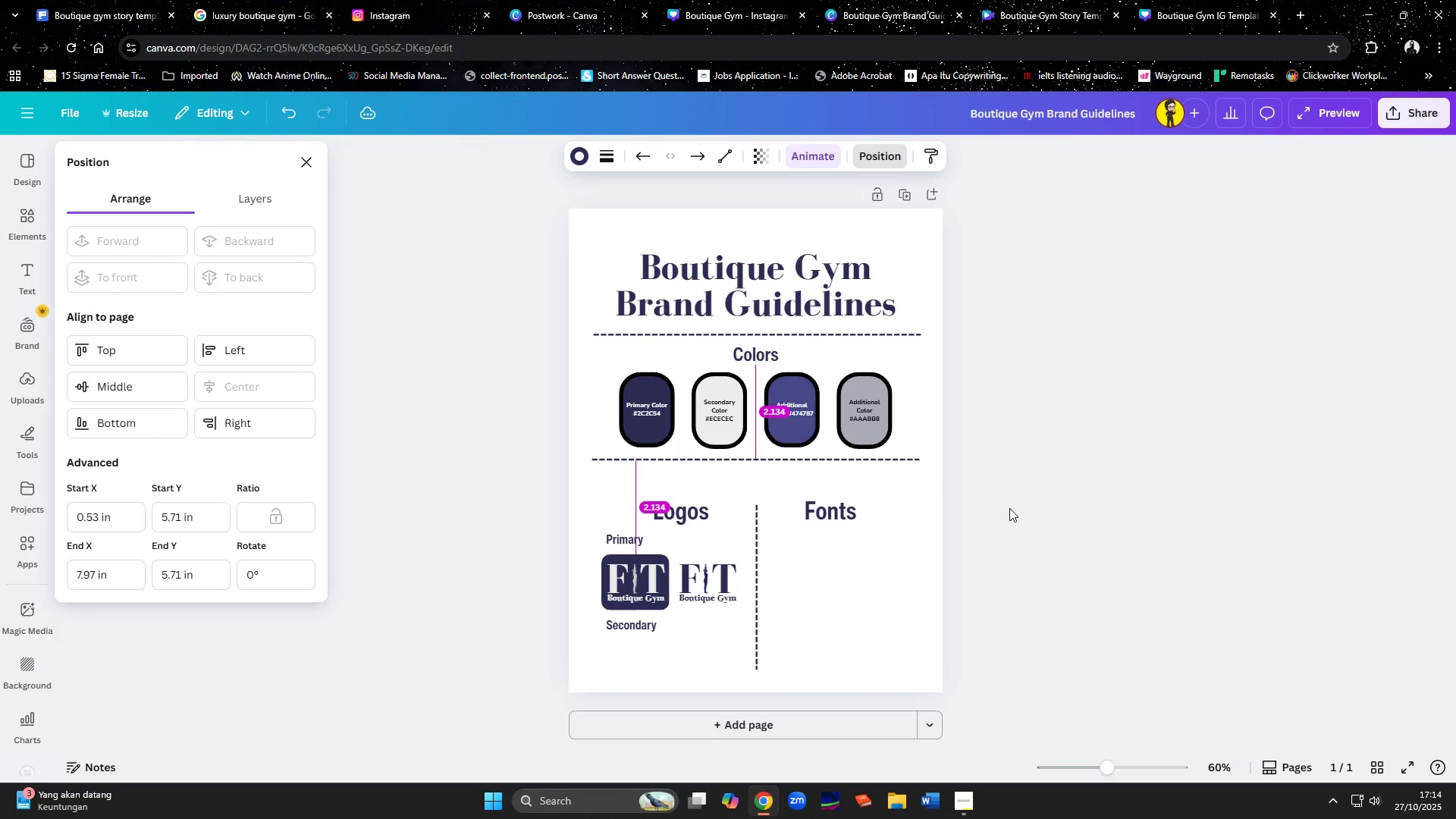 
key(ArrowDown)
 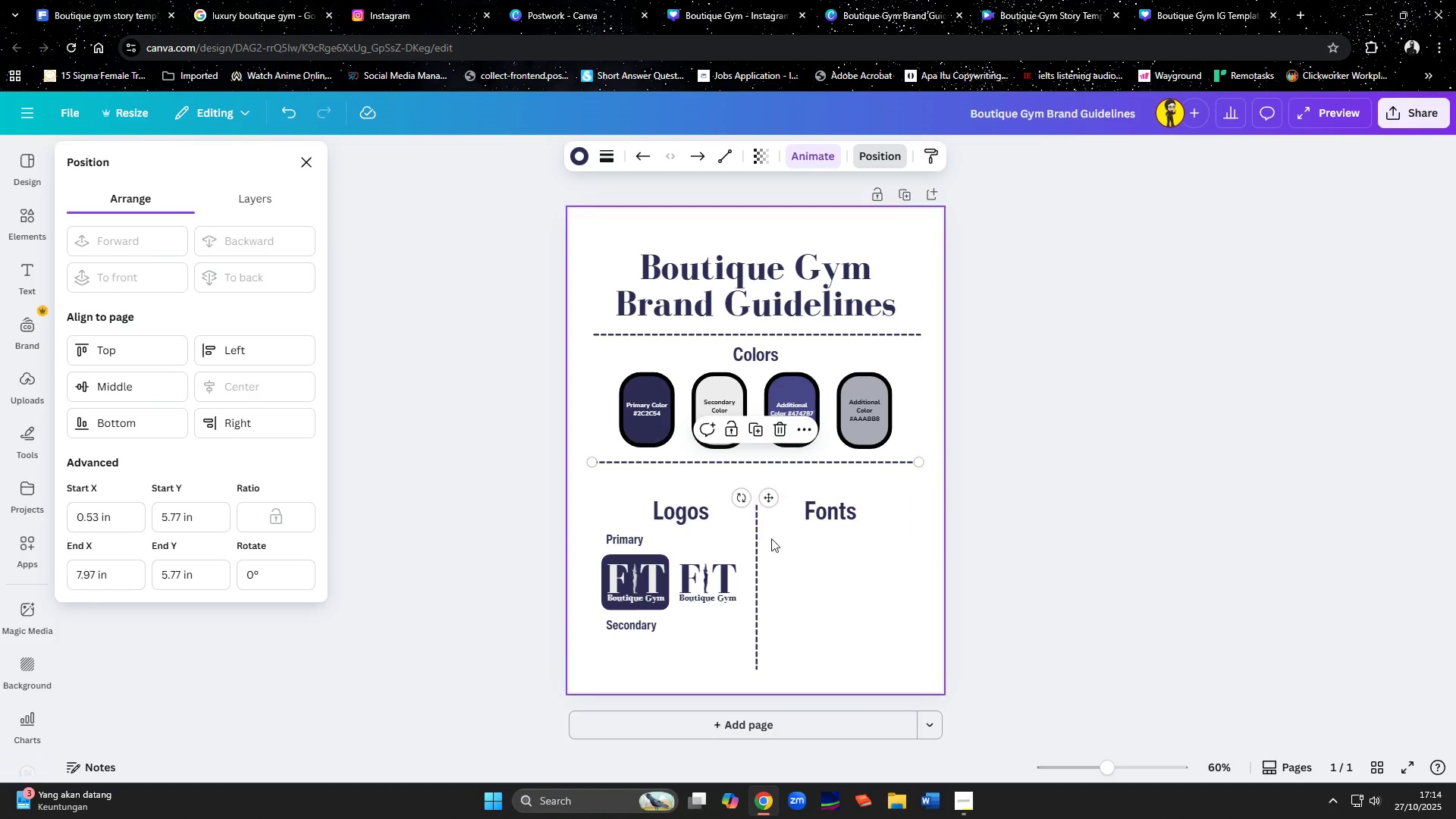 
left_click([758, 541])
 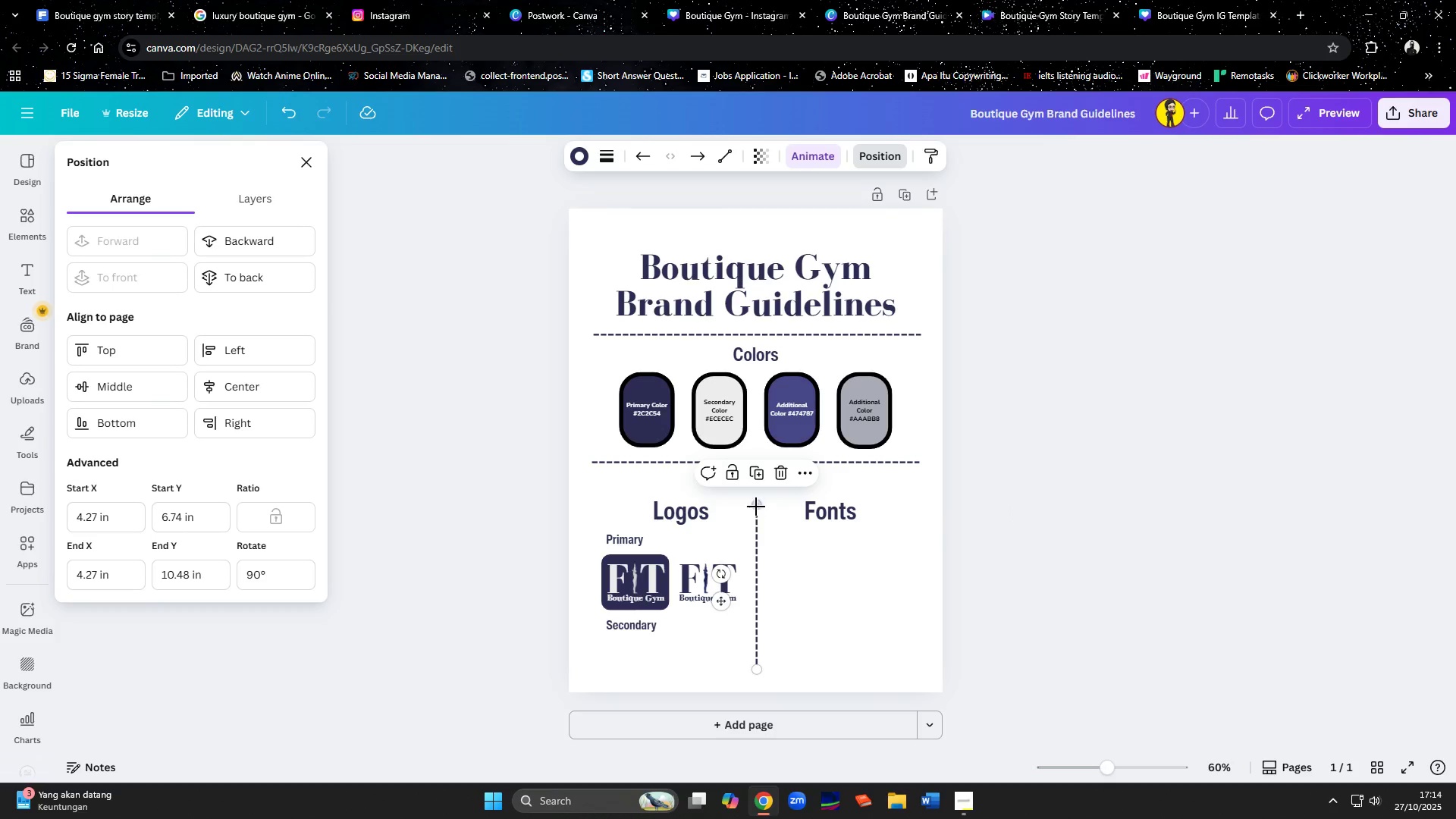 
left_click_drag(start_coordinate=[756, 507], to_coordinate=[756, 473])
 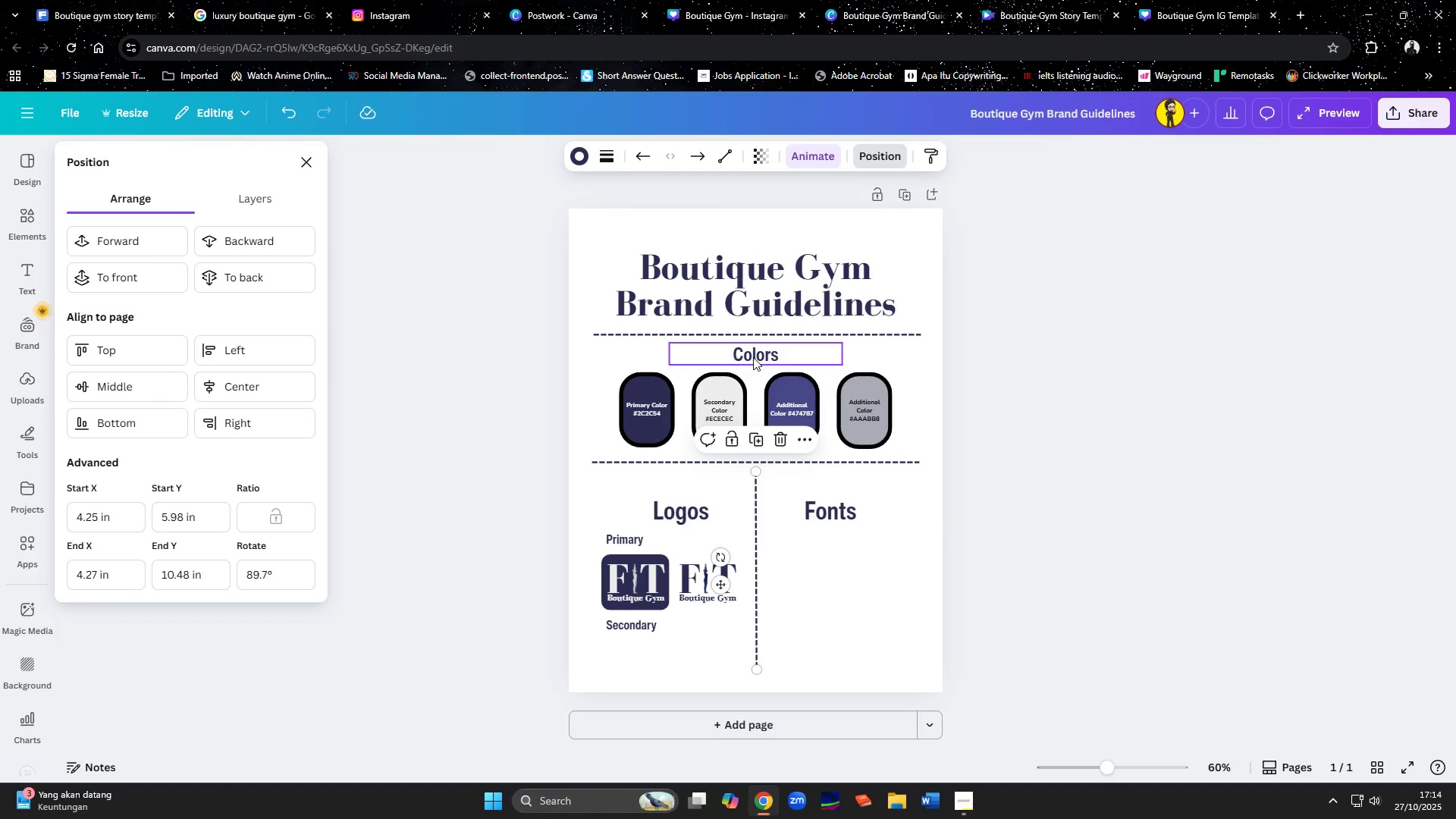 
left_click([753, 357])
 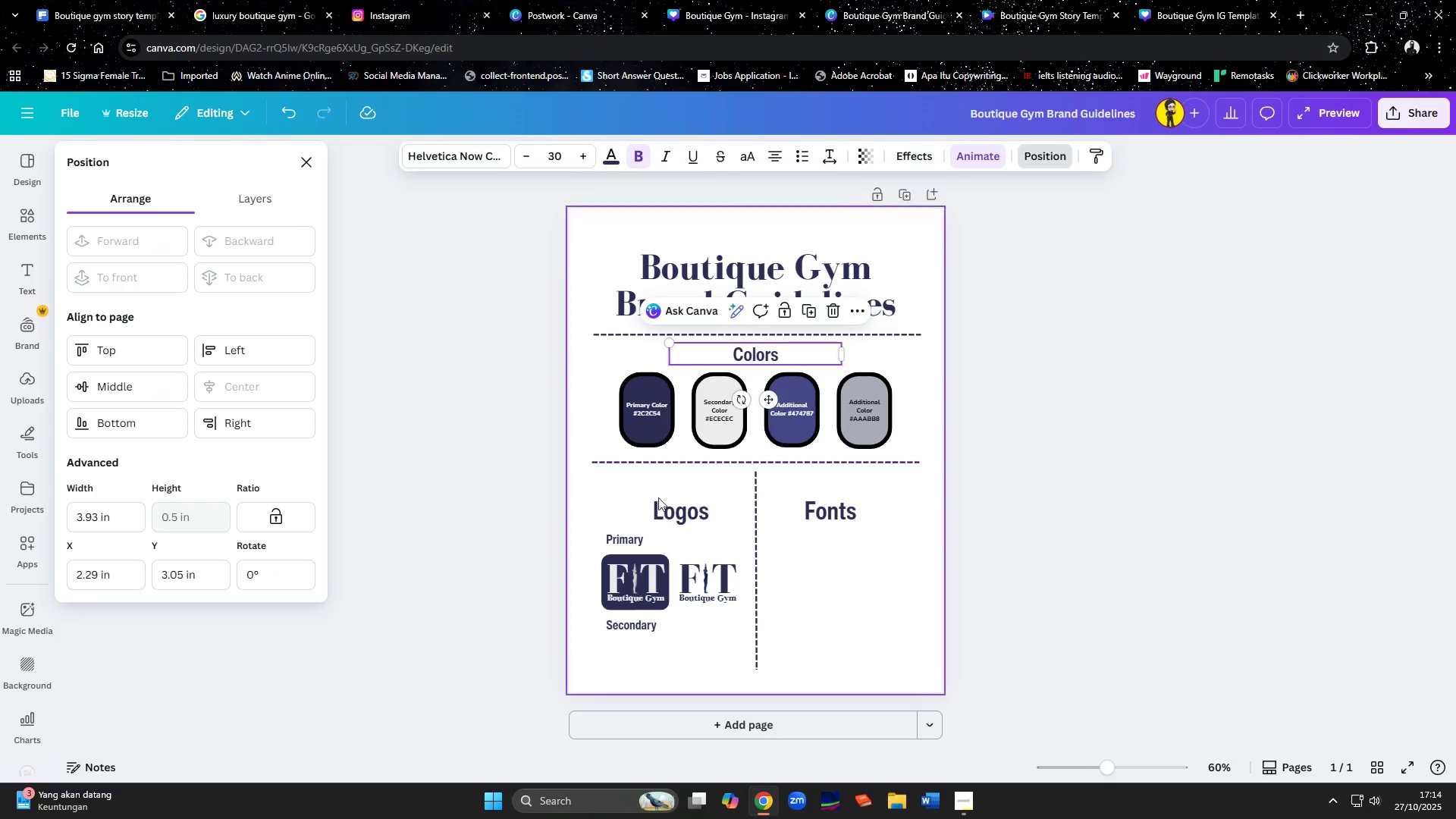 
left_click([667, 513])
 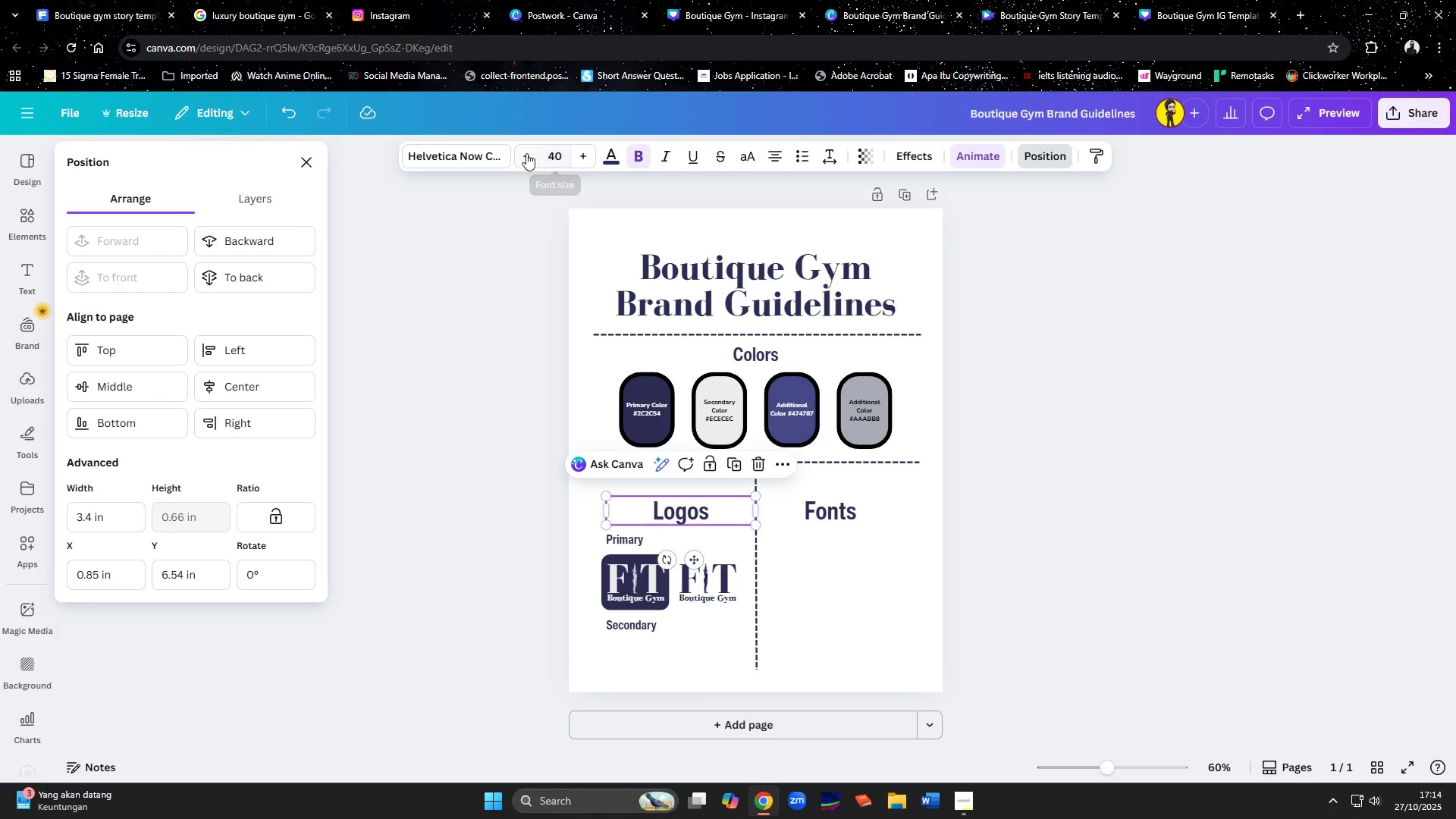 
double_click([526, 153])
 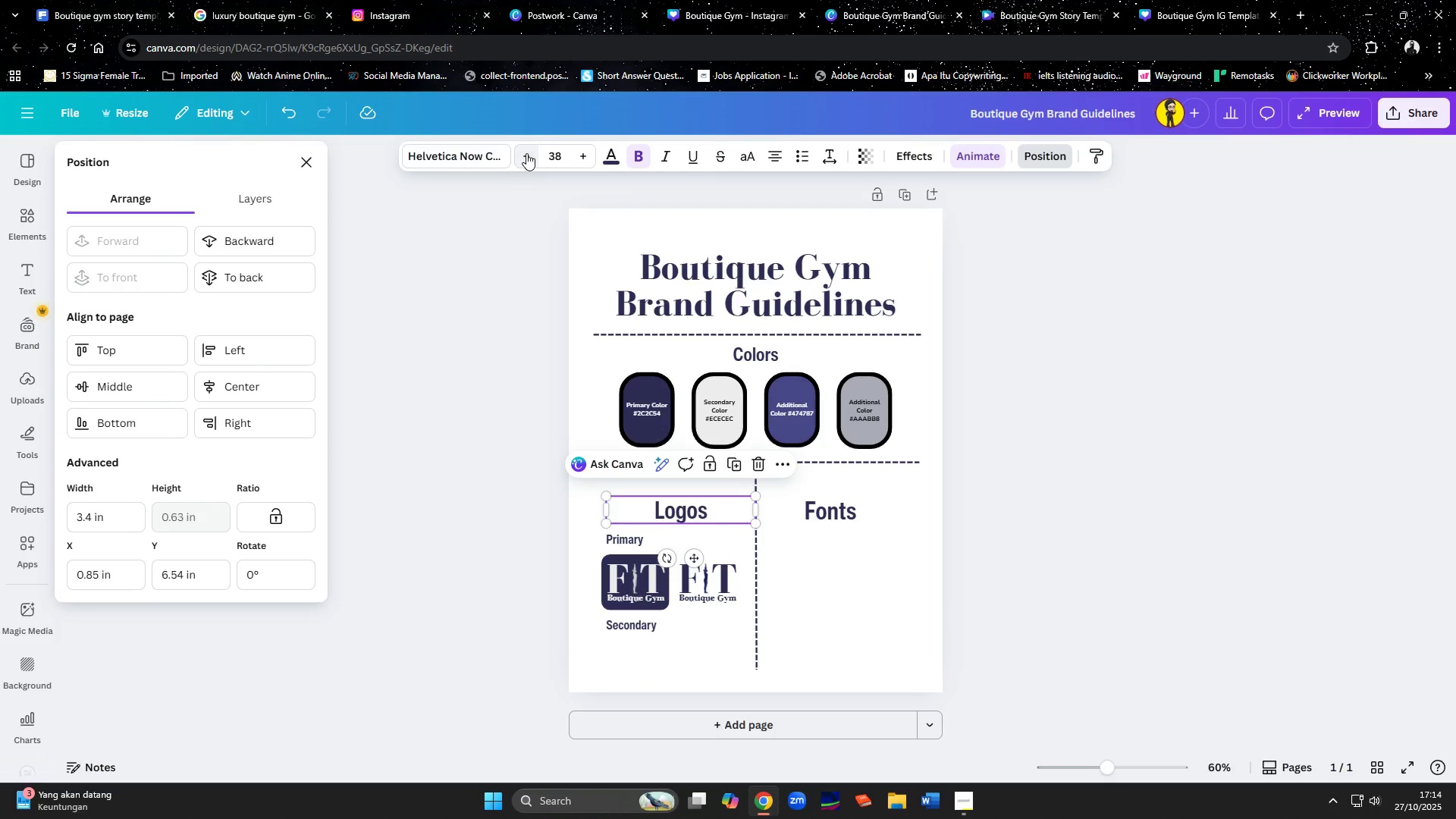 
triple_click([526, 153])
 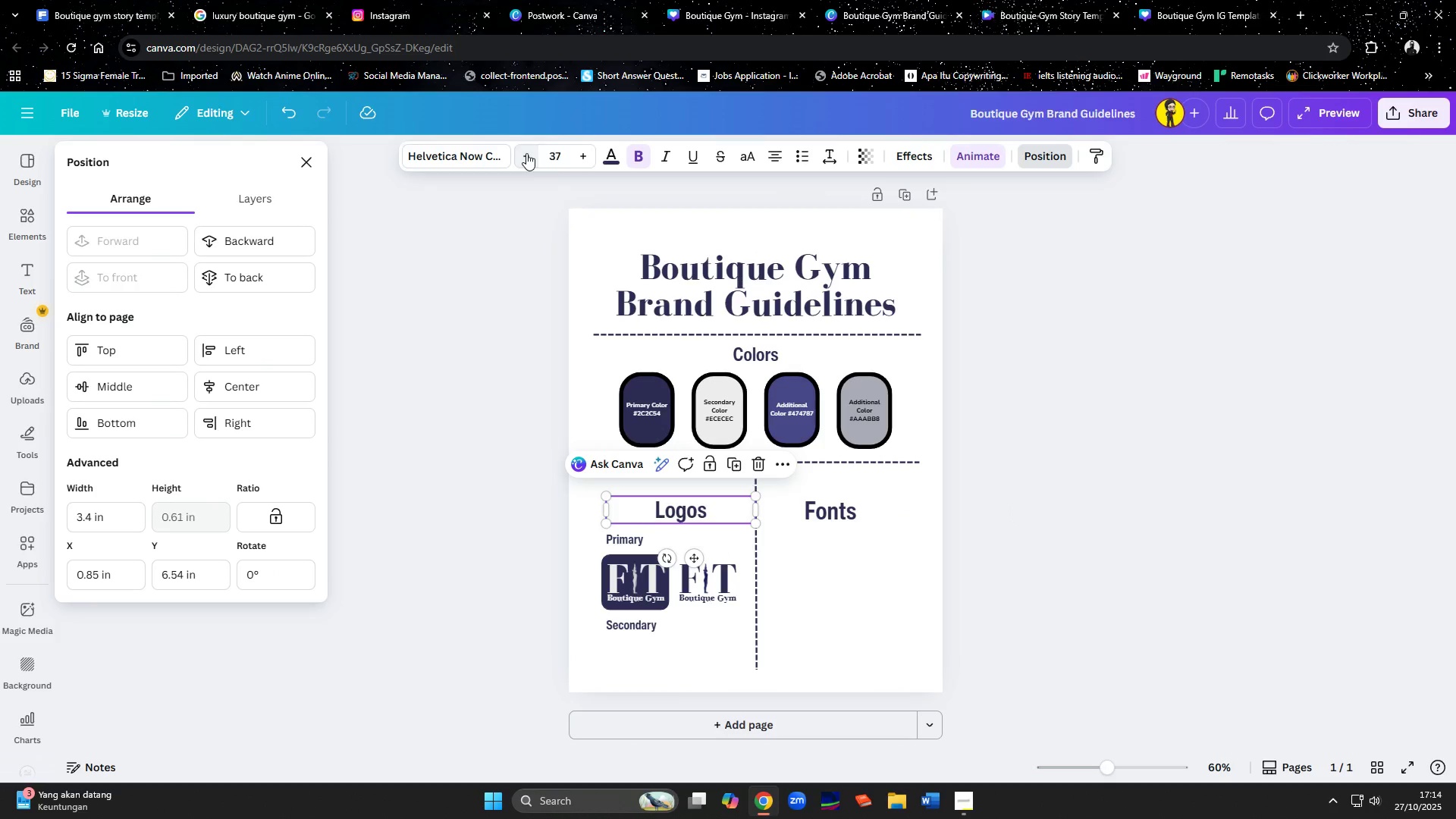 
triple_click([526, 153])
 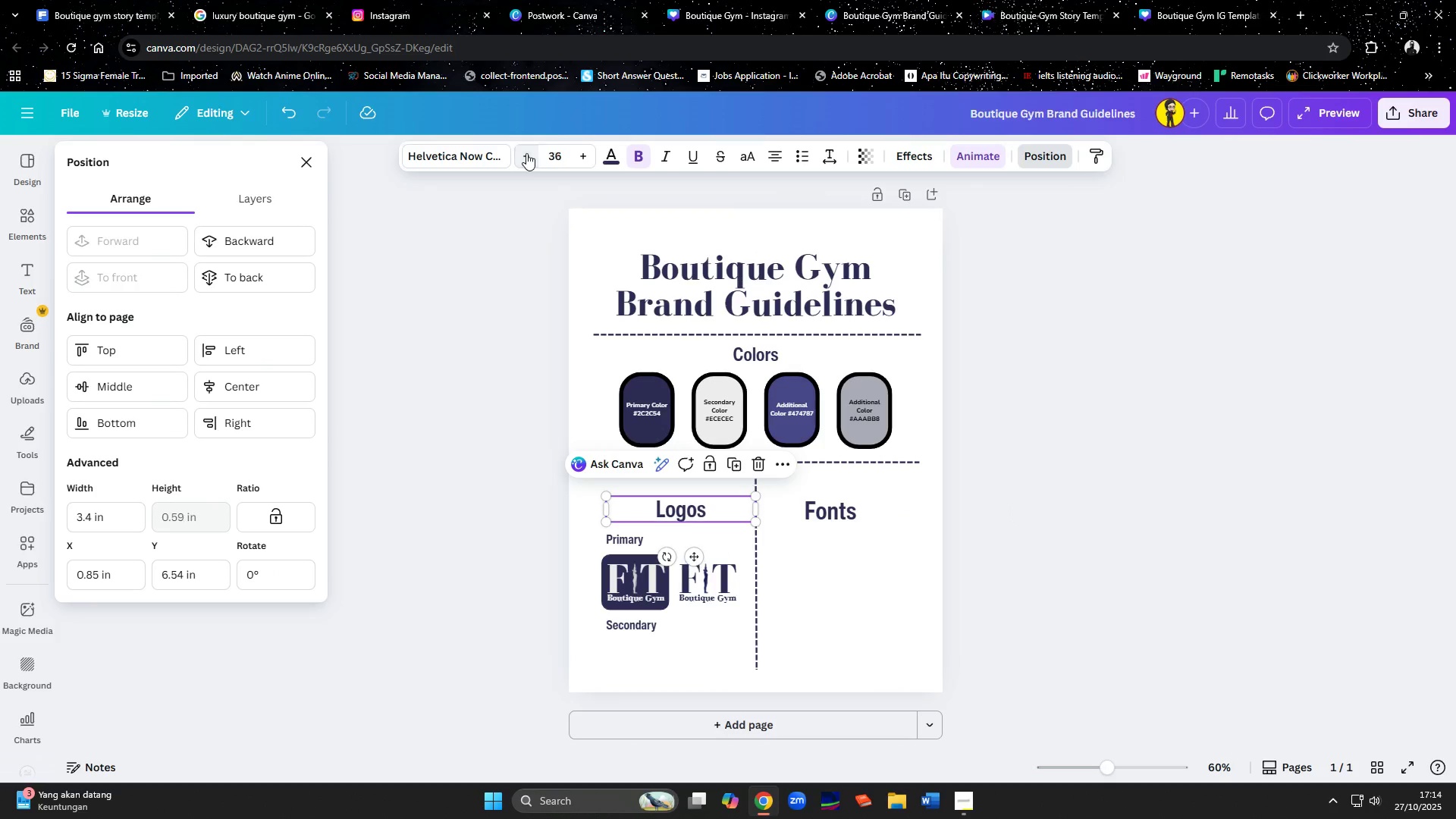 
triple_click([526, 153])
 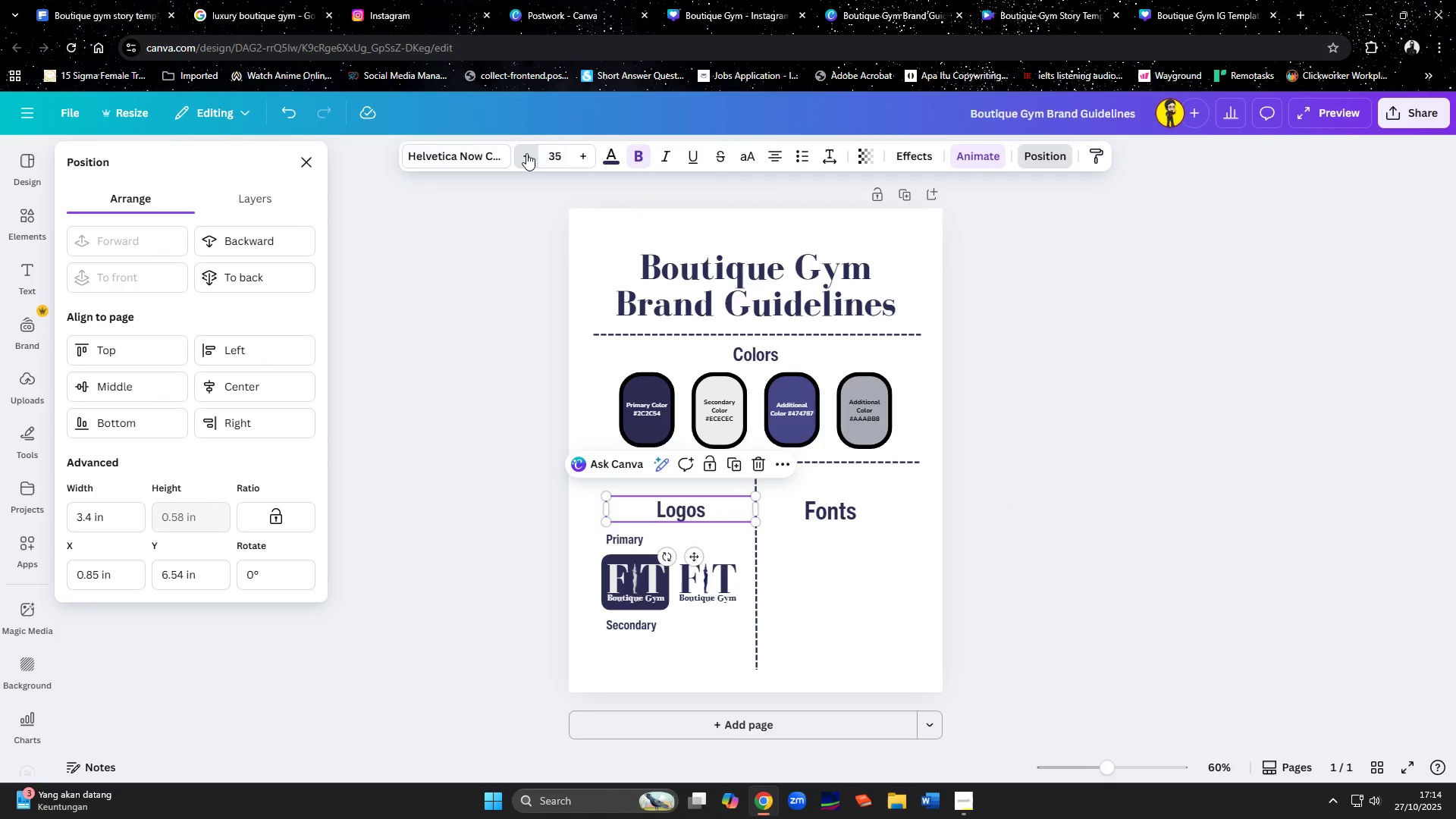 
triple_click([526, 153])
 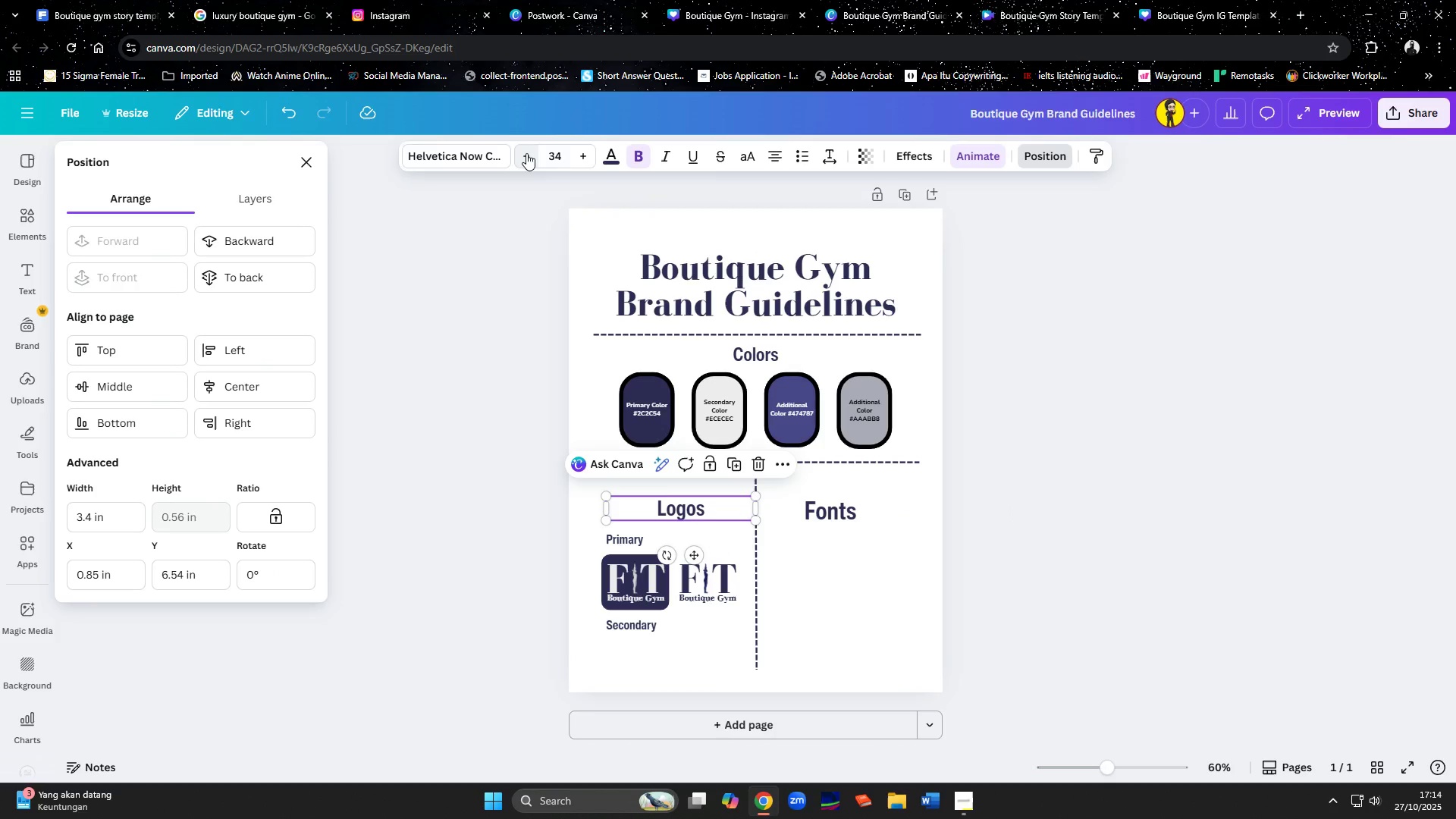 
triple_click([526, 153])
 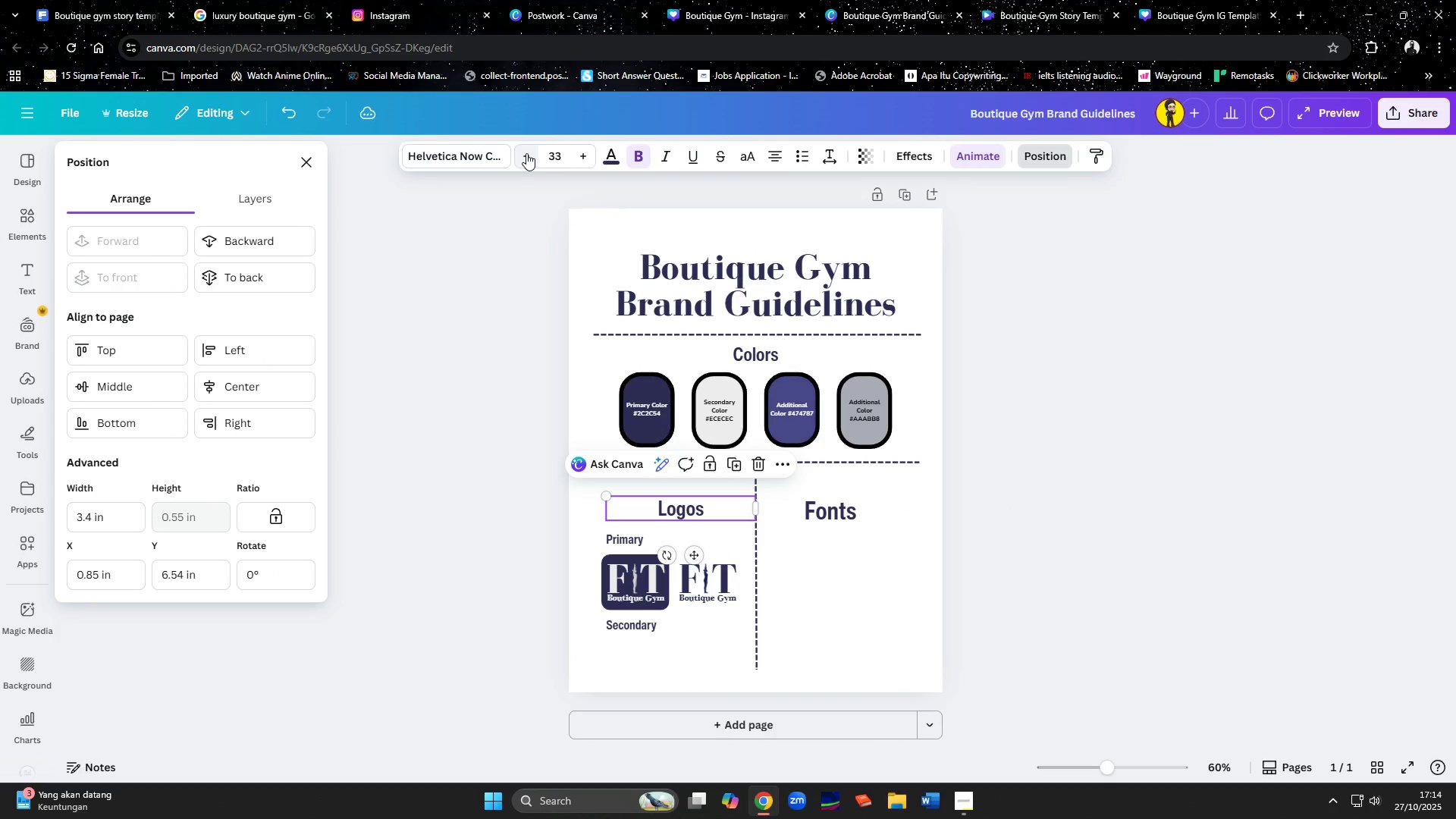 
triple_click([526, 153])
 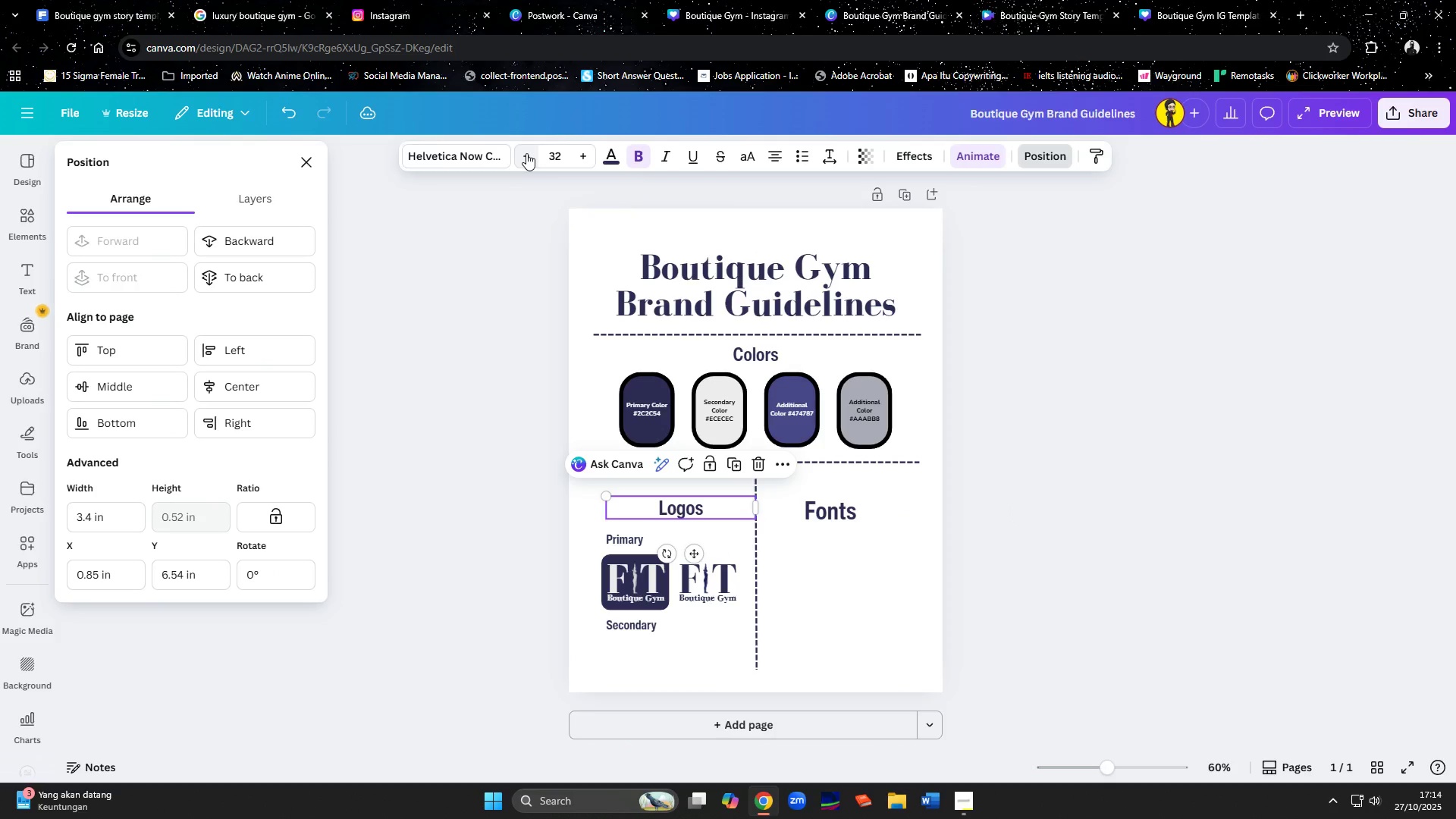 
triple_click([526, 153])
 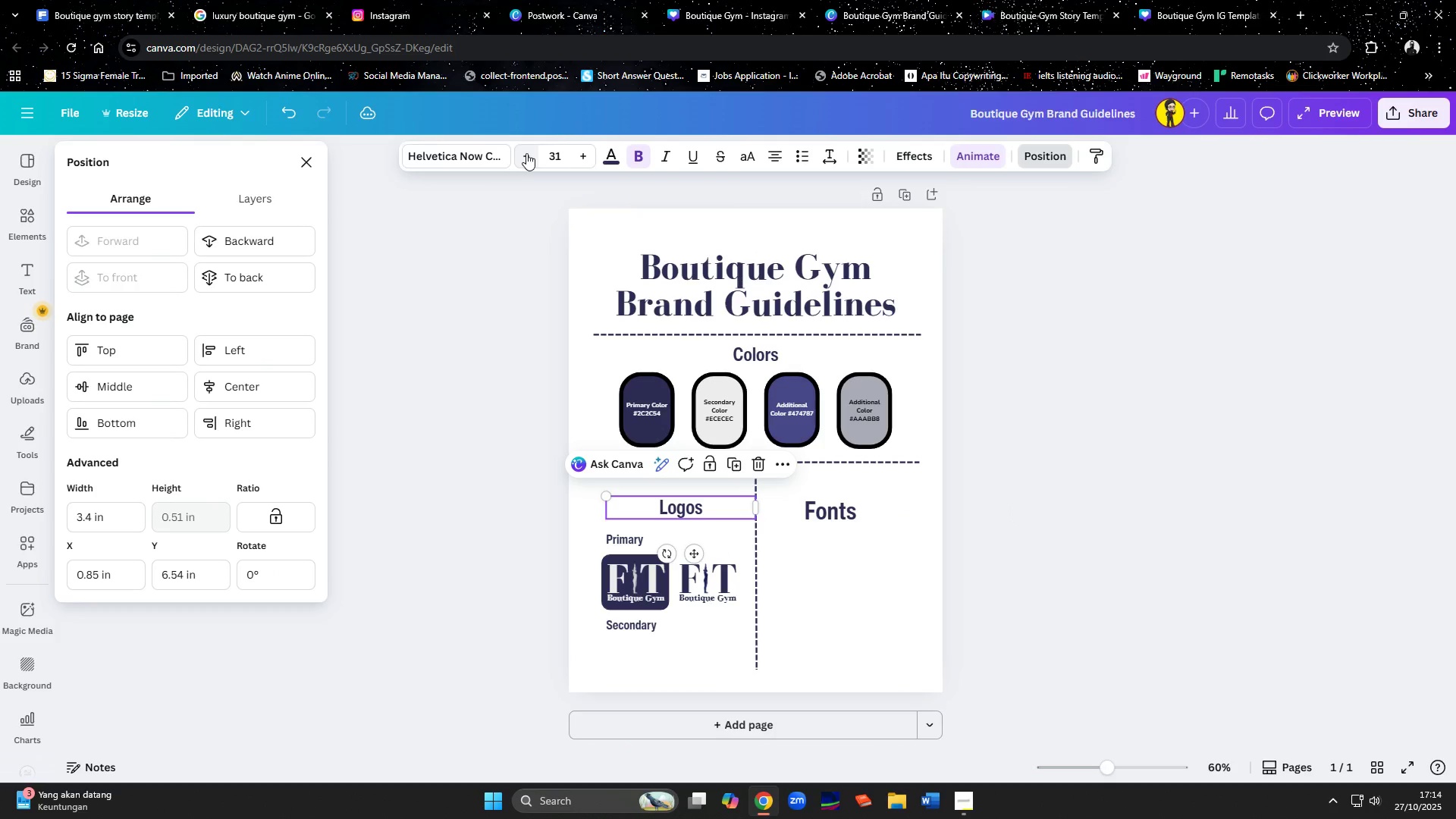 
triple_click([526, 153])
 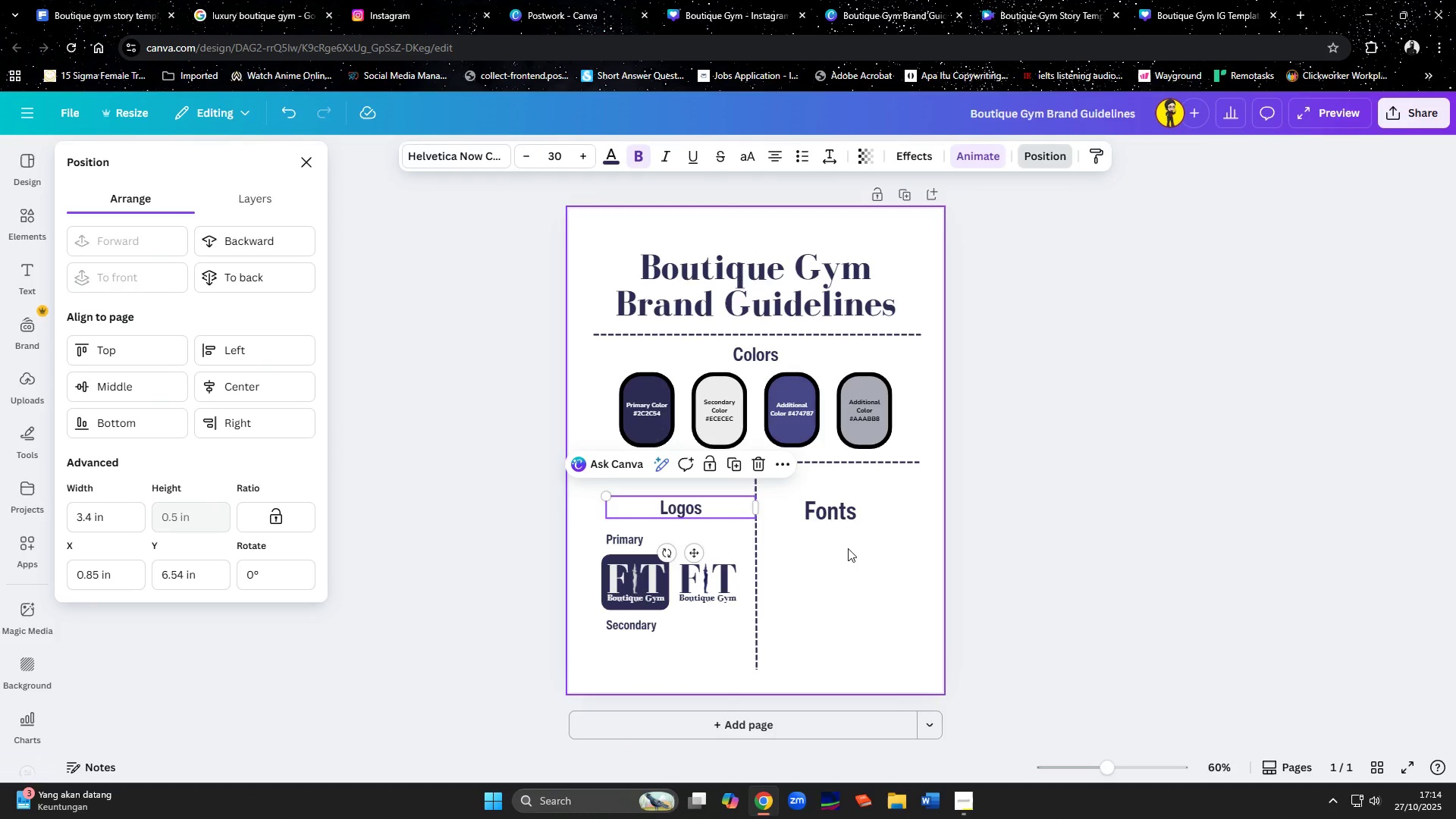 
left_click([834, 516])
 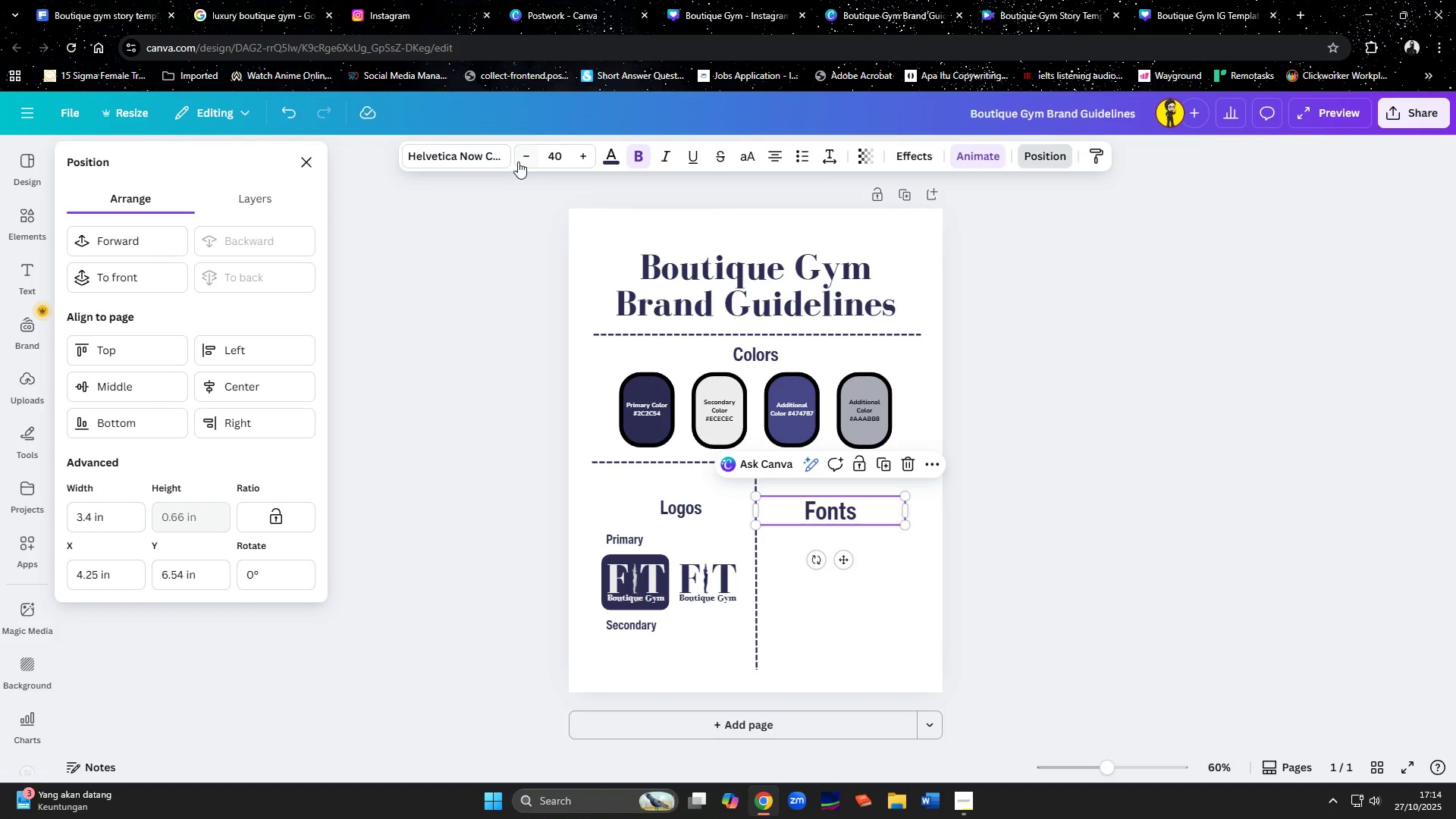 
double_click([518, 162])
 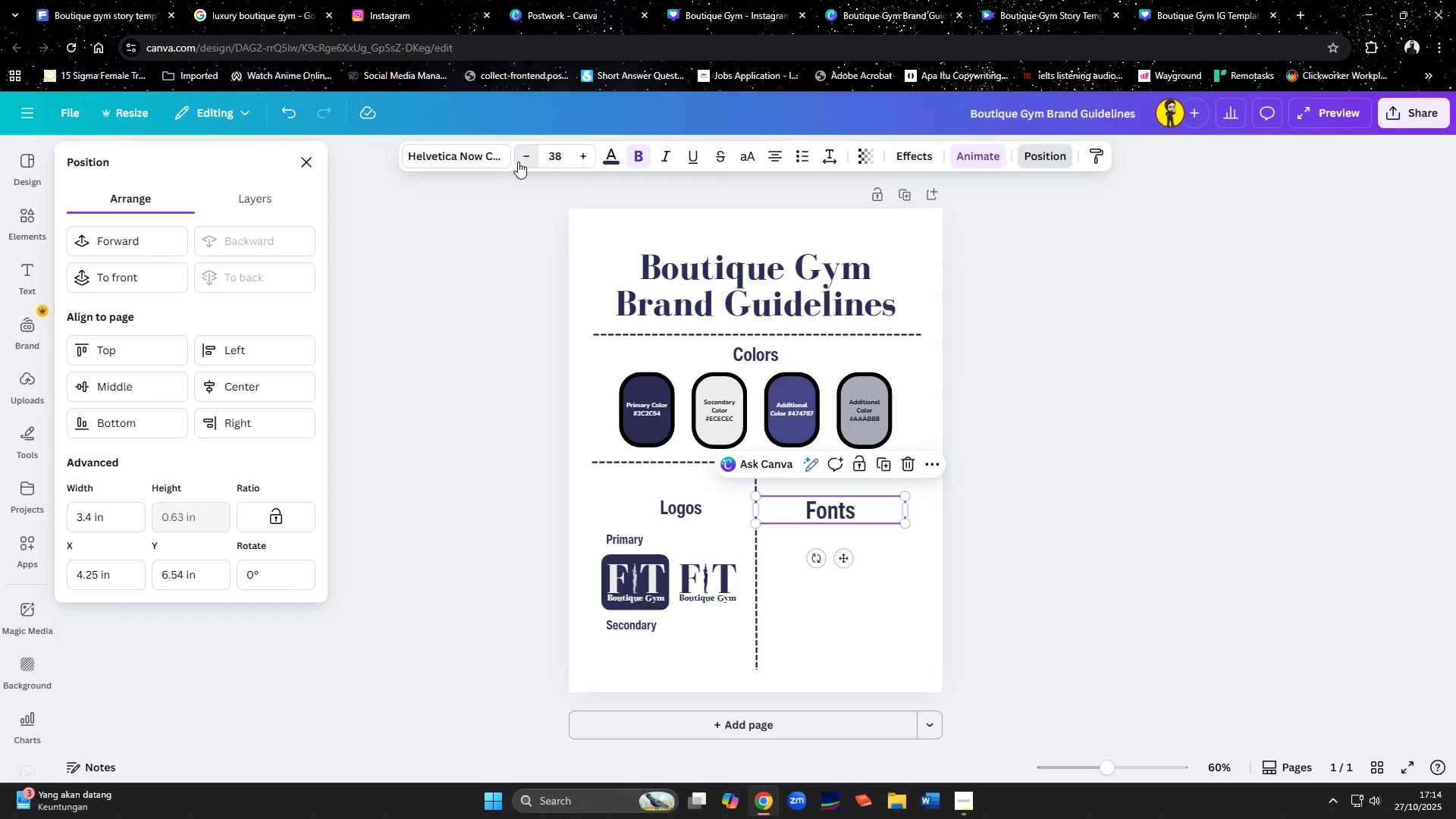 
triple_click([518, 162])
 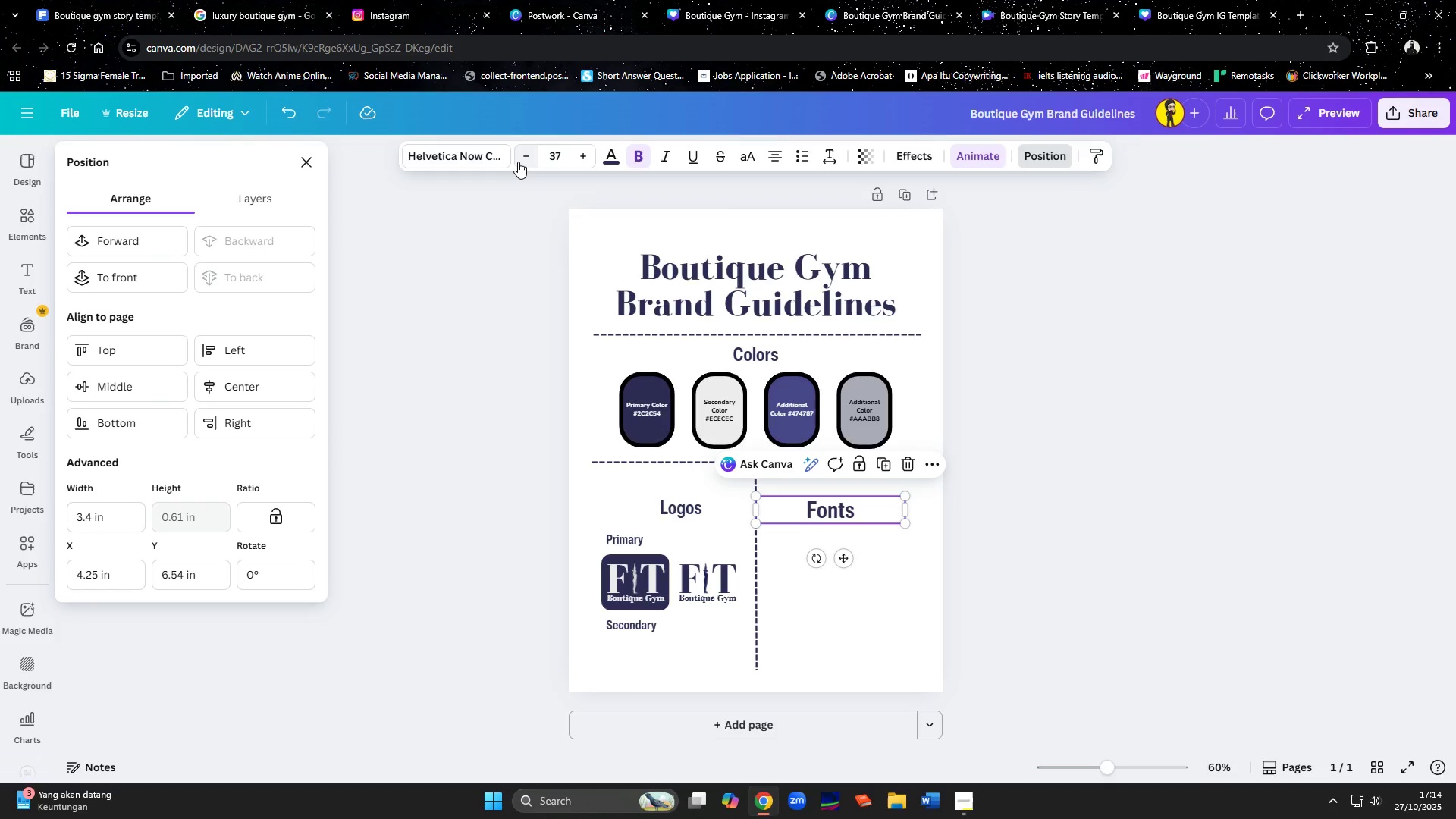 
triple_click([518, 162])
 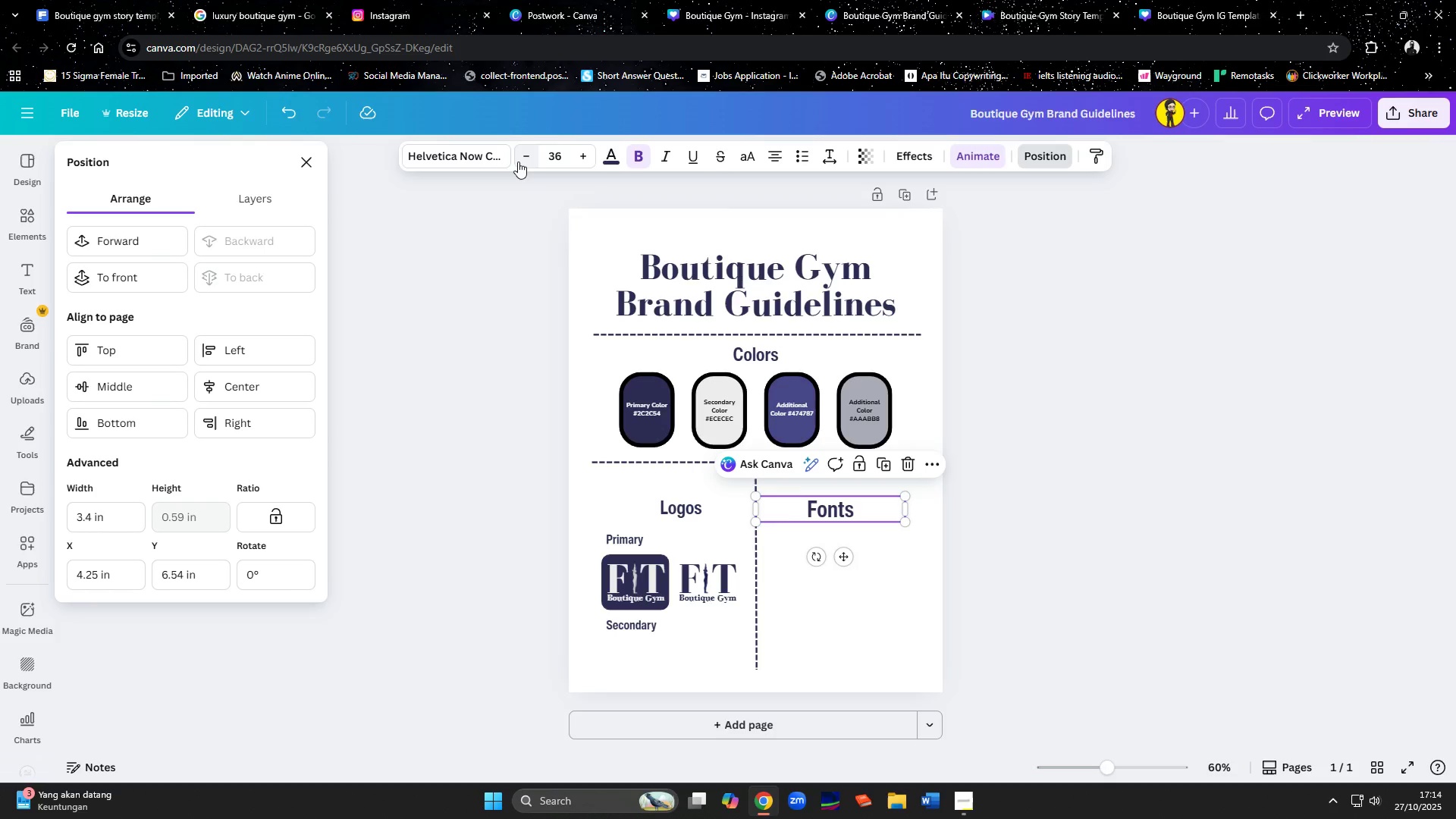 
triple_click([518, 162])
 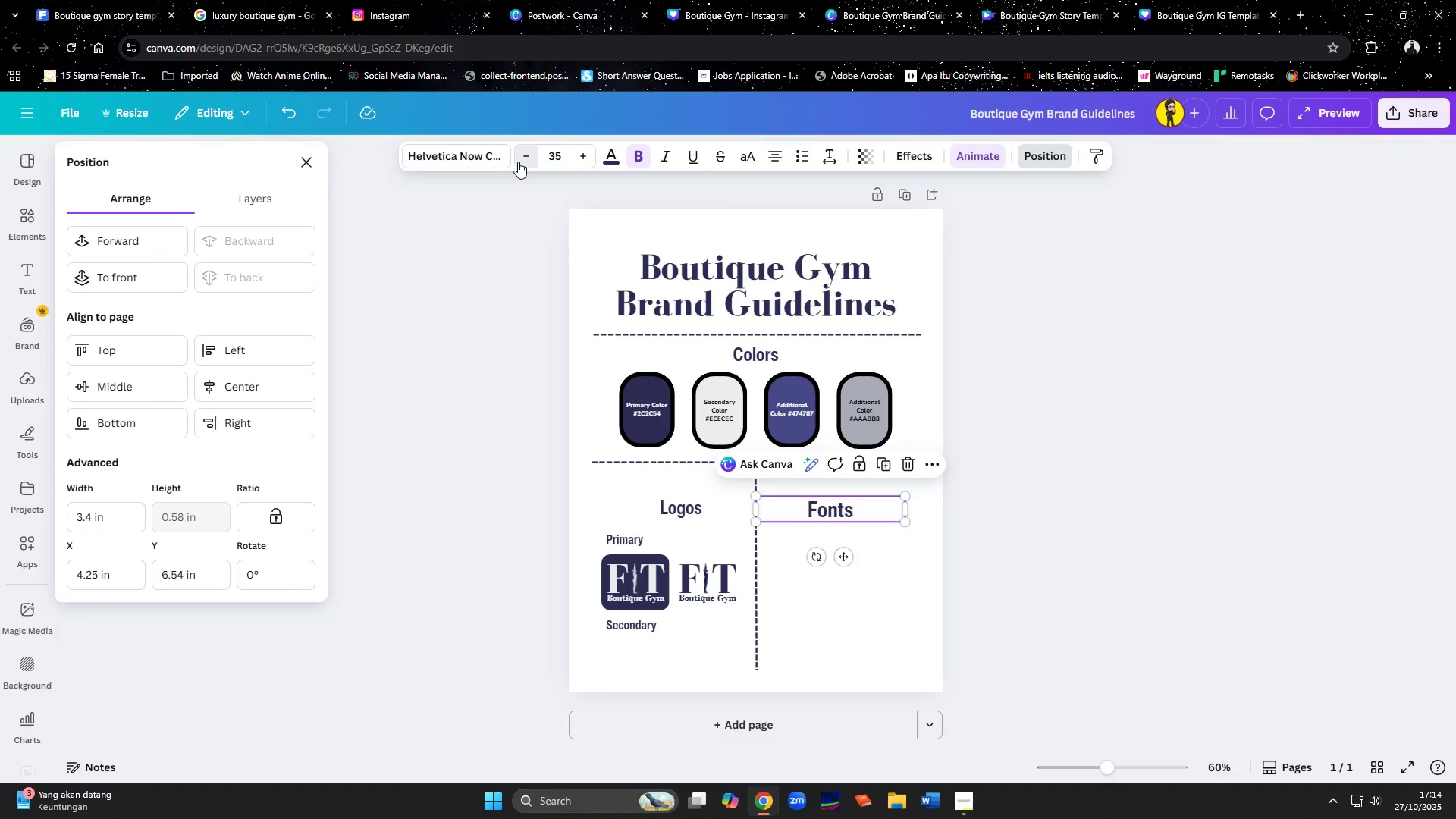 
triple_click([518, 162])
 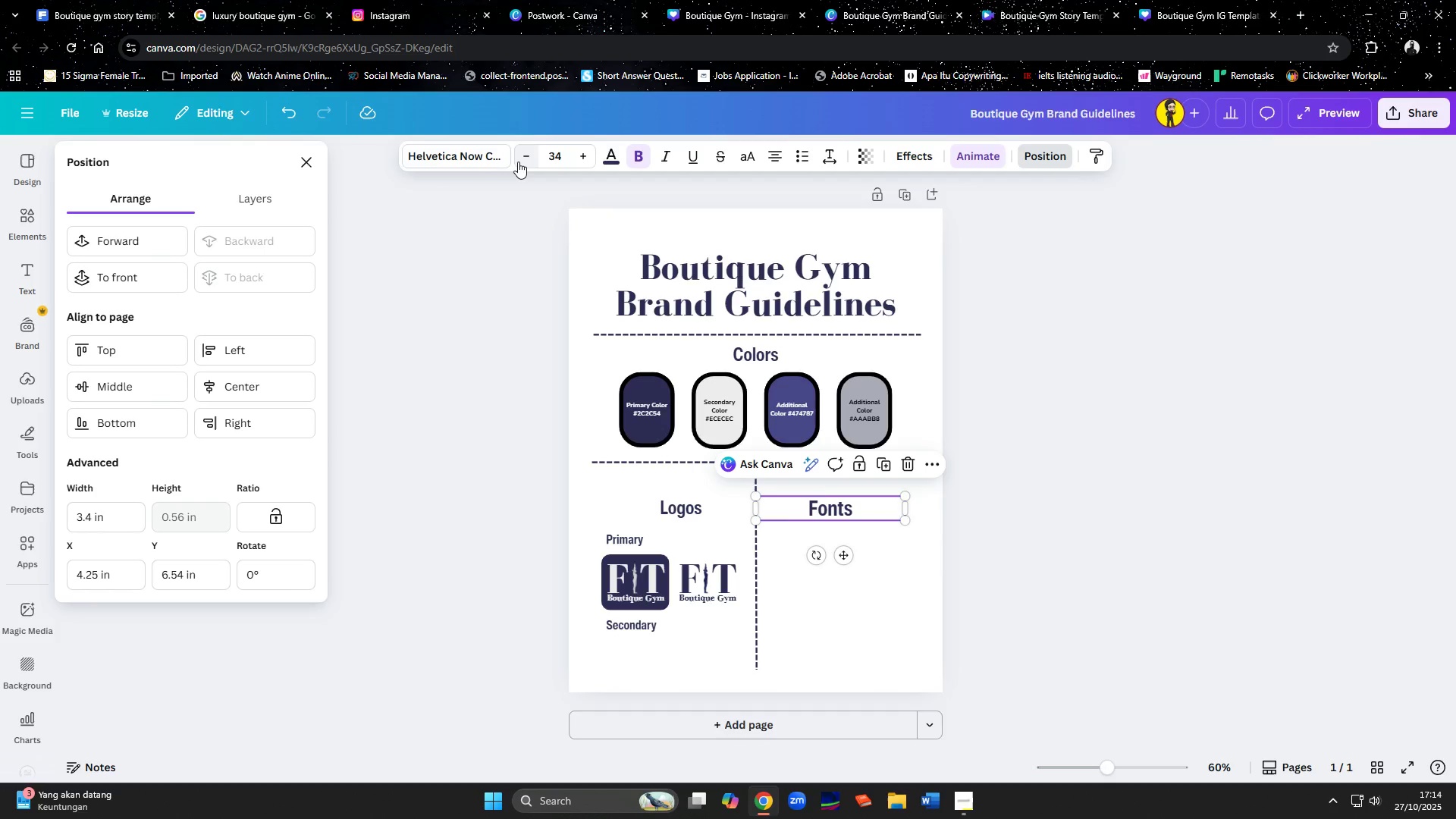 
triple_click([518, 162])
 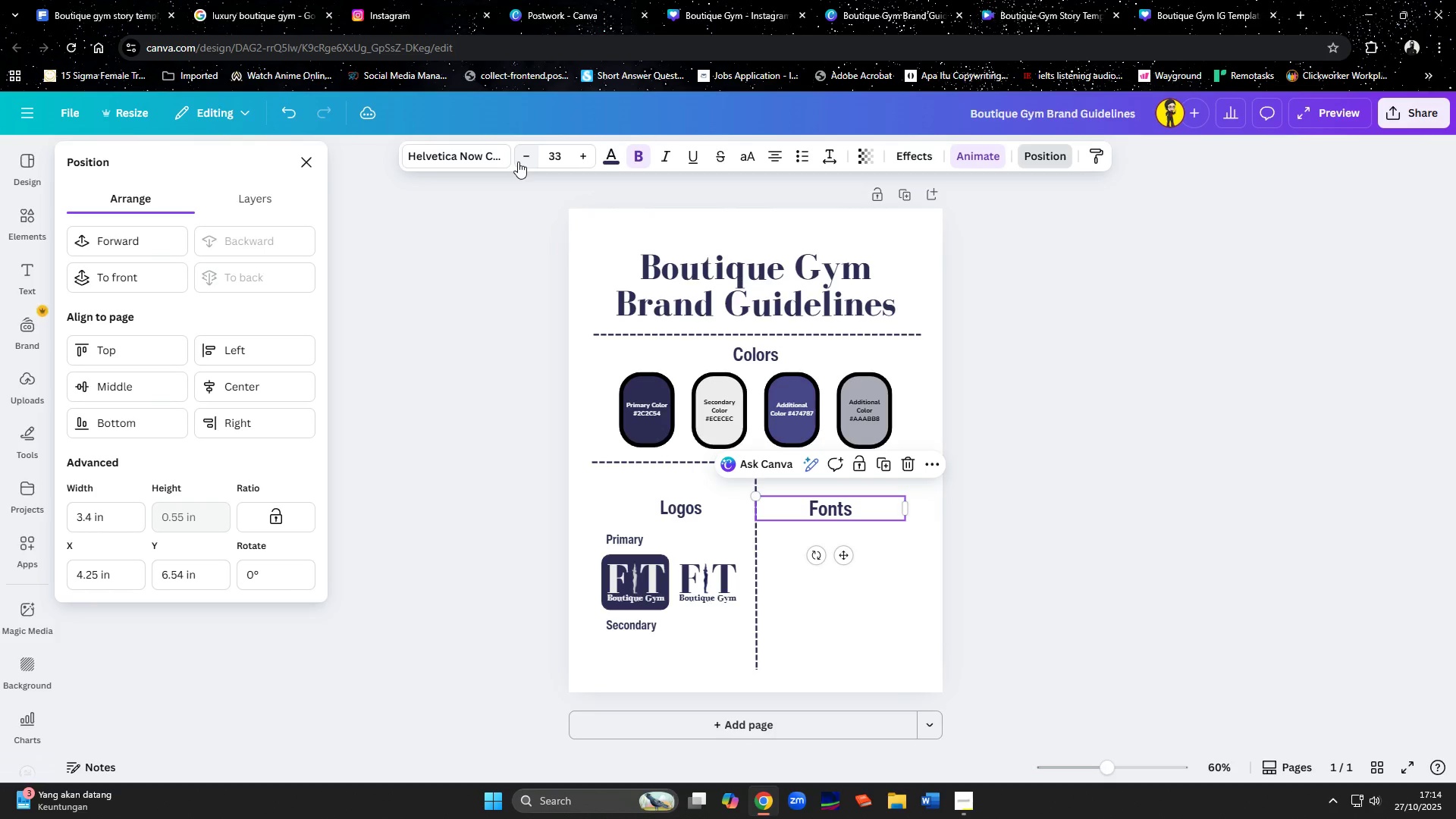 
triple_click([518, 162])
 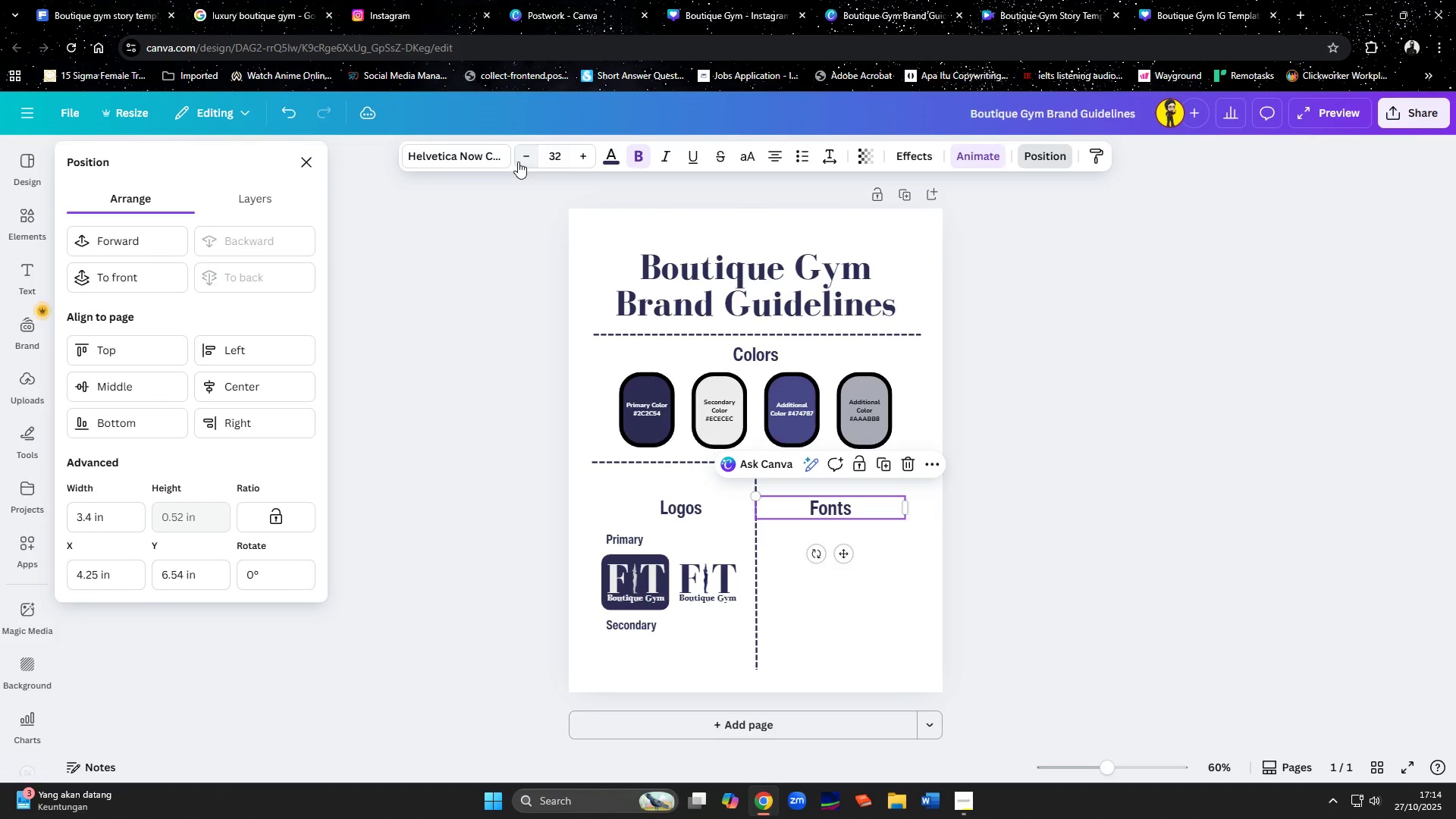 
triple_click([518, 162])
 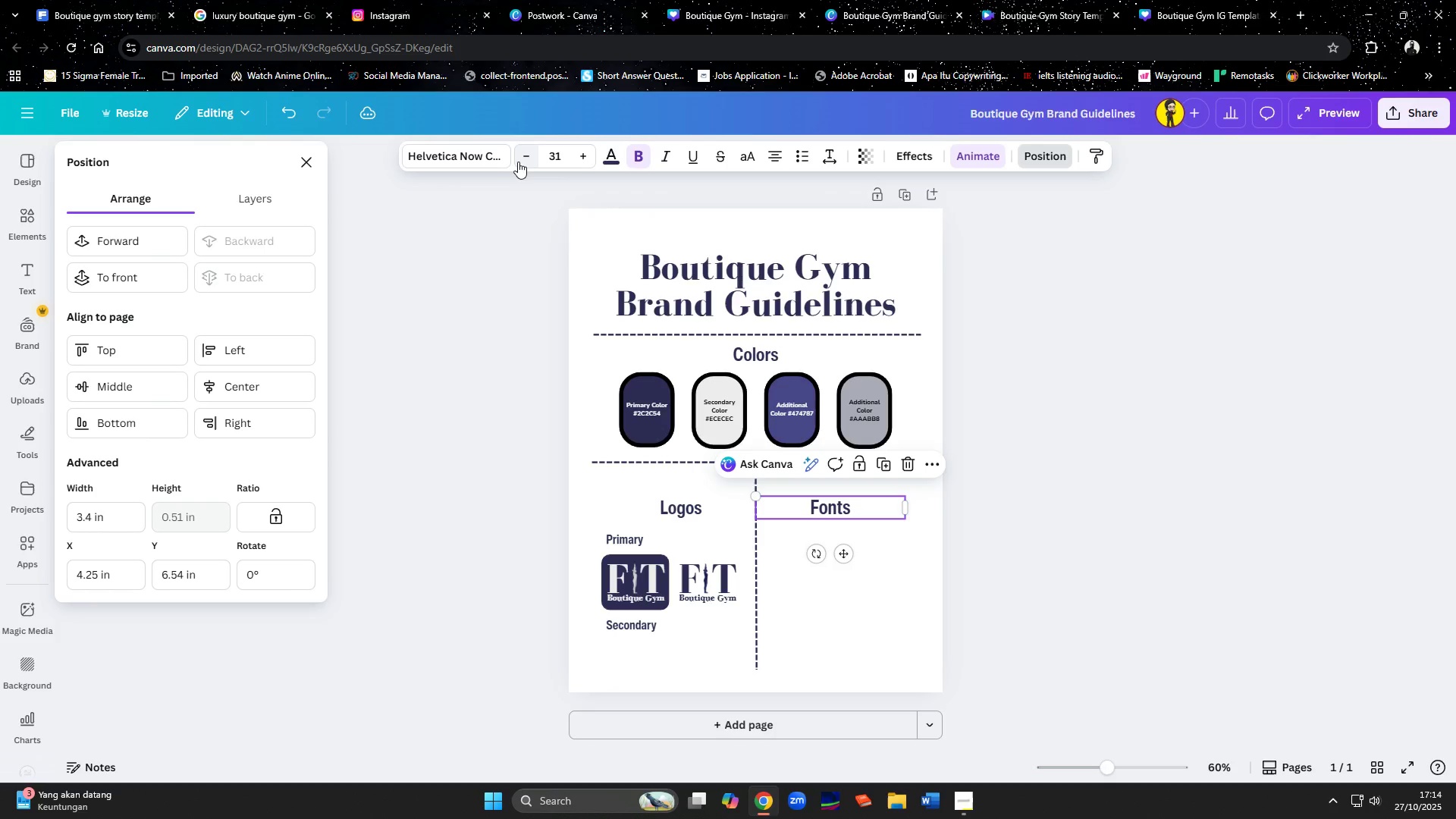 
triple_click([518, 162])
 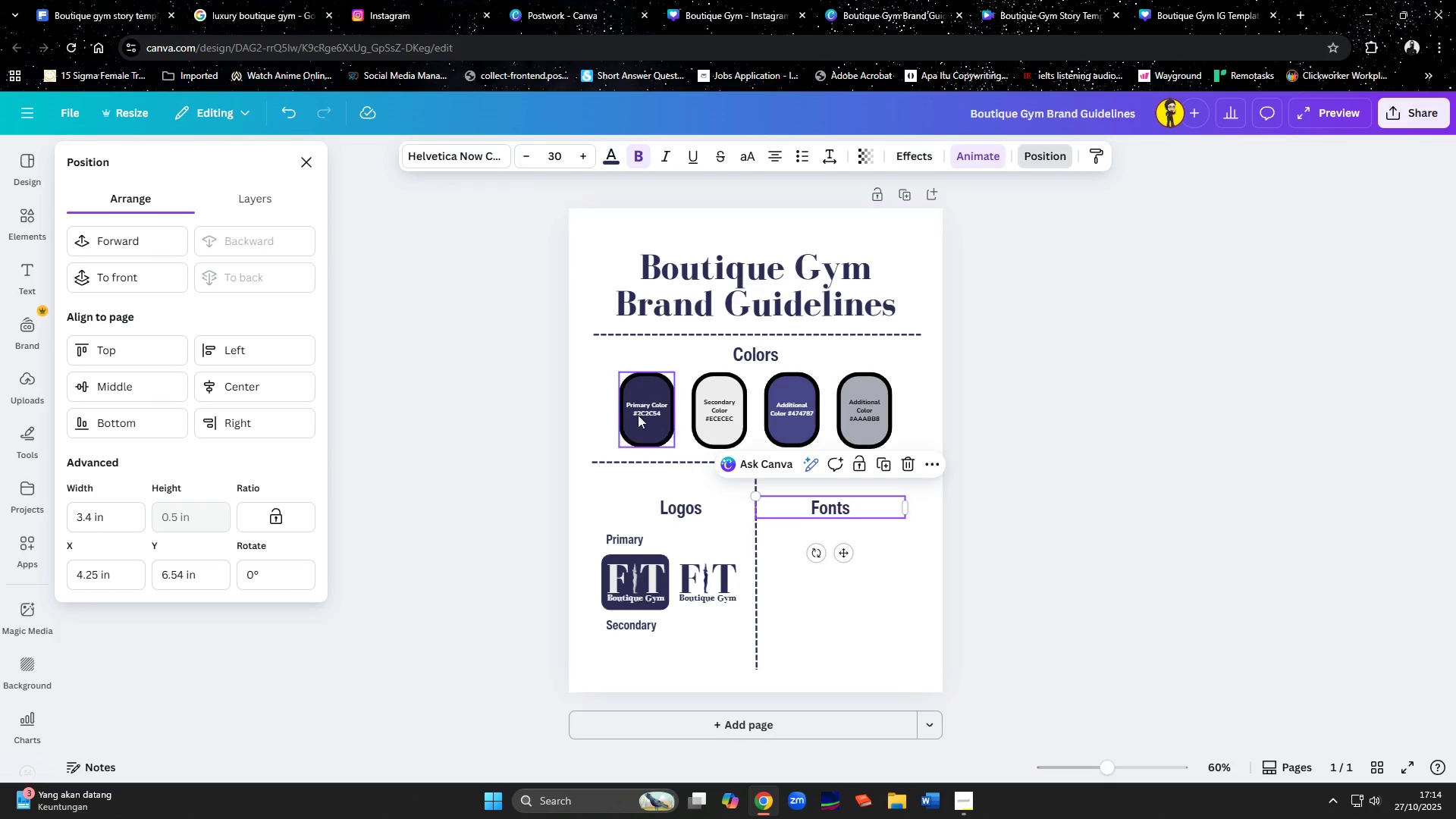 
hold_key(key=ShiftLeft, duration=0.65)
left_click([685, 507])
 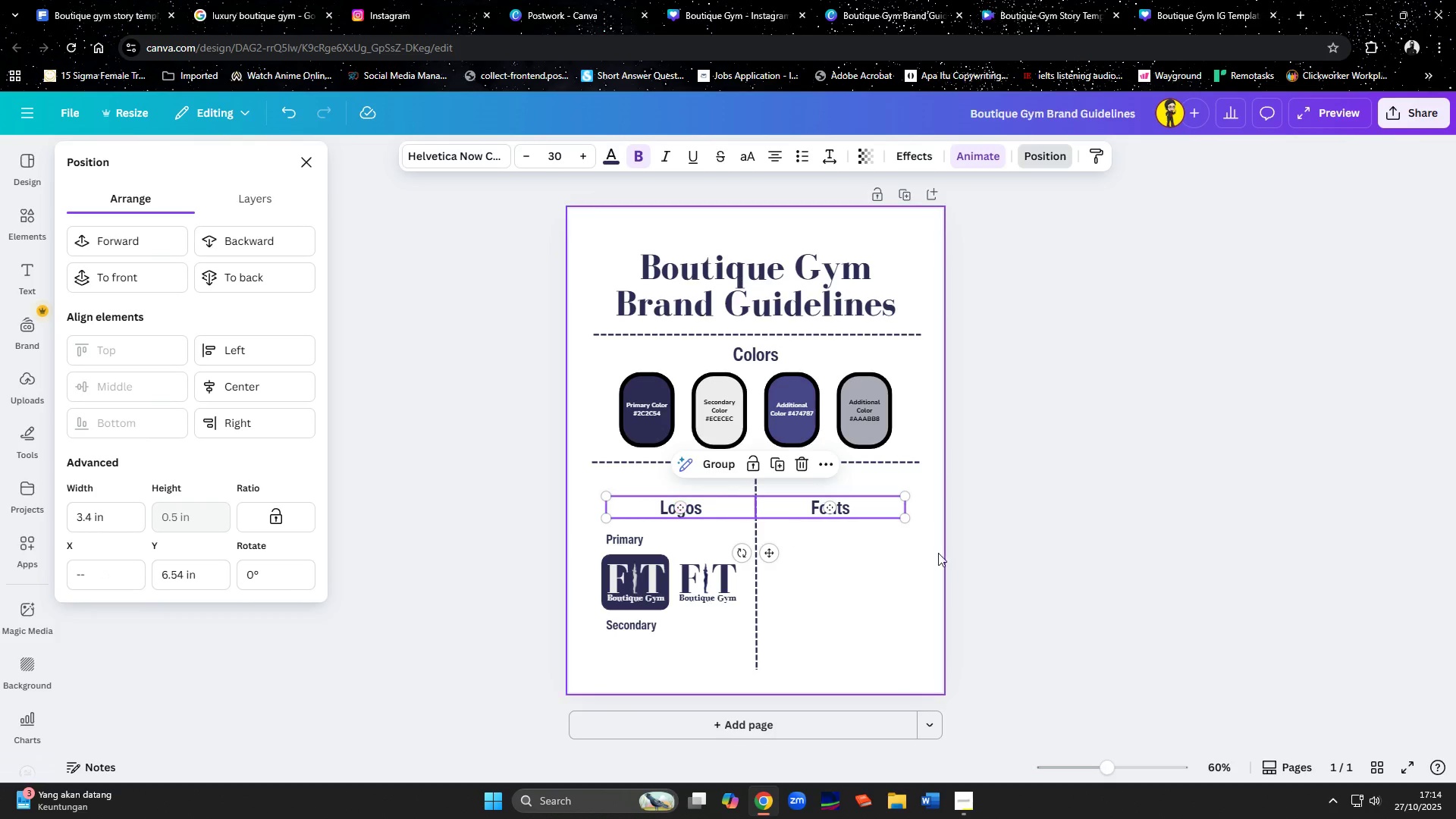 
key(ArrowUp)
 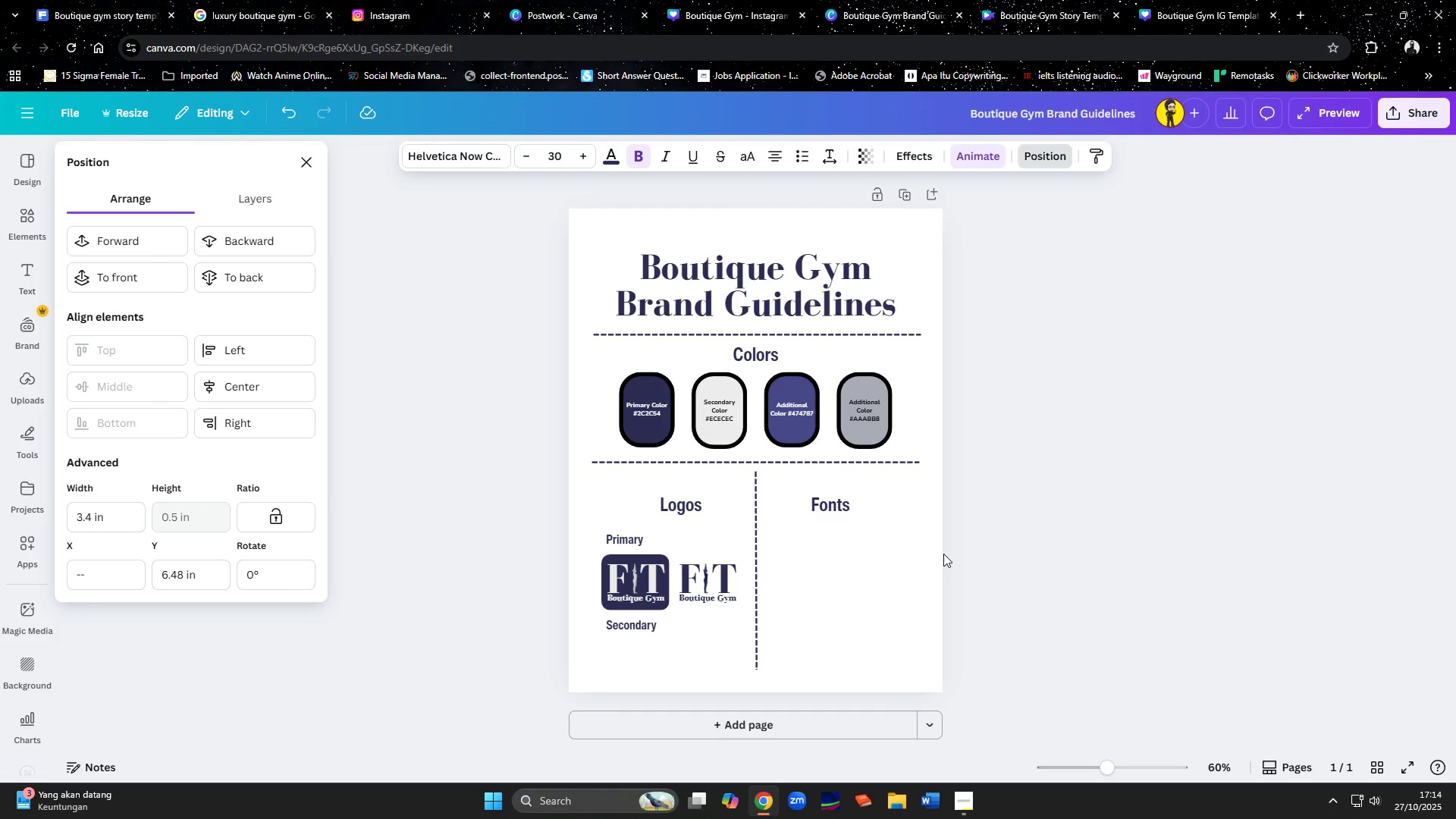 
key(ArrowUp)
 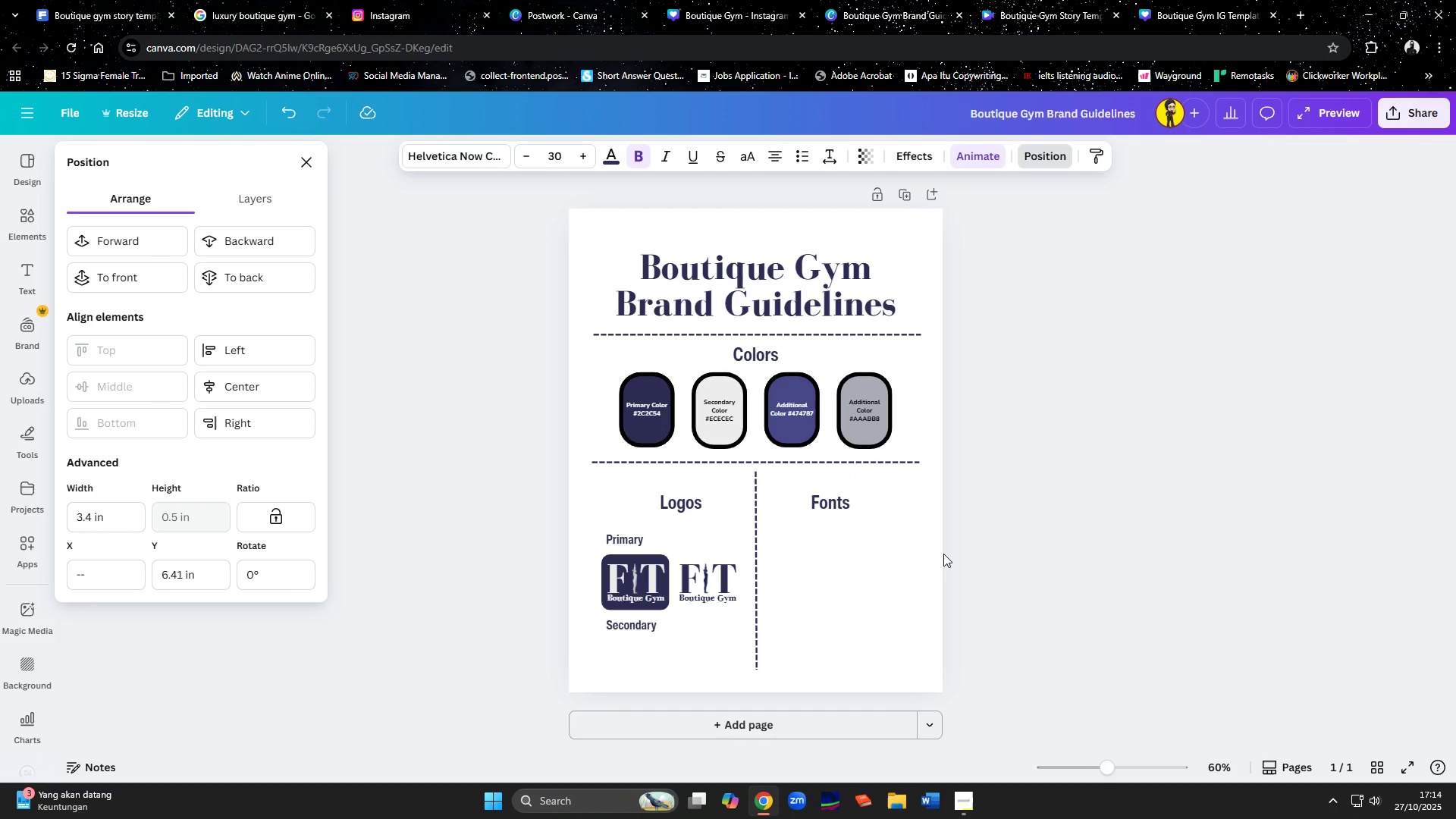 
key(ArrowUp)
 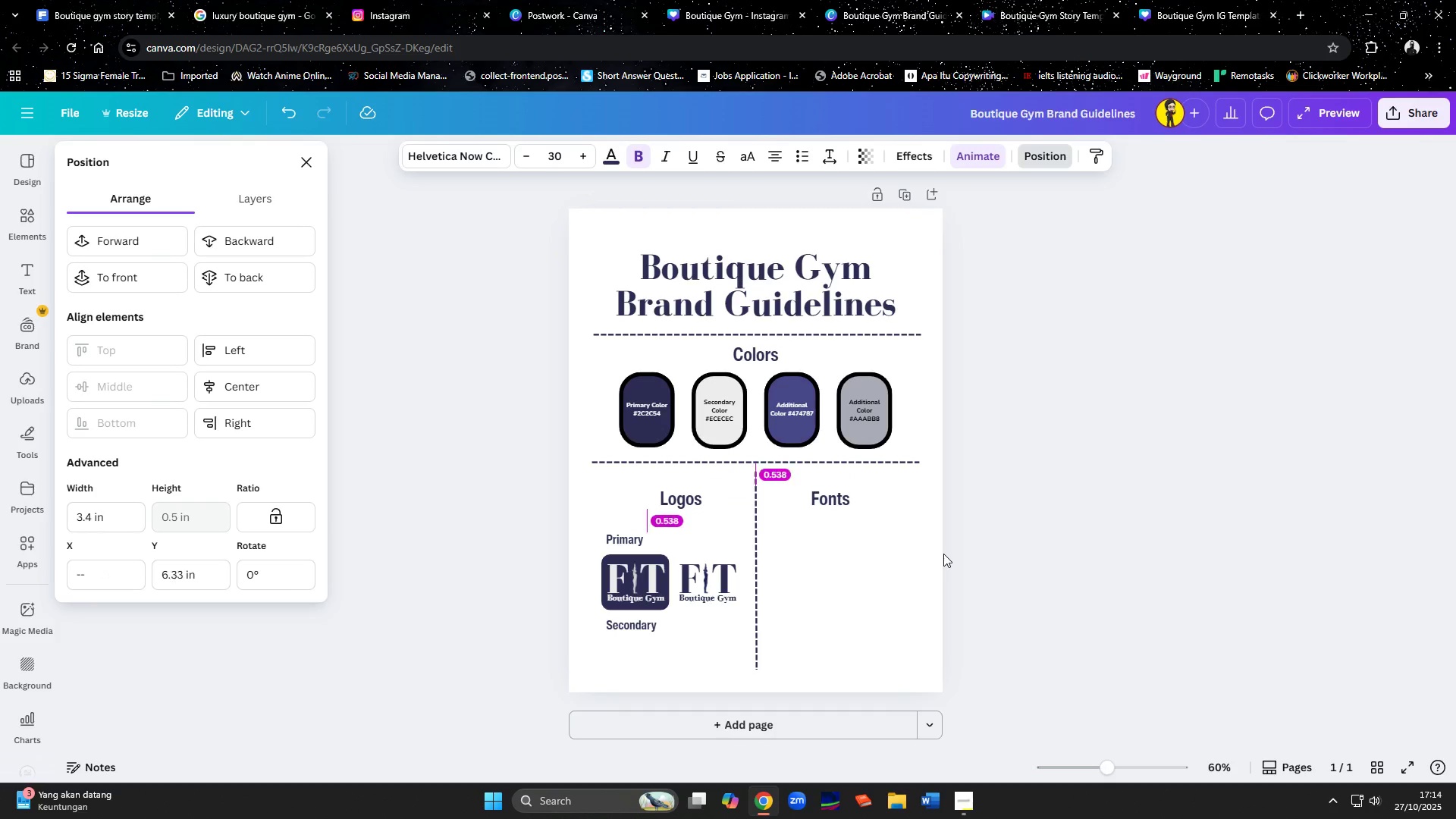 
key(ArrowUp)
 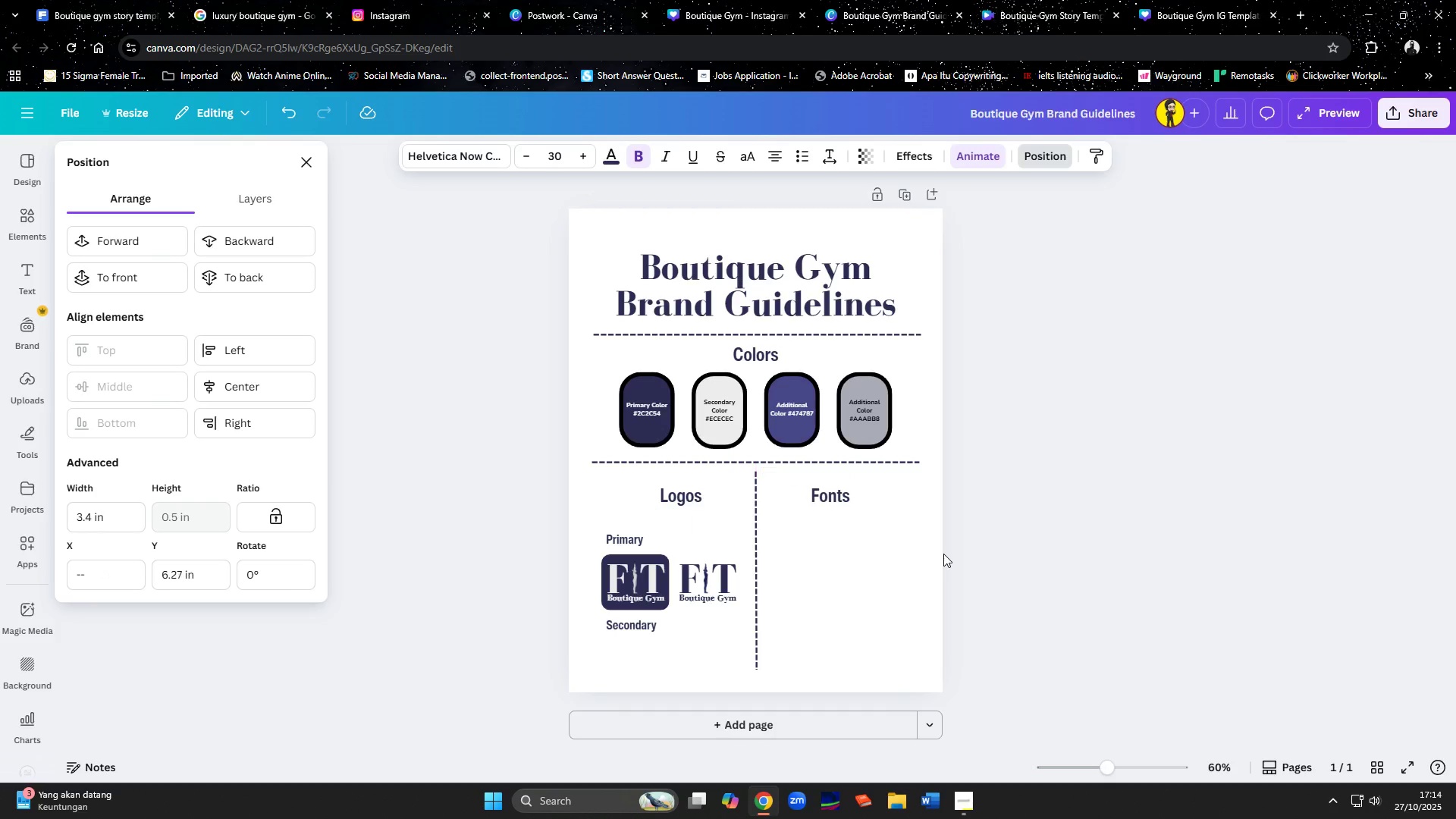 
key(ArrowUp)
 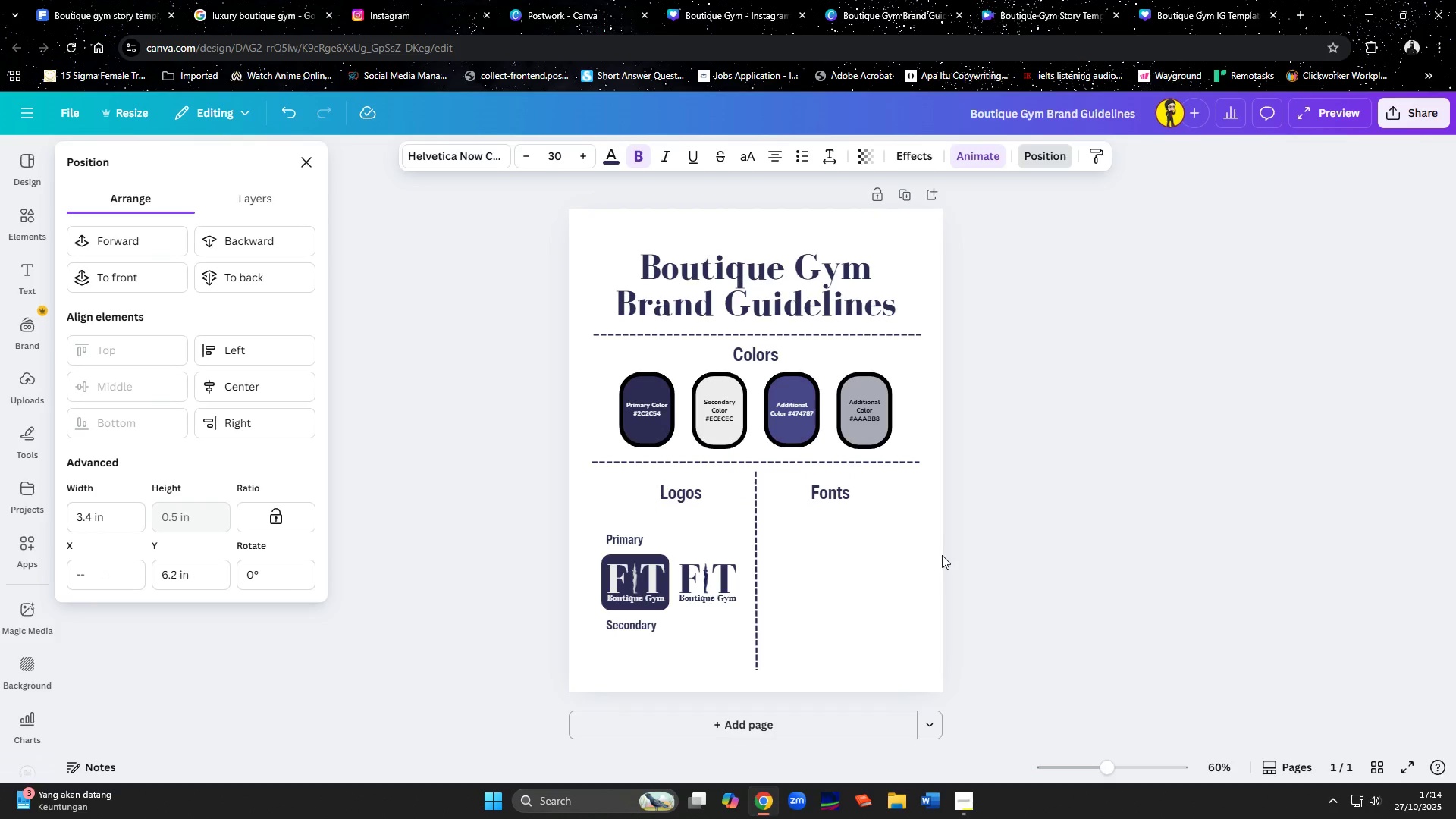 
key(ArrowUp)
 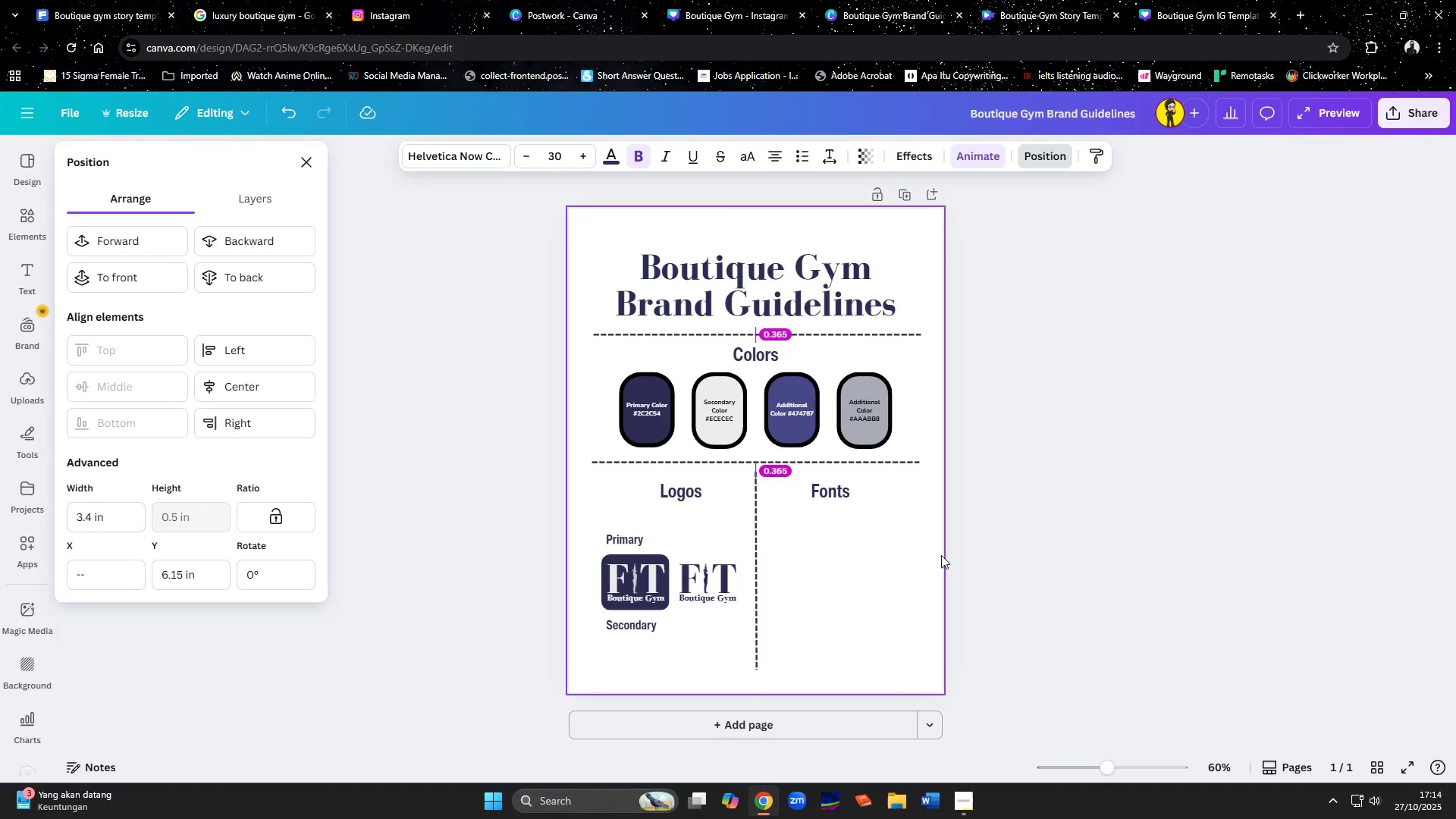 
key(ArrowUp)
 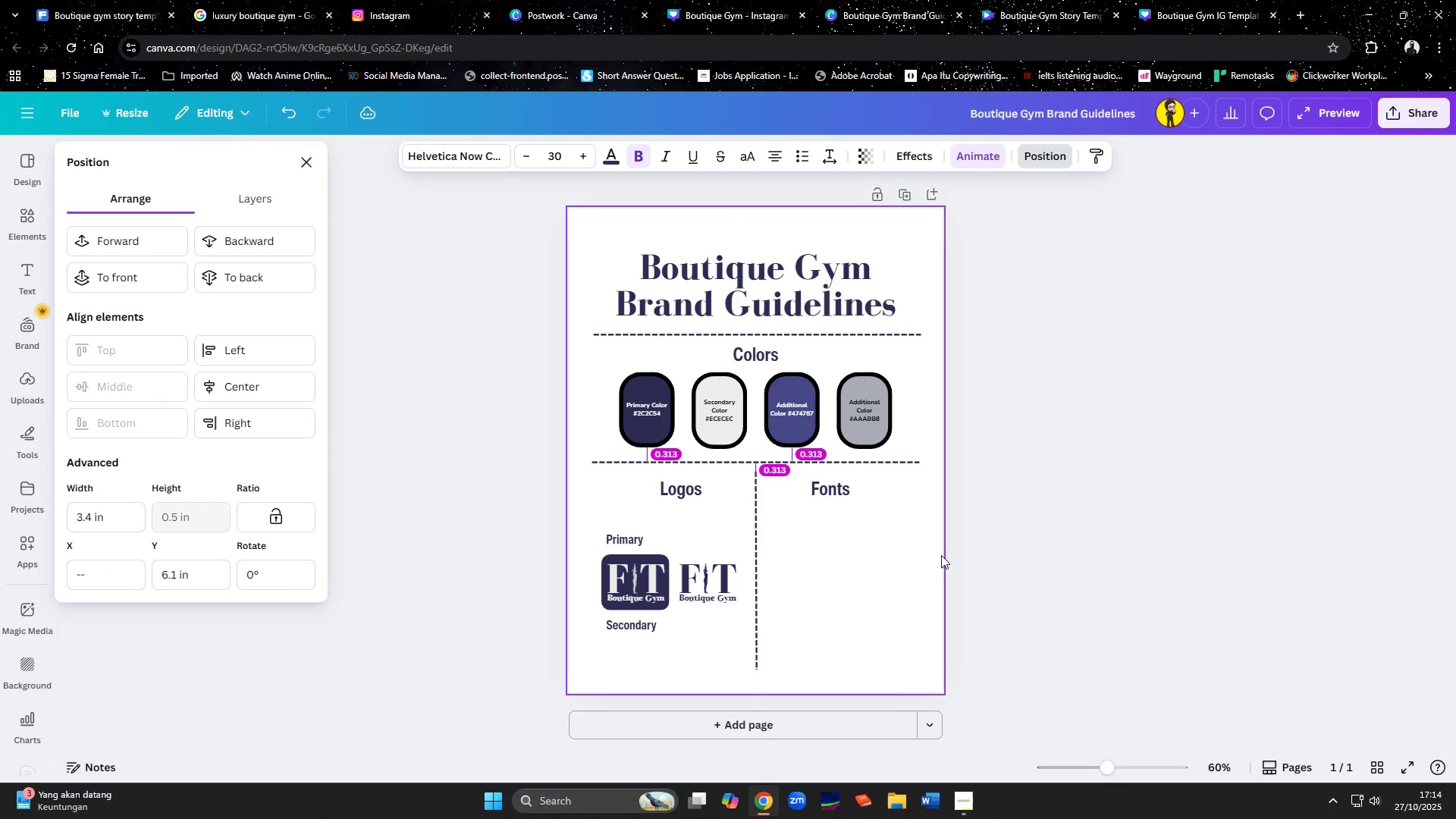 
key(ArrowUp)
 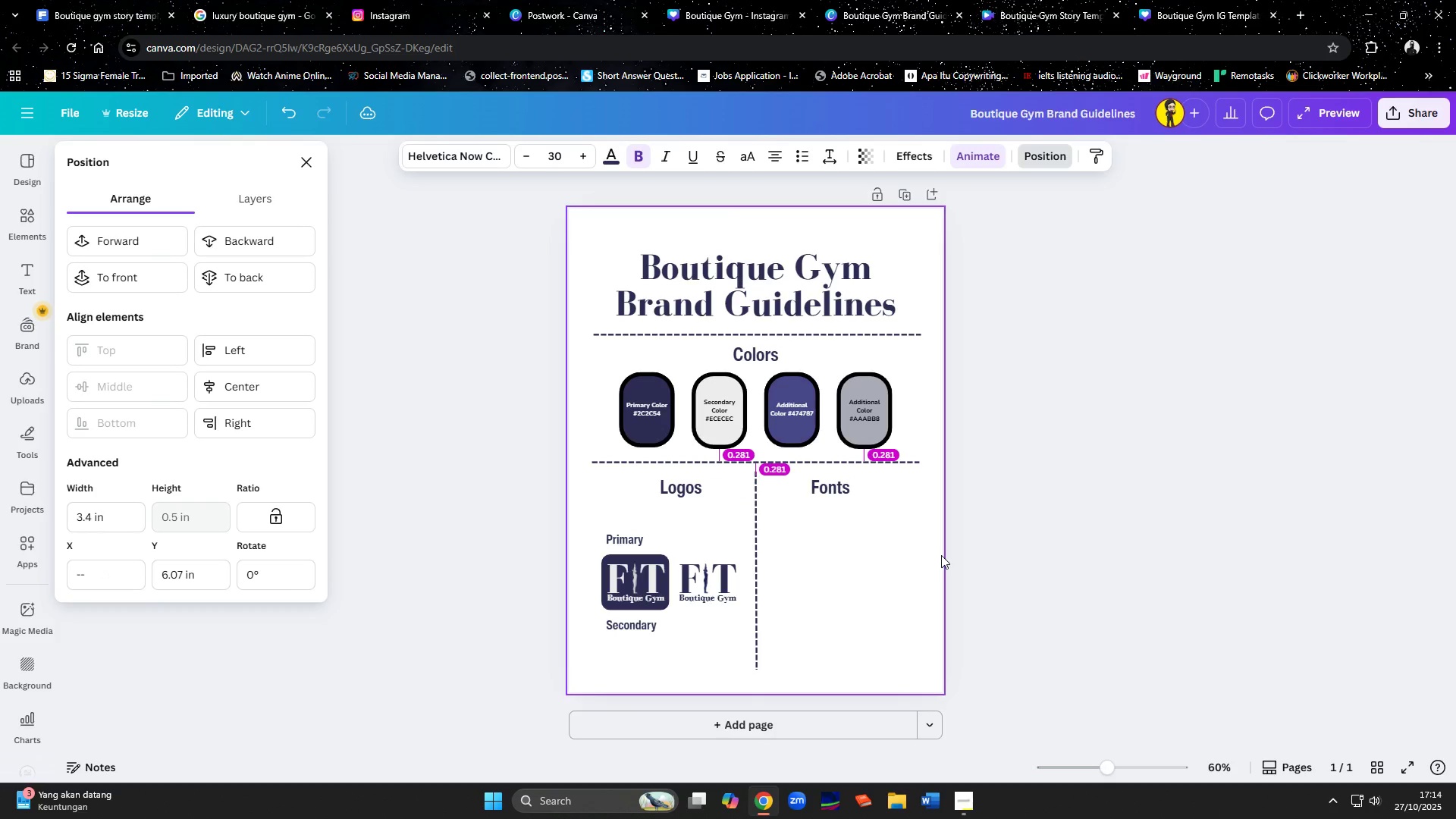 
key(ArrowUp)
 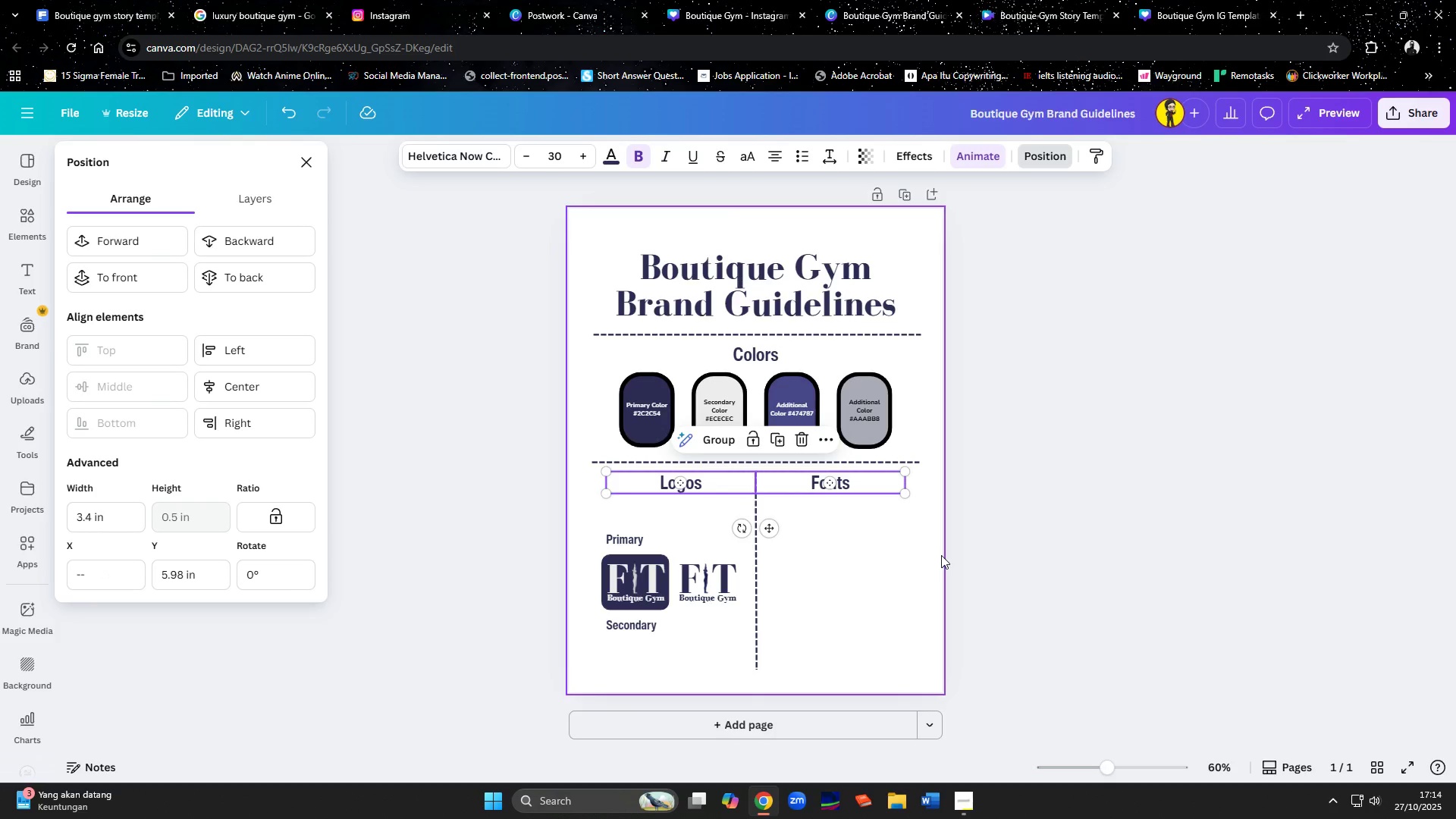 
key(ArrowUp)
 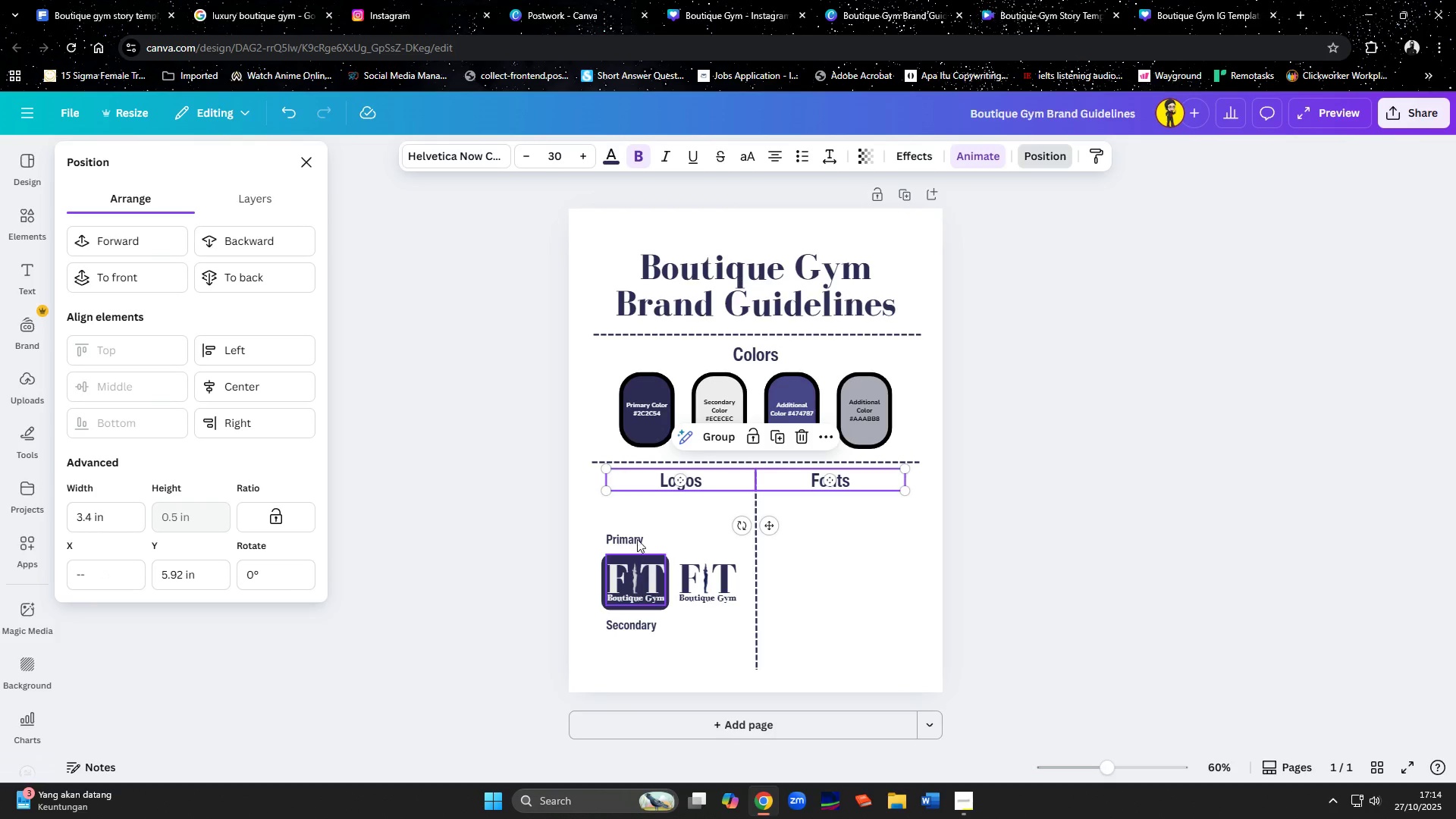 
left_click([636, 535])
 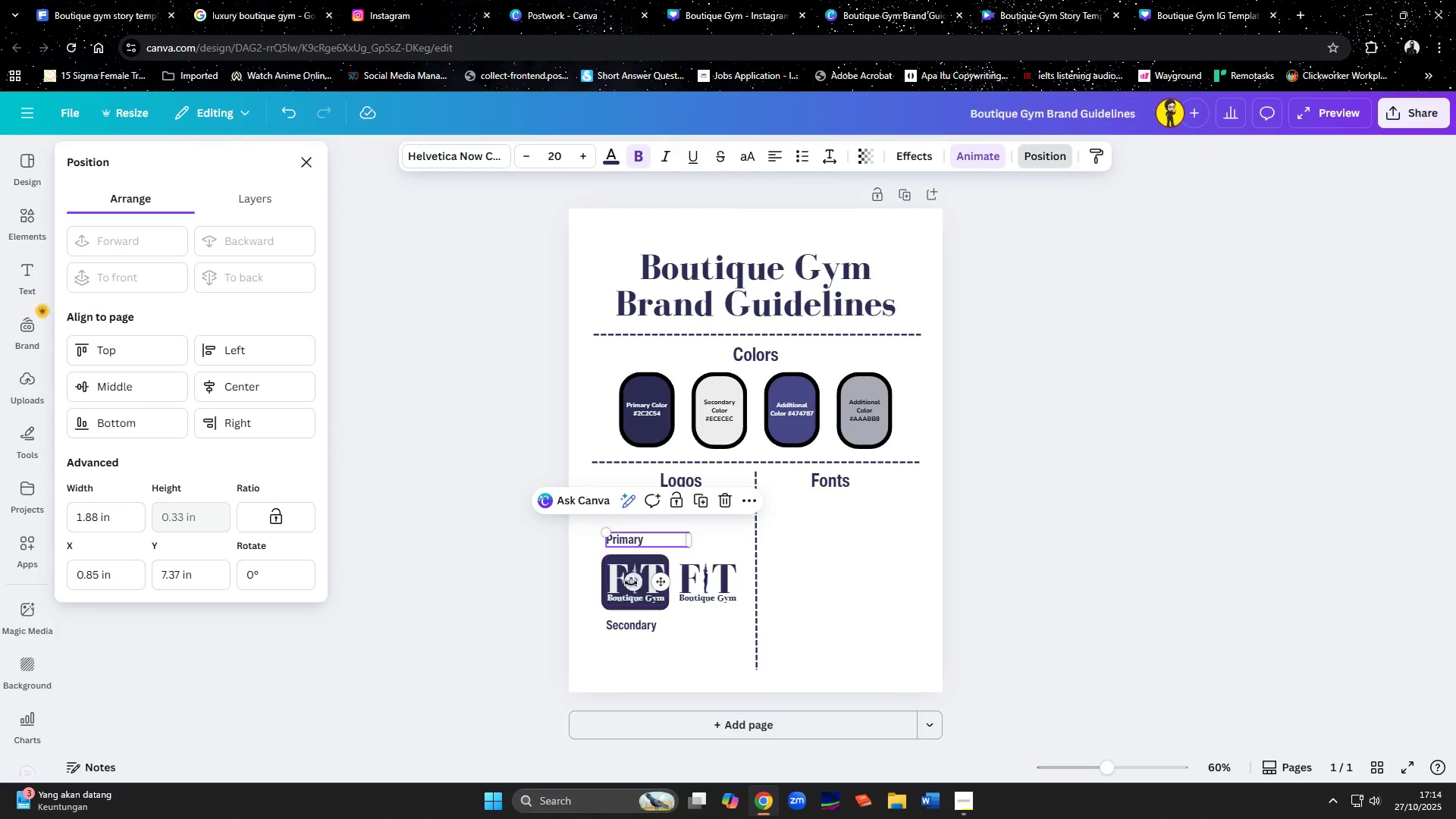 
hold_key(key=CapsLock, duration=1.53)
 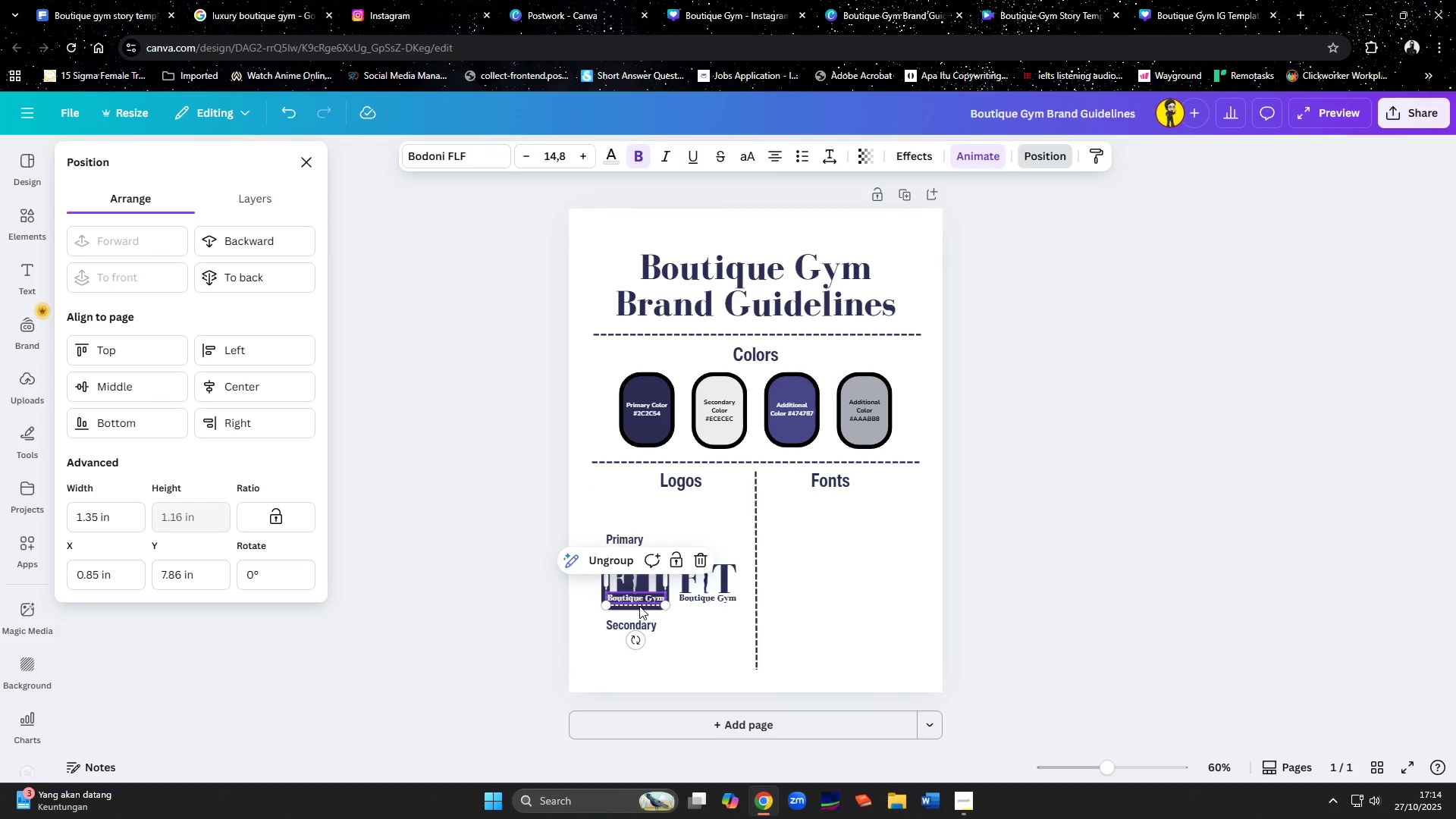 
left_click([637, 595])
 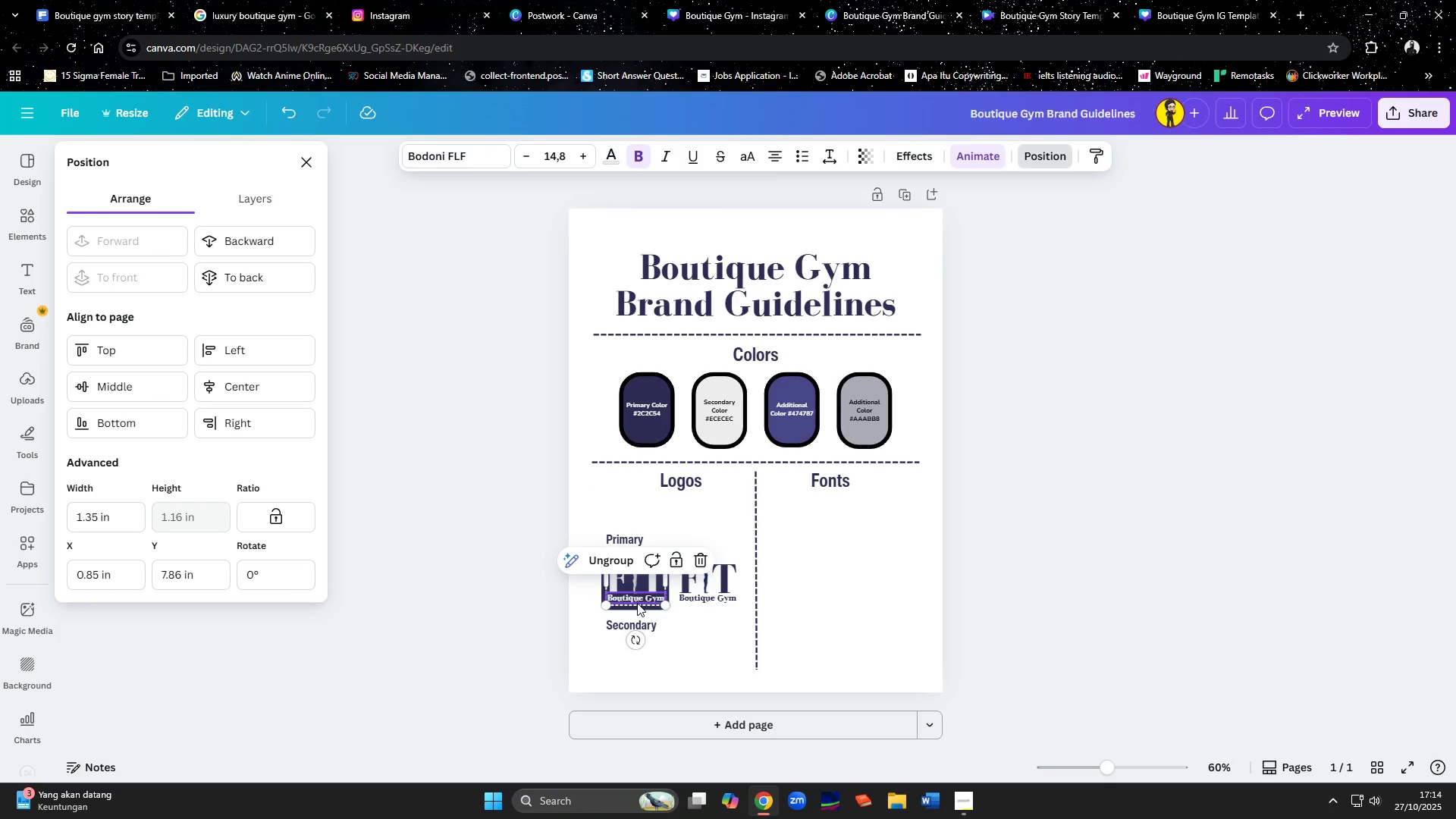 
hold_key(key=CapsLock, duration=1.52)
 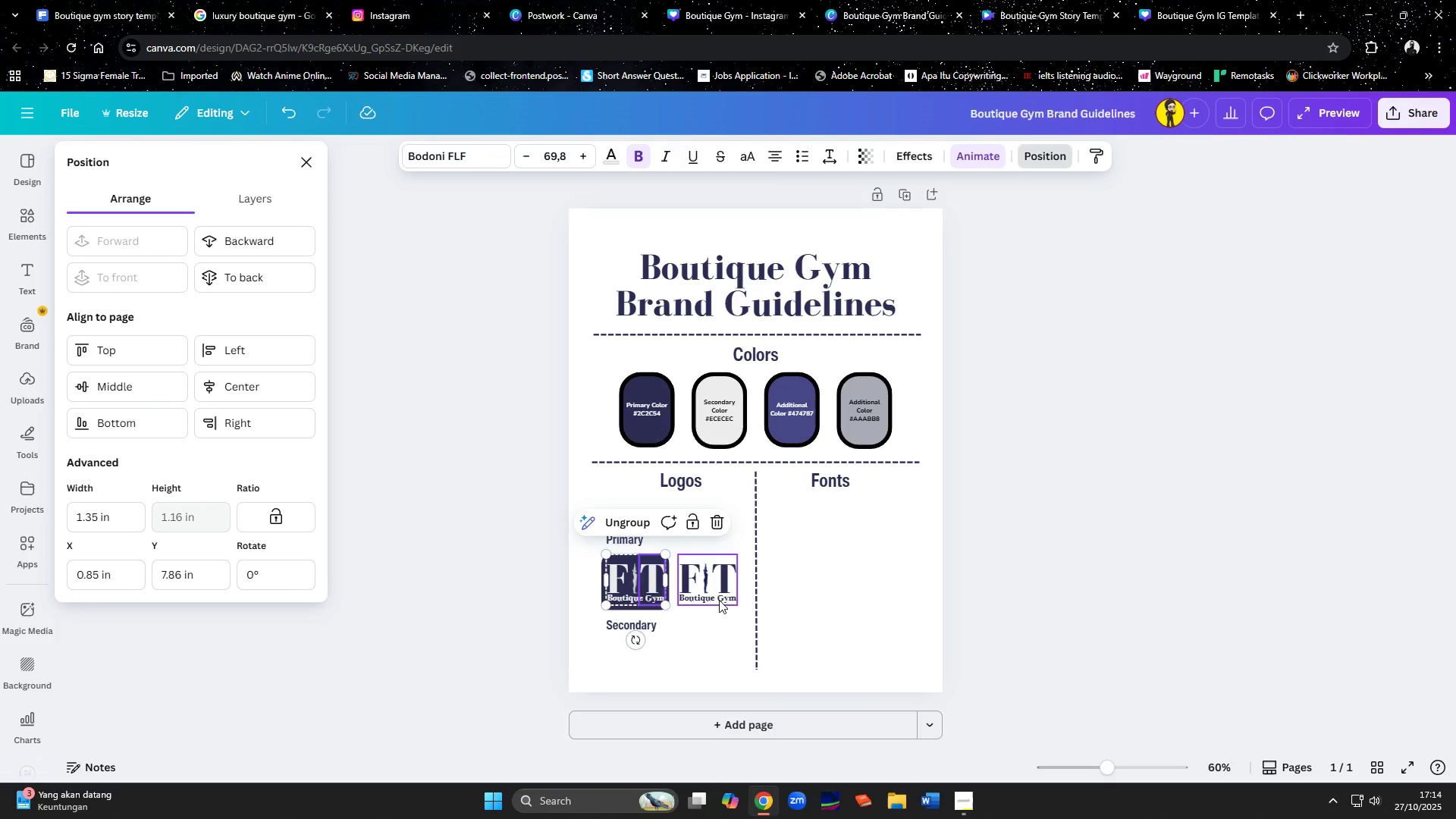 
left_click([639, 607])
 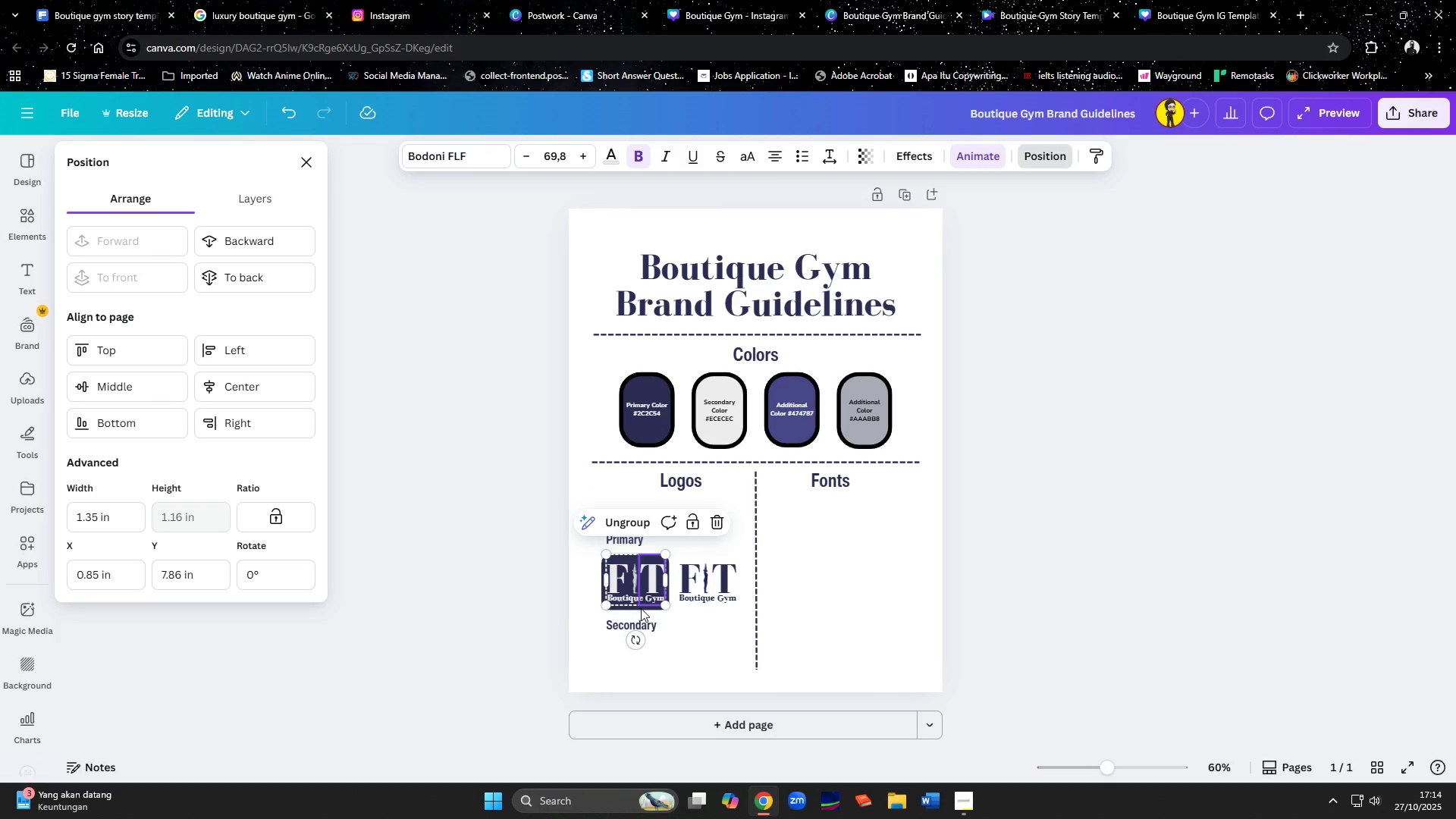 
hold_key(key=CapsLock, duration=0.33)
 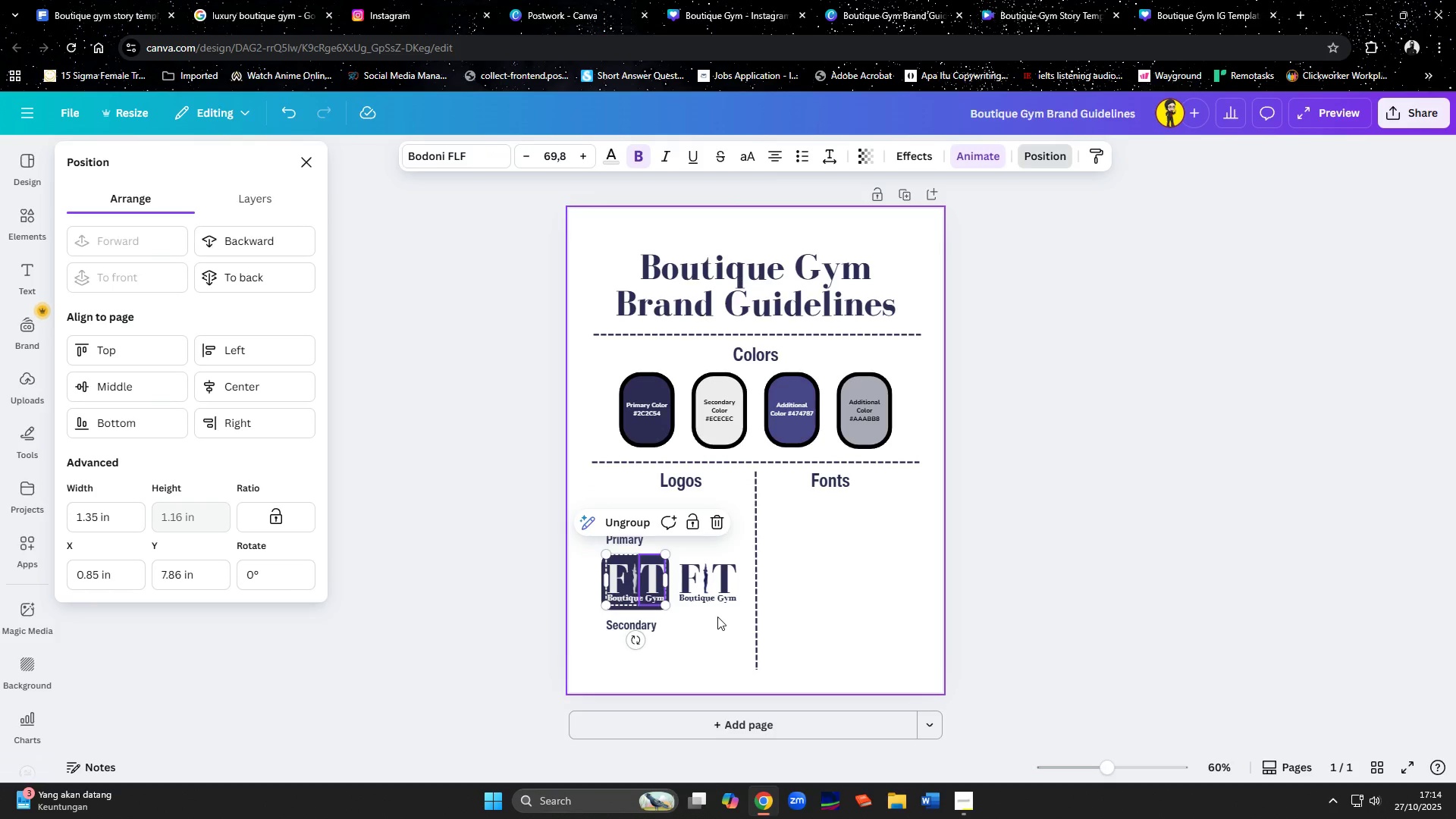 
key(CapsLock)
 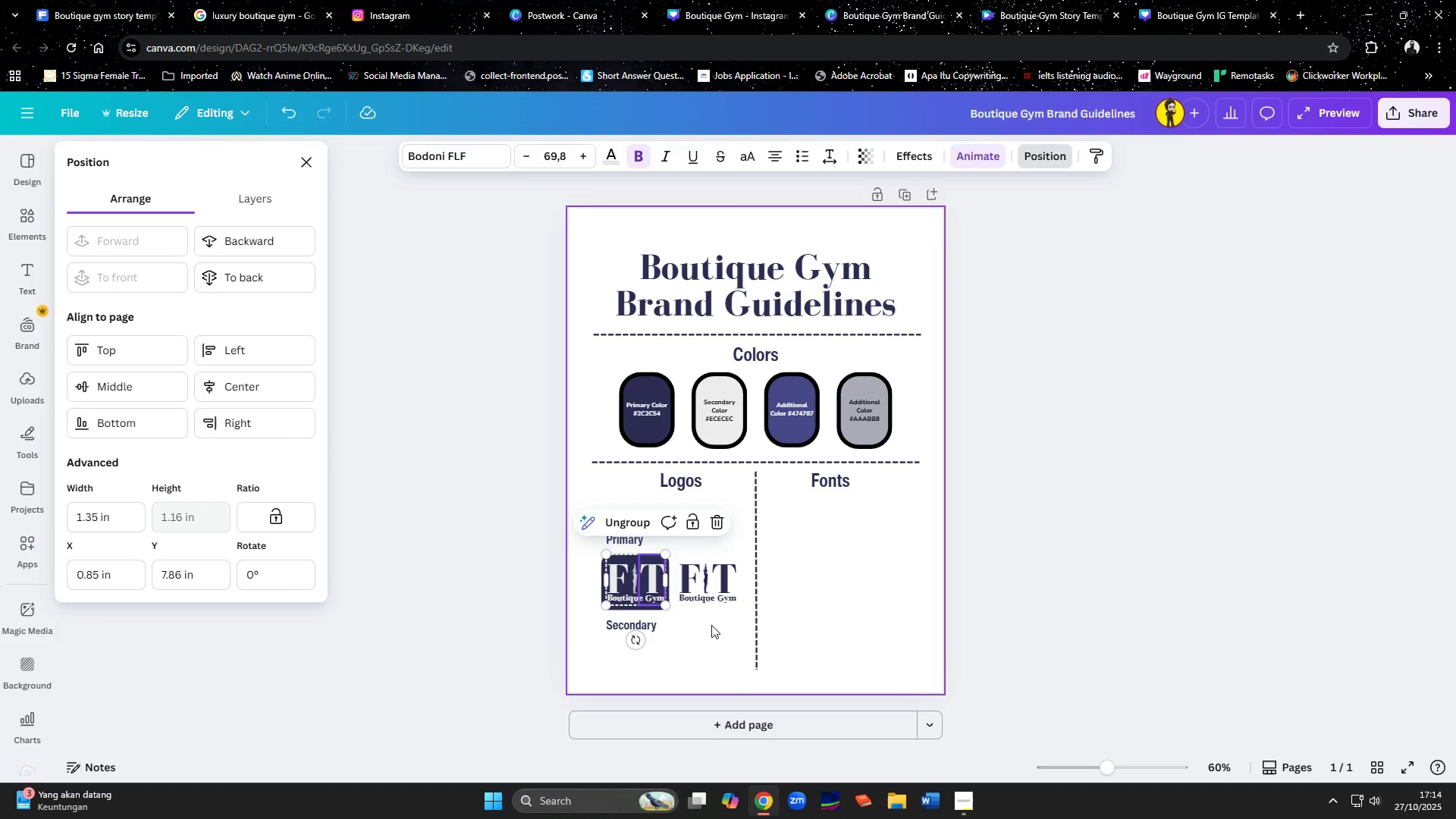 
left_click([711, 625])
 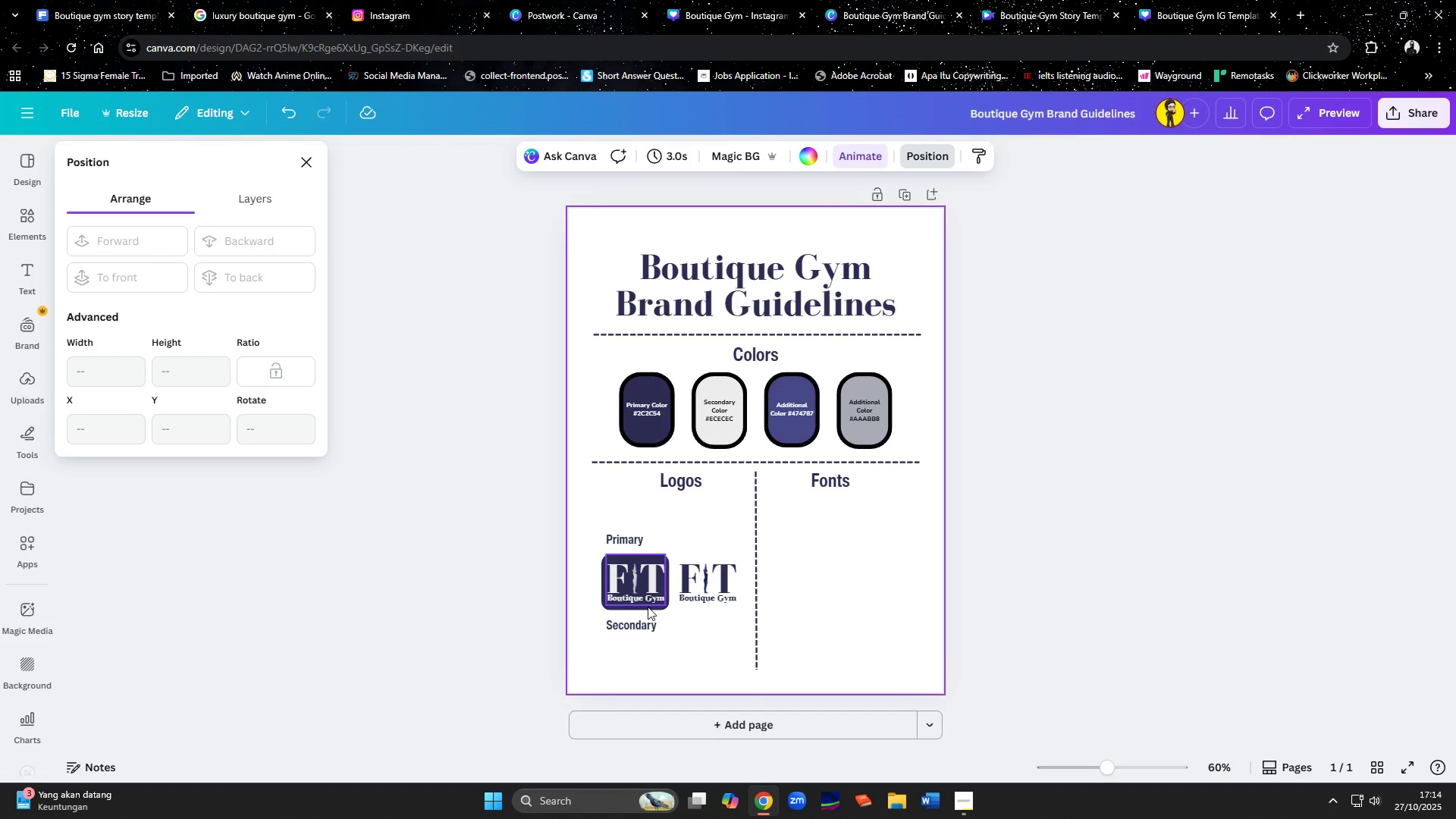 
left_click([648, 607])
 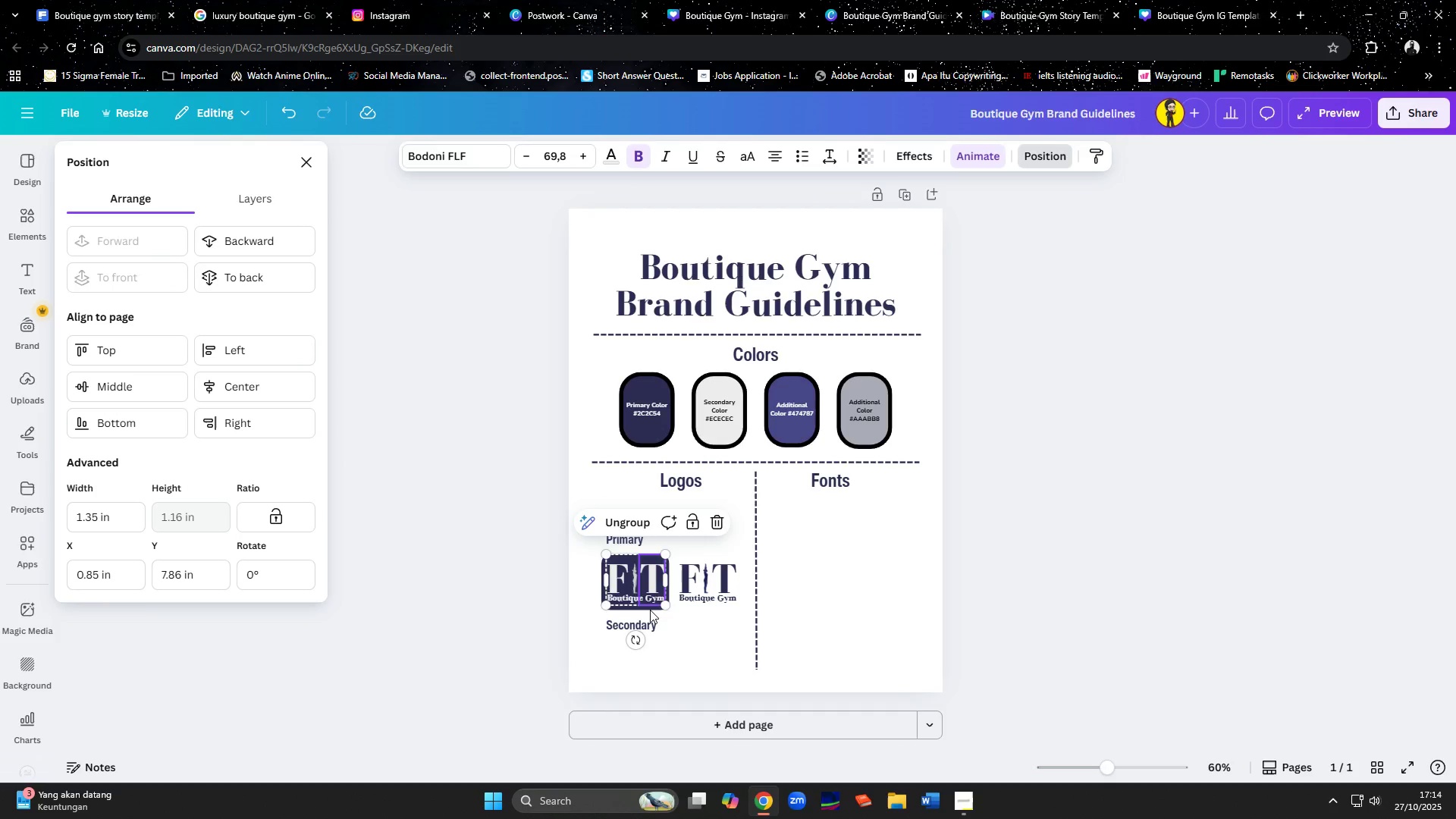 
left_click([650, 610])
 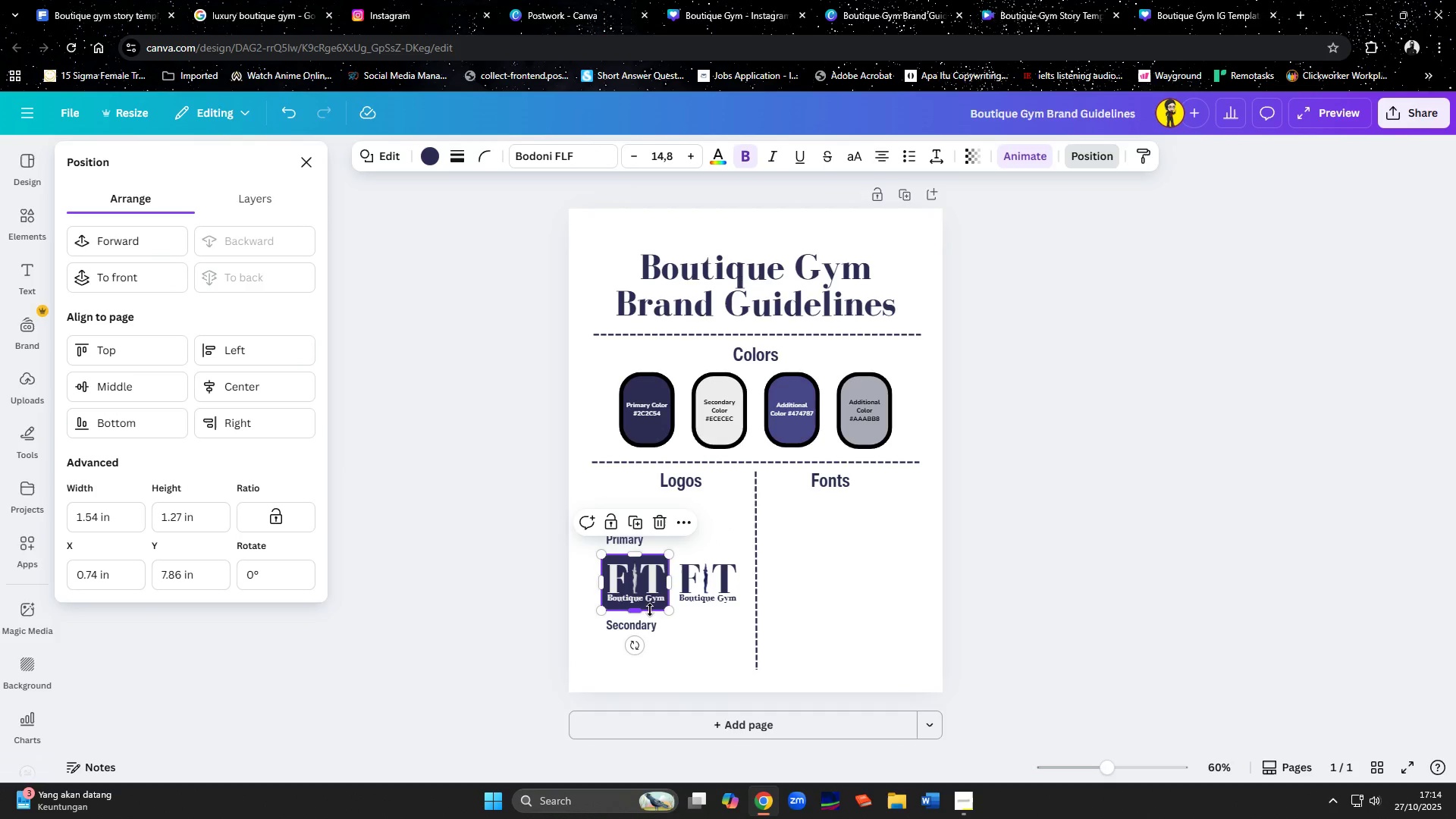 
hold_key(key=ShiftLeft, duration=1.5)
double_click([704, 576])
 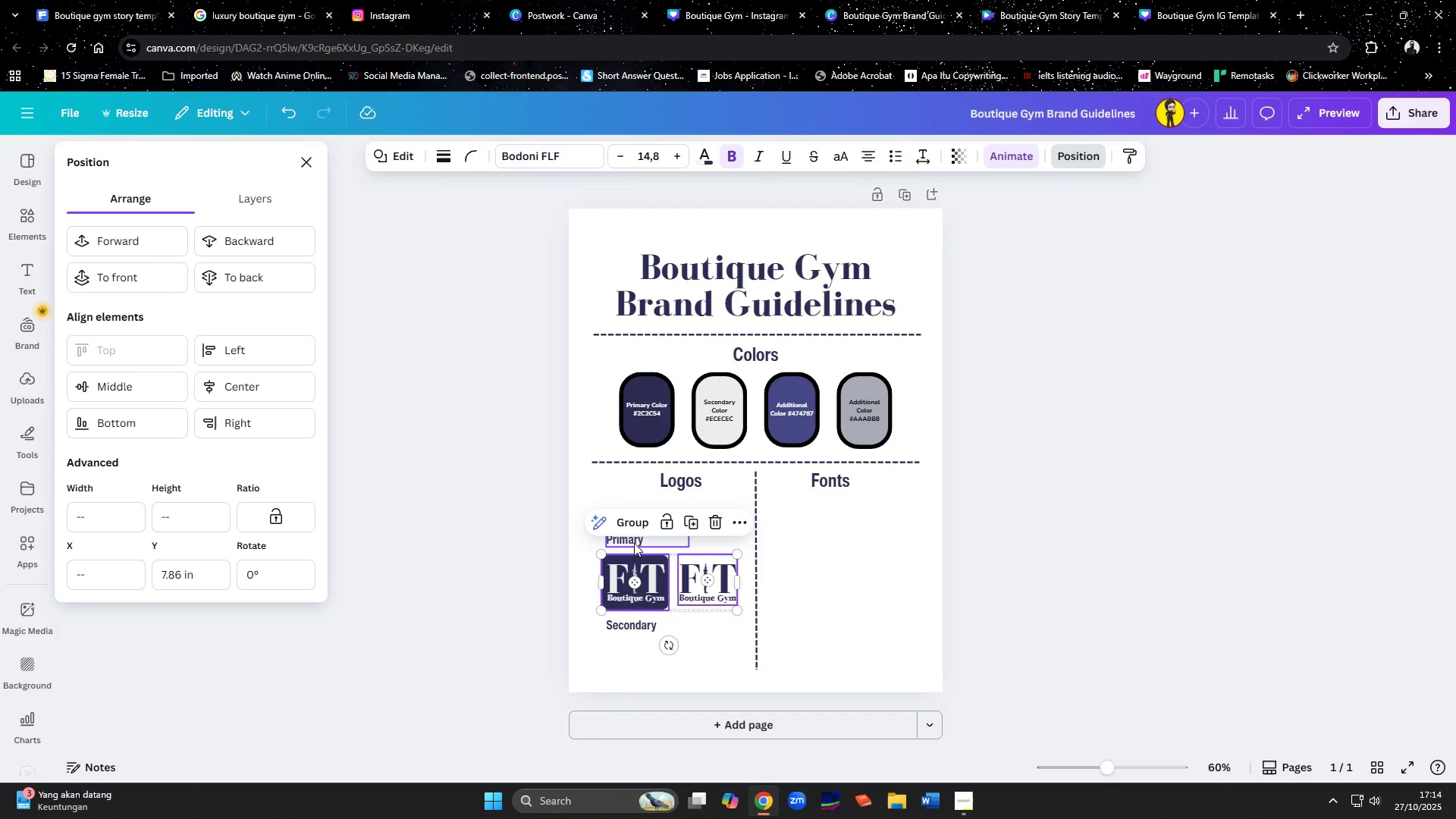 
hold_key(key=ShiftLeft, duration=1.53)
left_click([632, 542])
 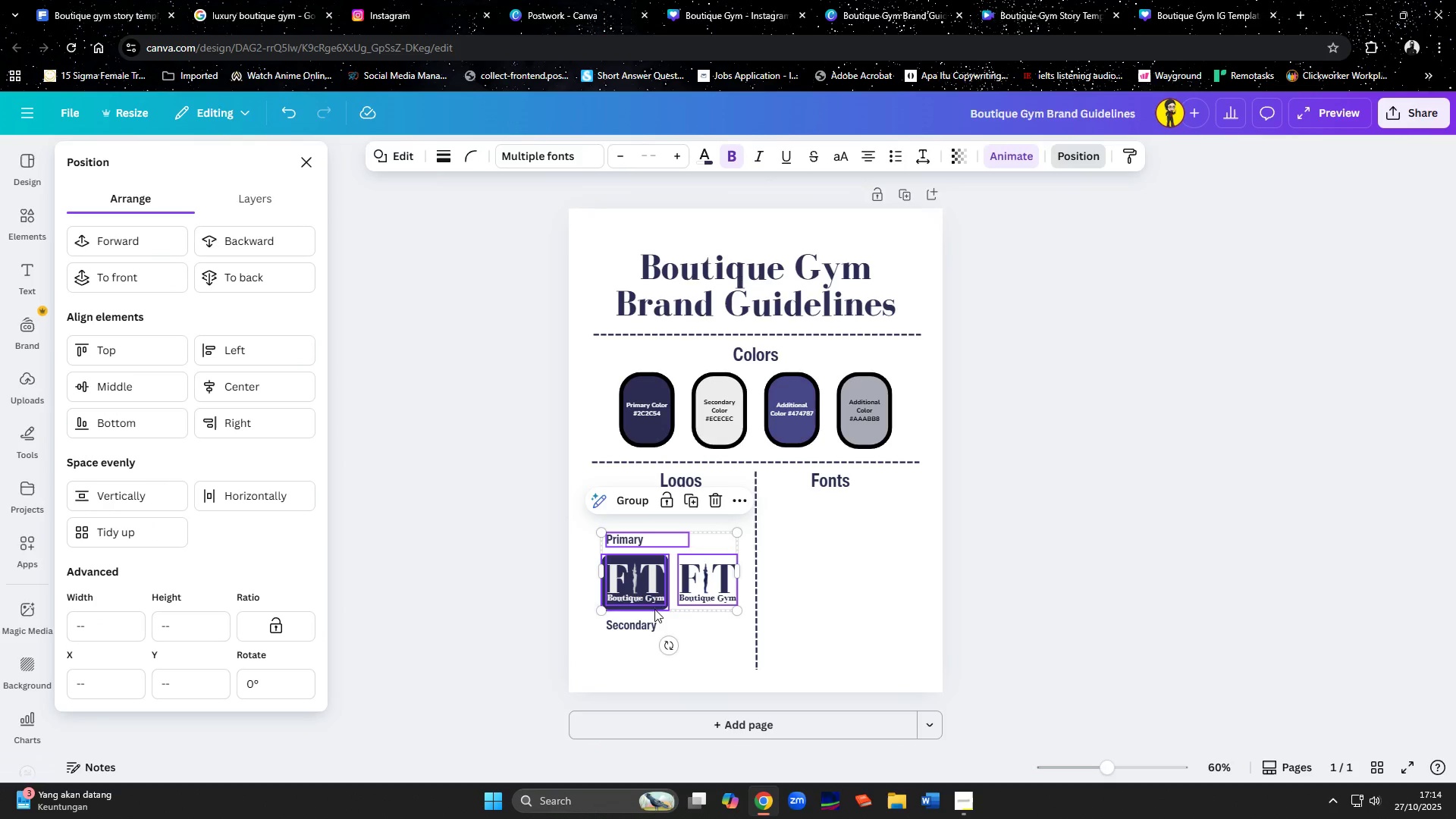 
hold_key(key=ShiftLeft, duration=0.43)
left_click([647, 619])
 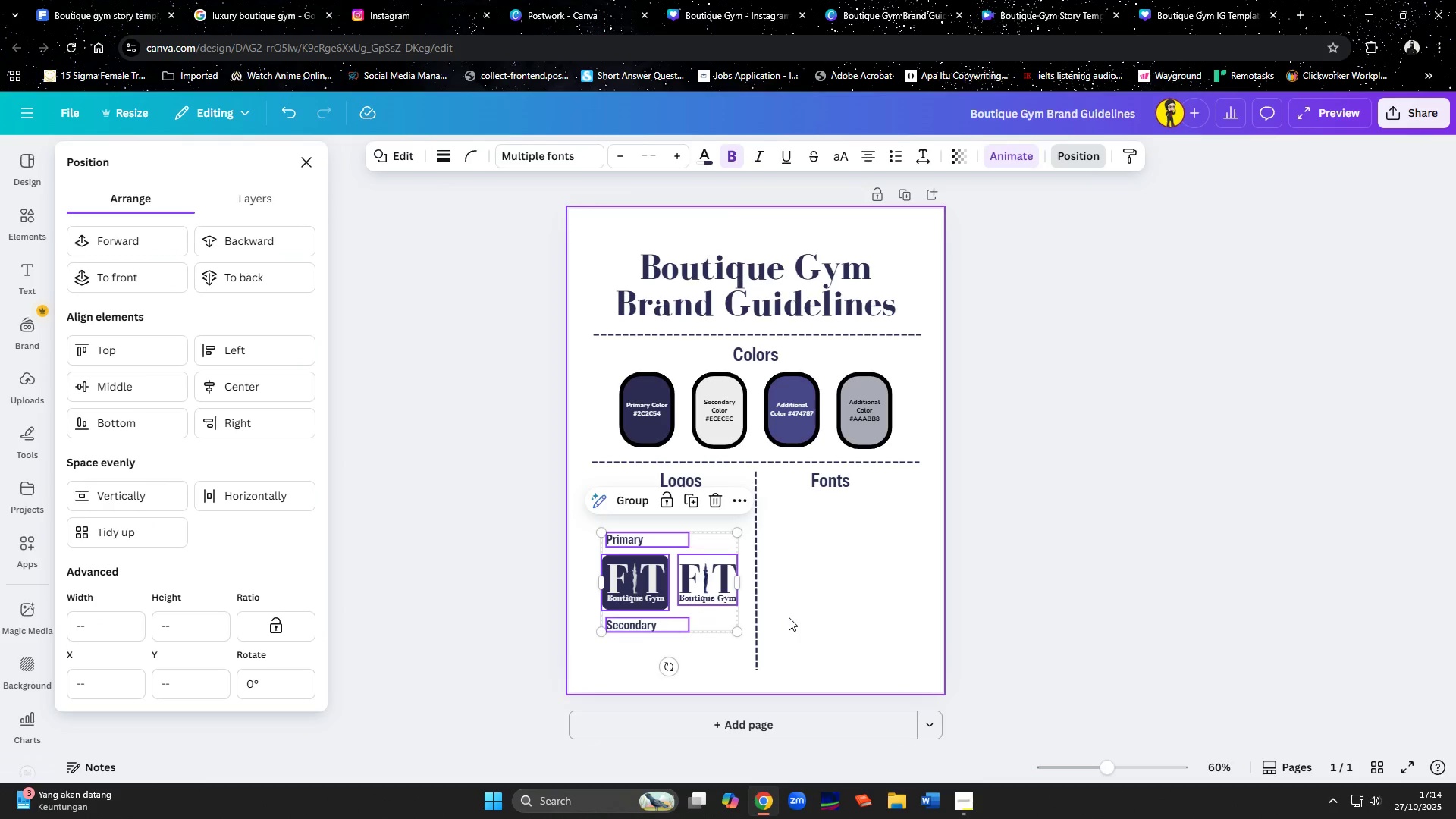 
key(ArrowUp)
 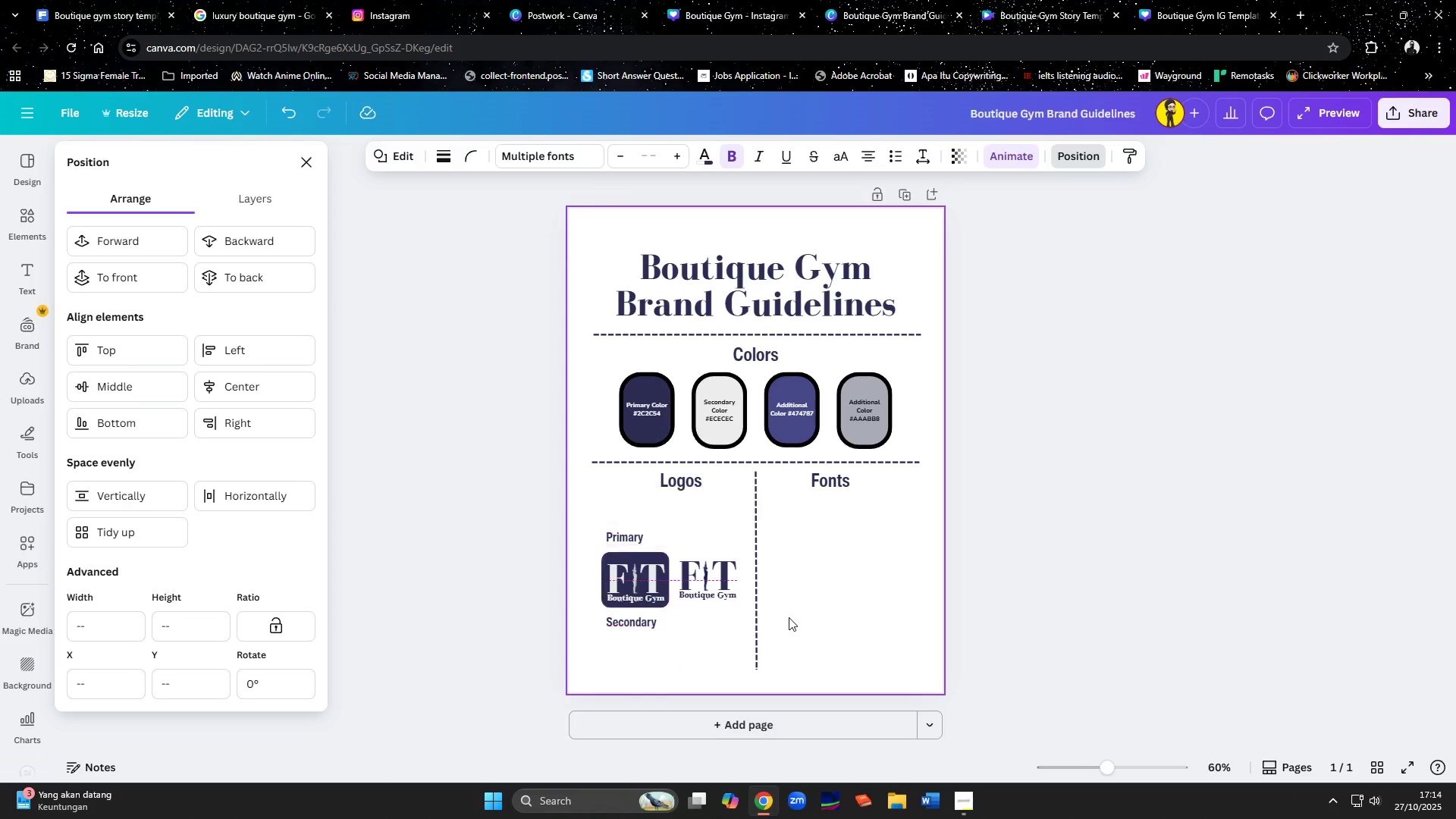 
key(ArrowUp)
 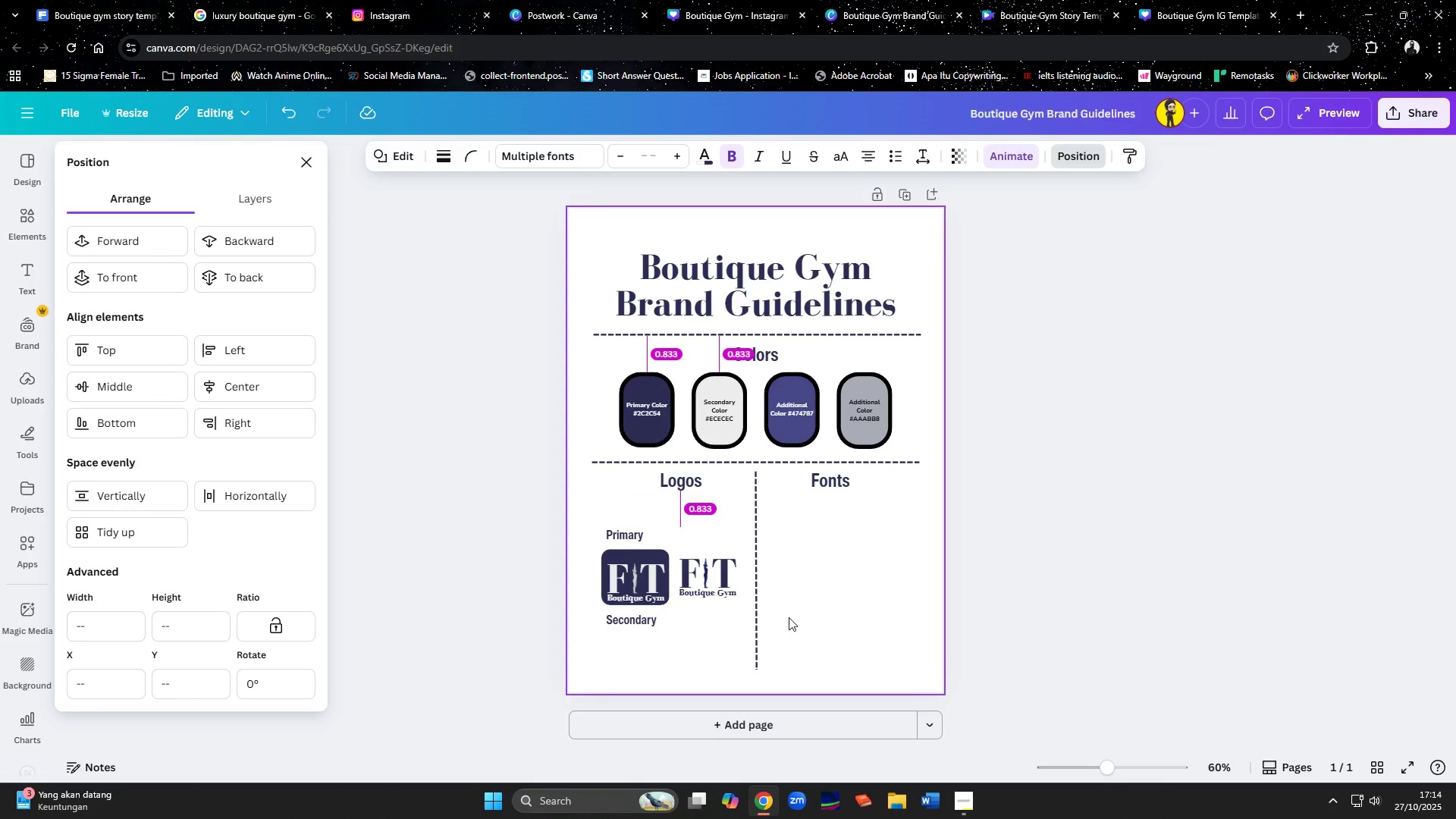 
key(ArrowUp)
 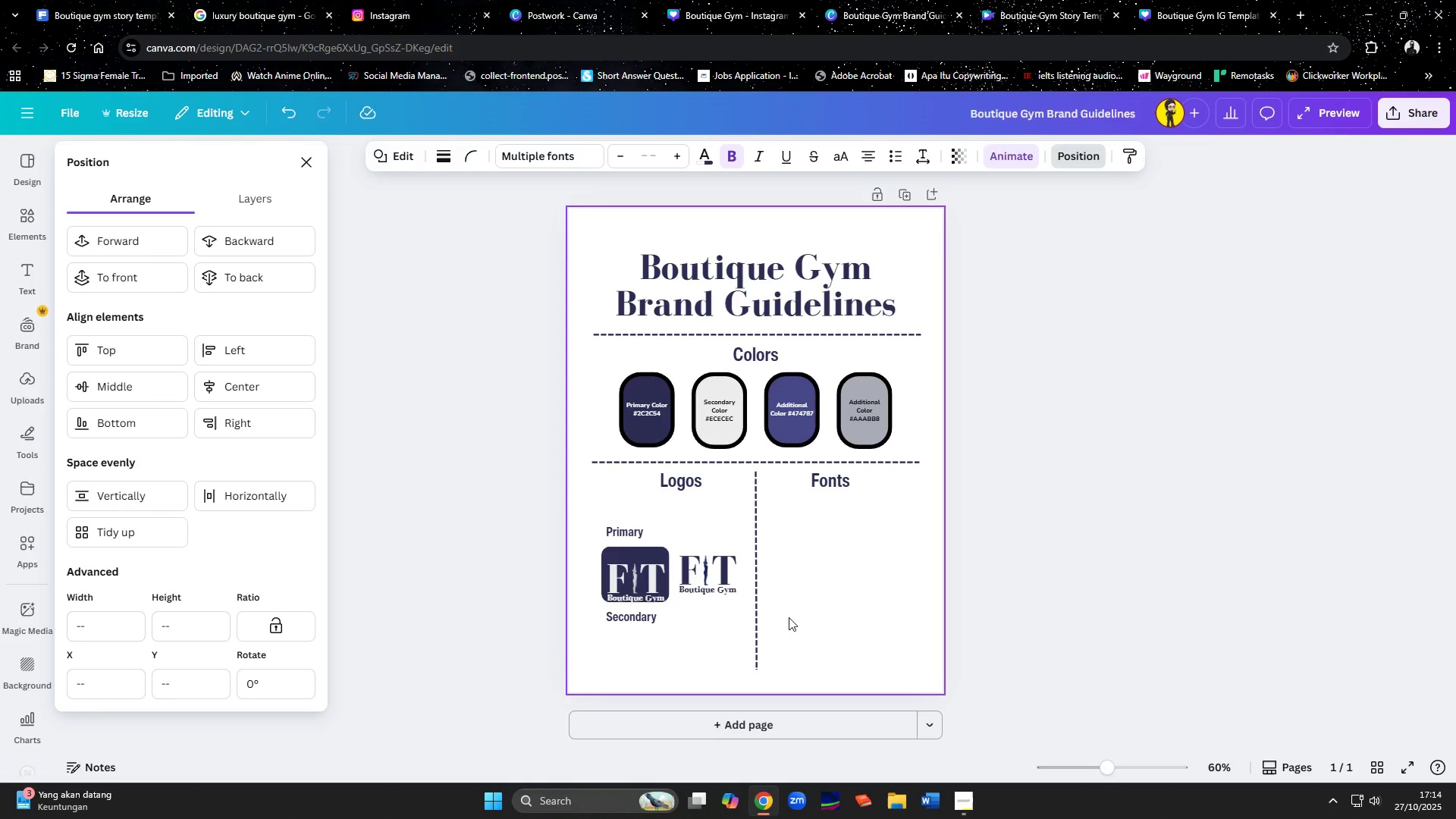 
key(ArrowUp)
 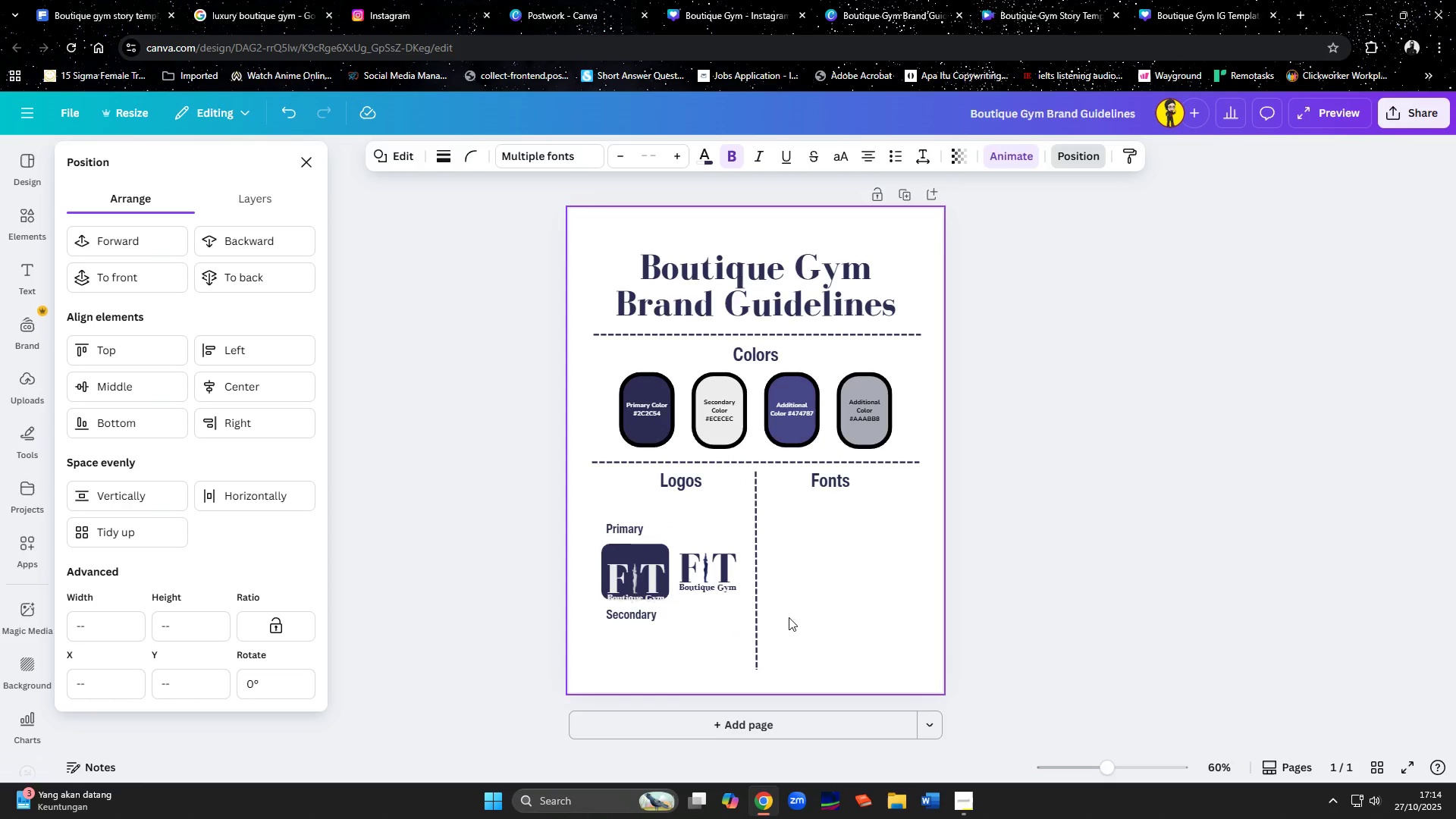 
key(ArrowUp)
 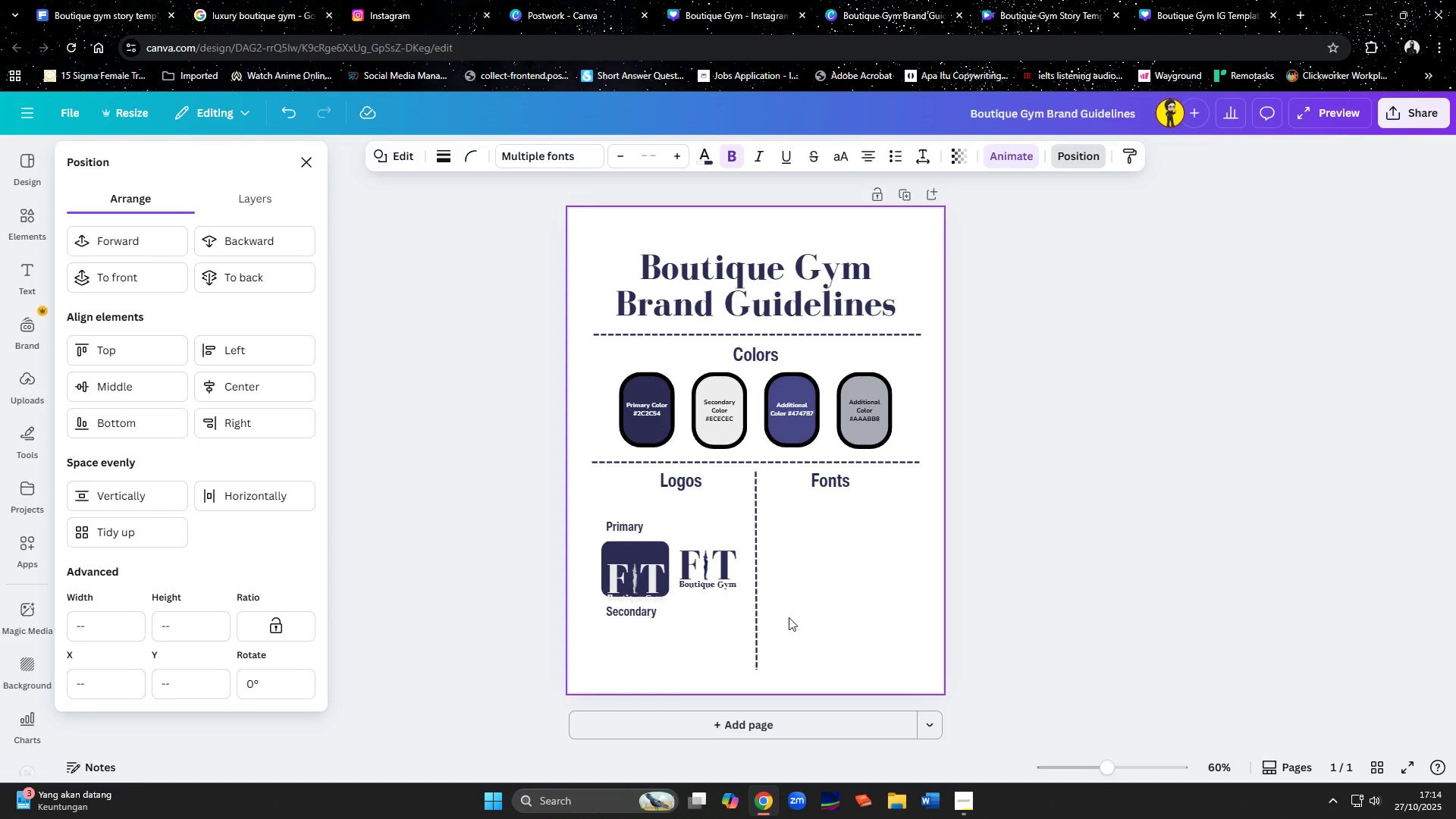 
key(ArrowUp)
 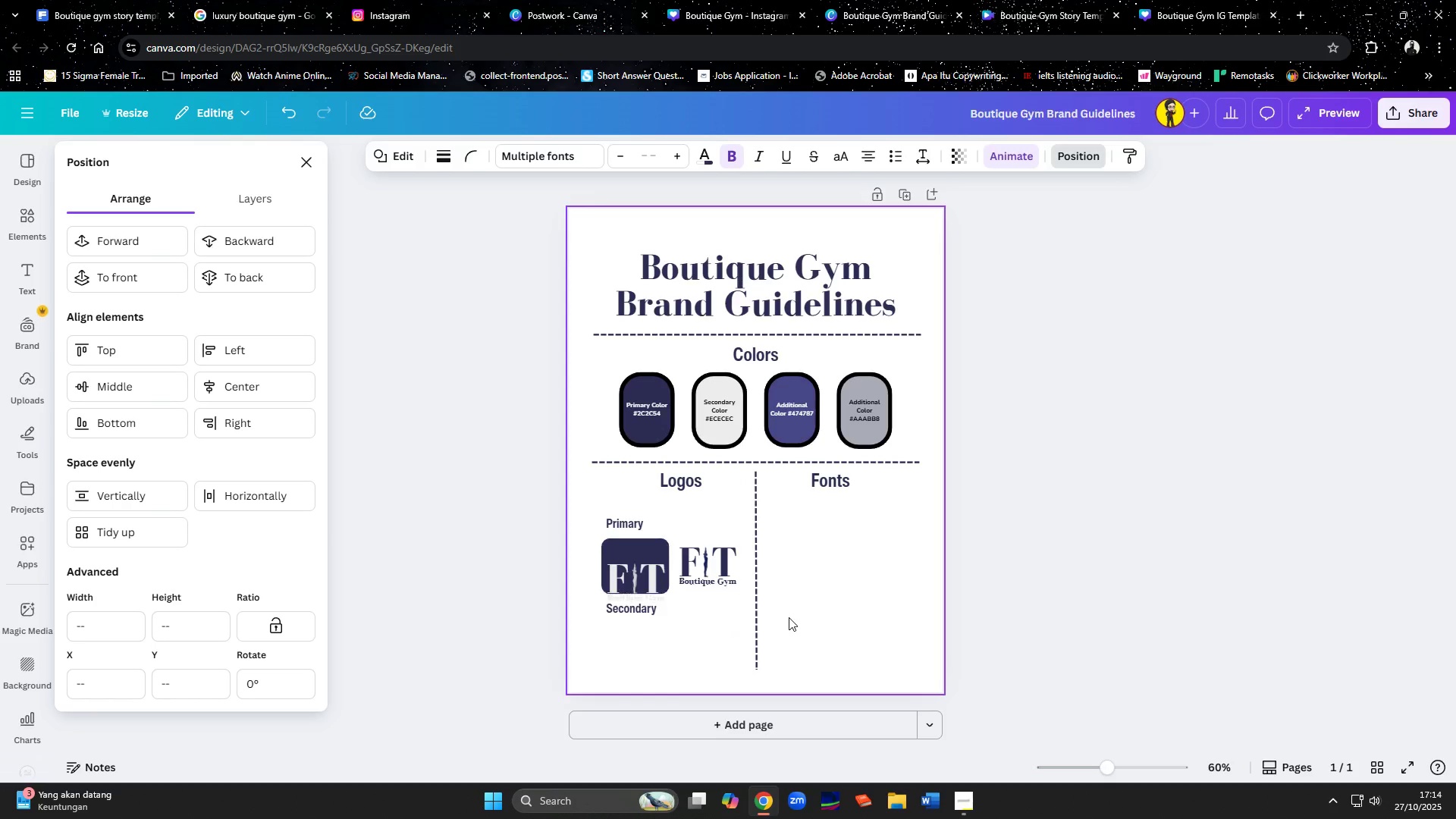 
key(ArrowUp)
 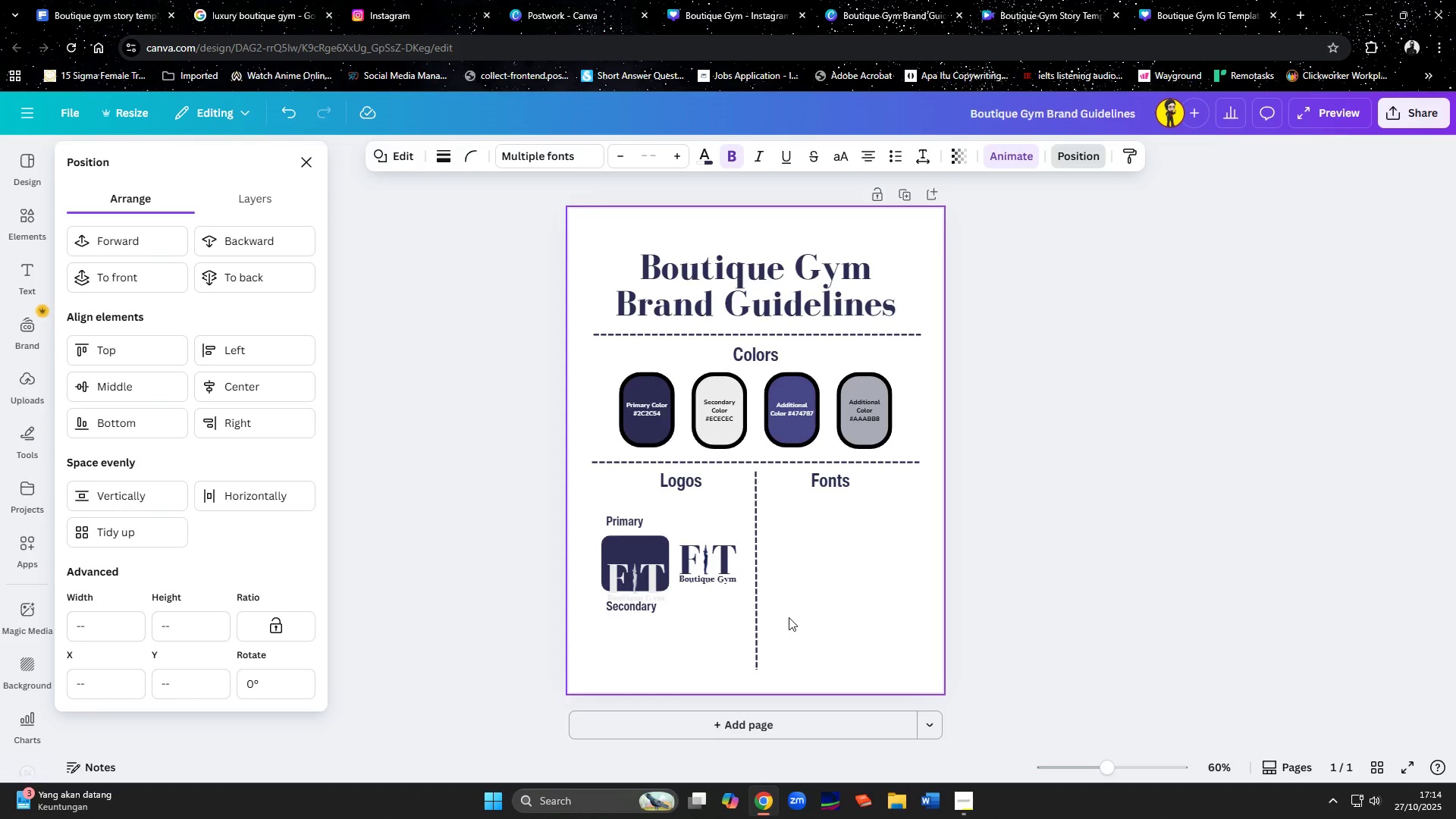 
key(ArrowUp)
 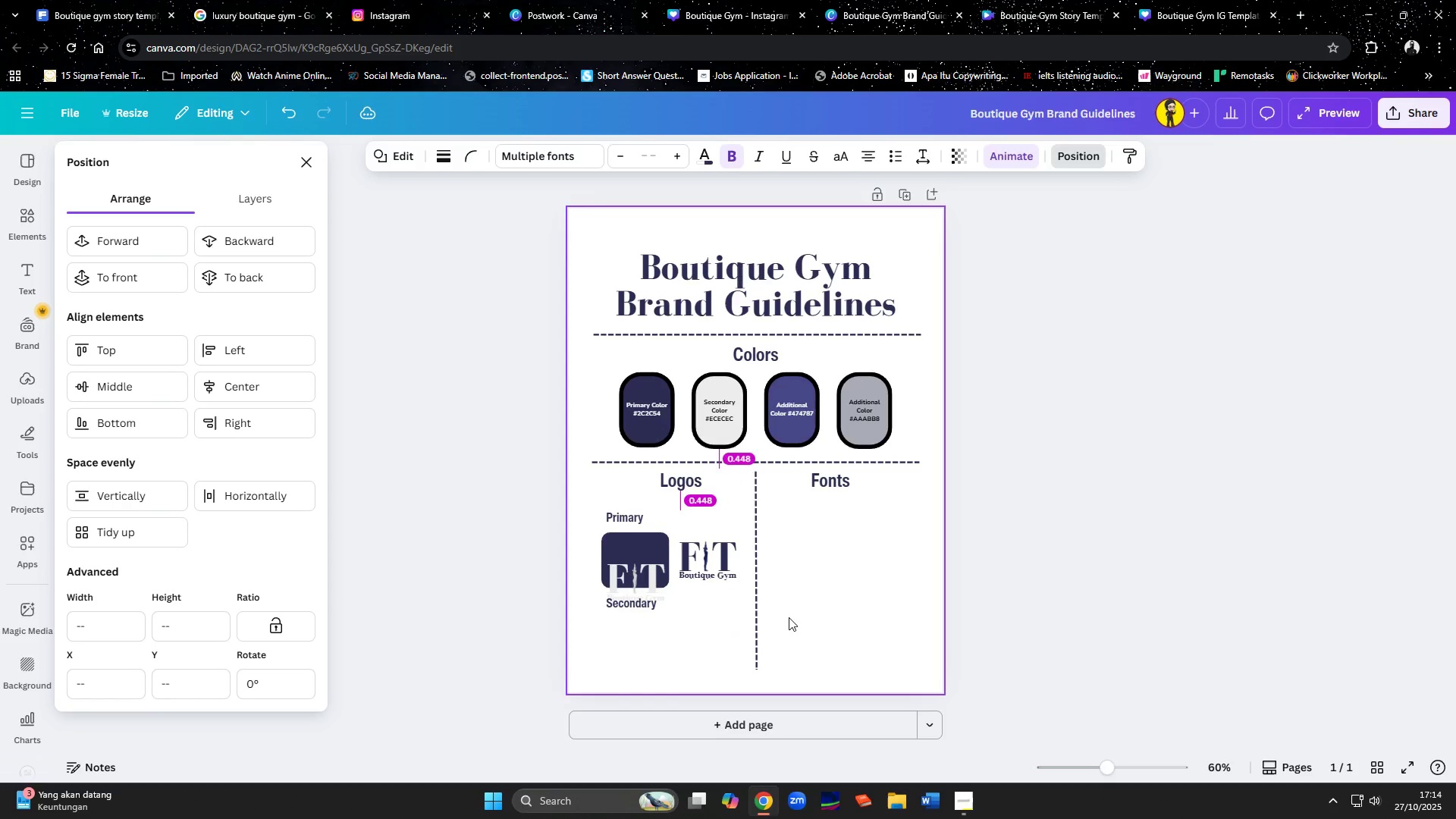 
key(ArrowUp)
 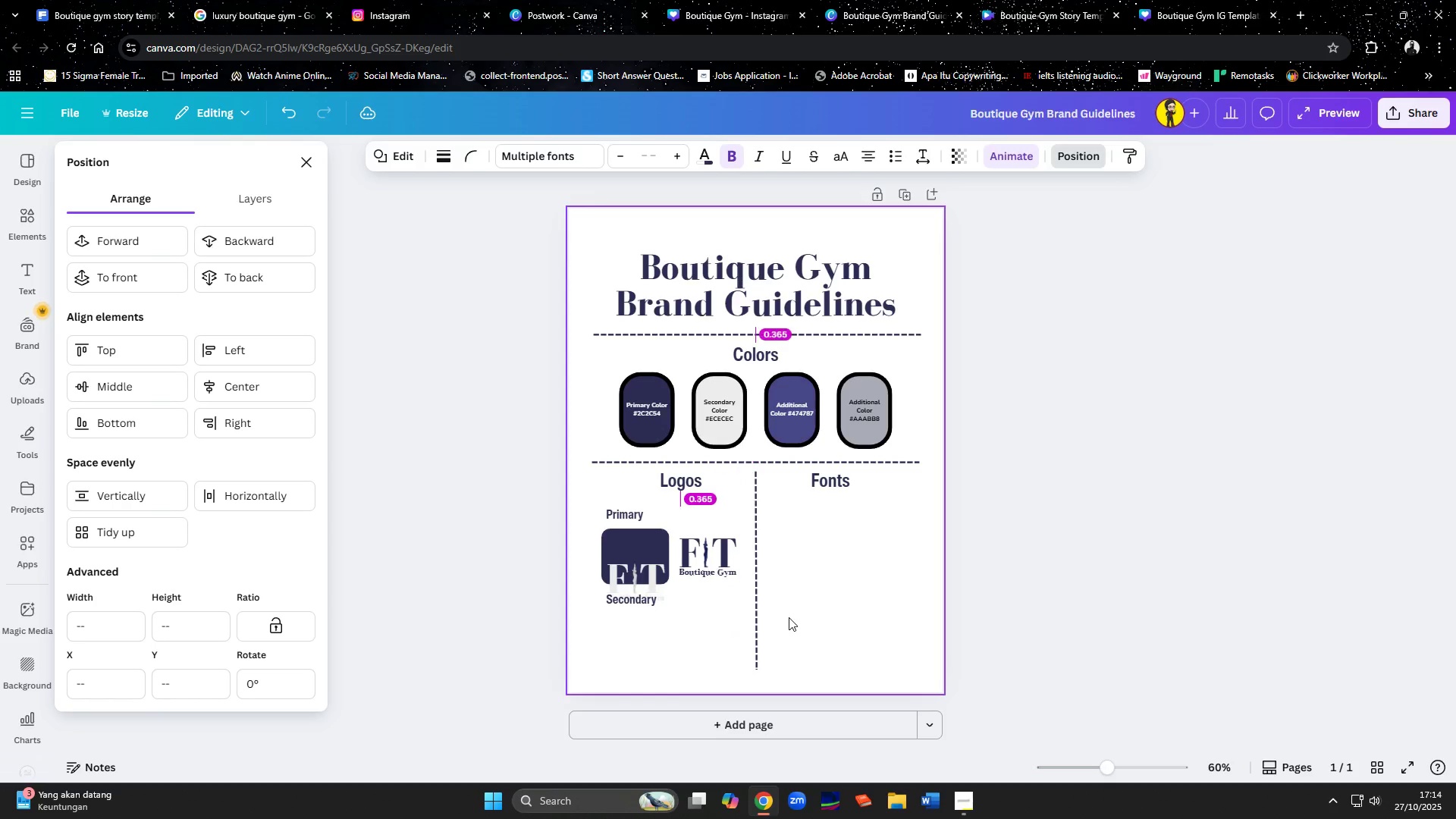 
key(ArrowUp)
 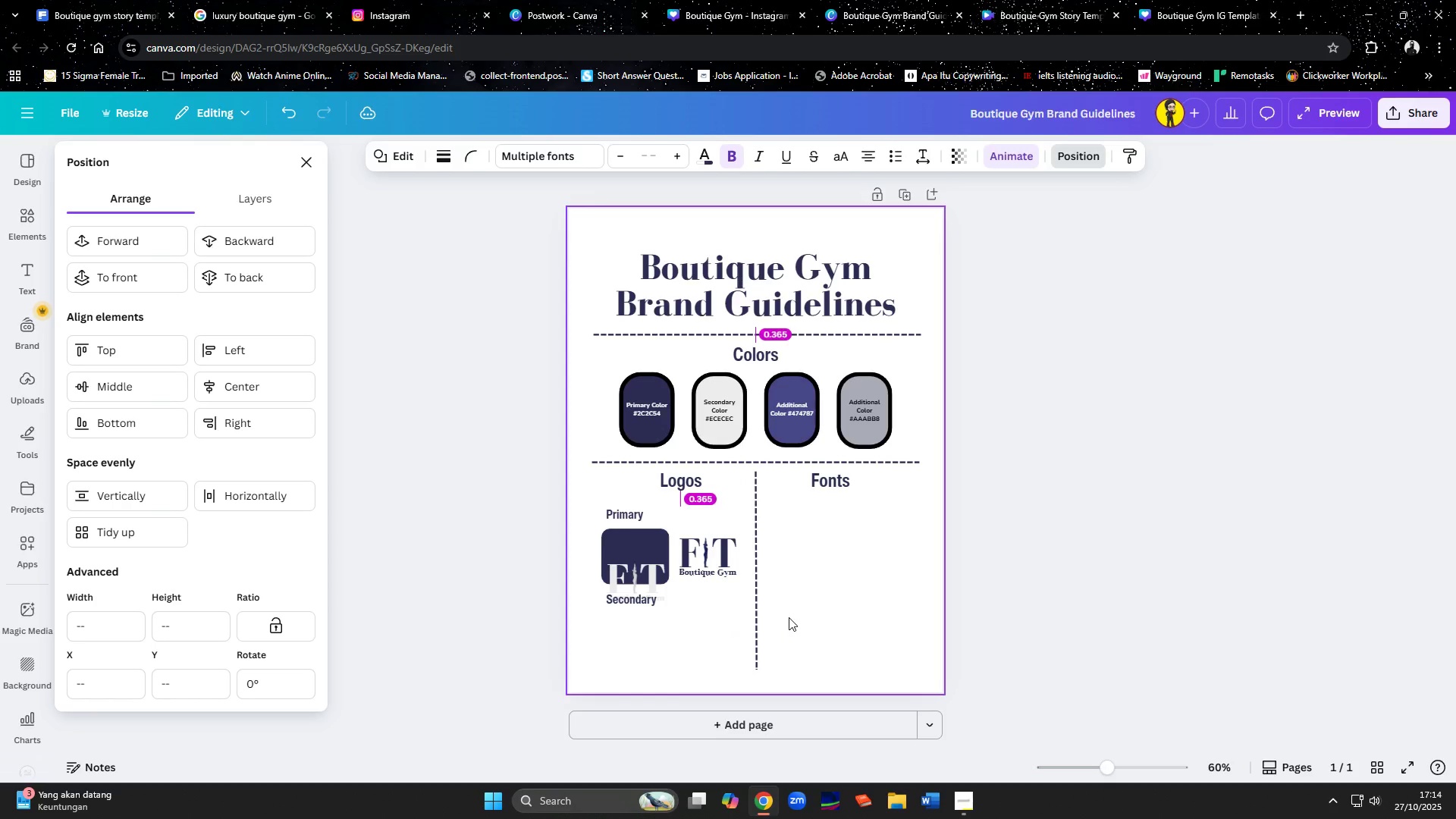 
key(ArrowUp)
 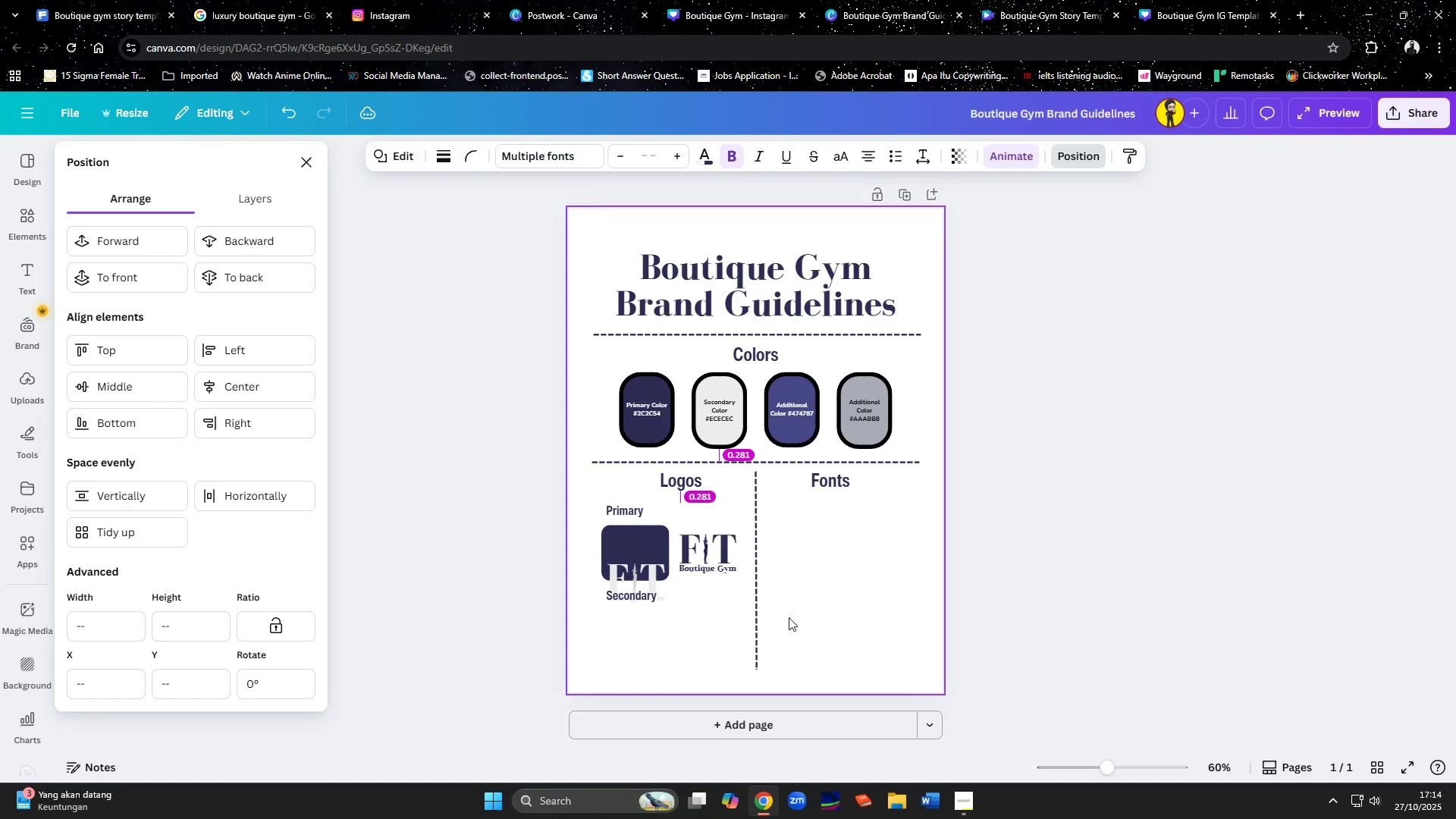 
key(ArrowUp)
 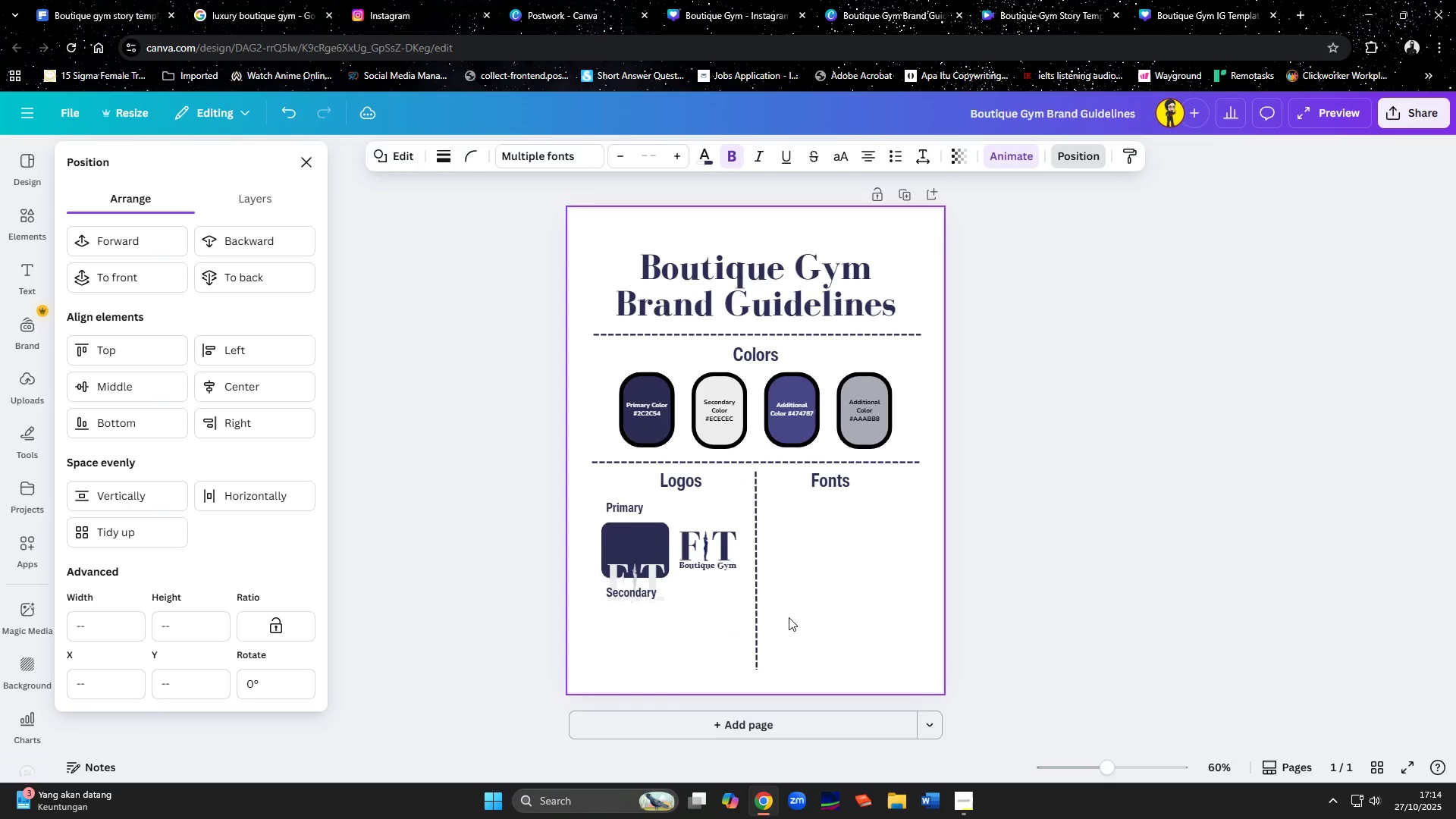 
key(ArrowUp)
 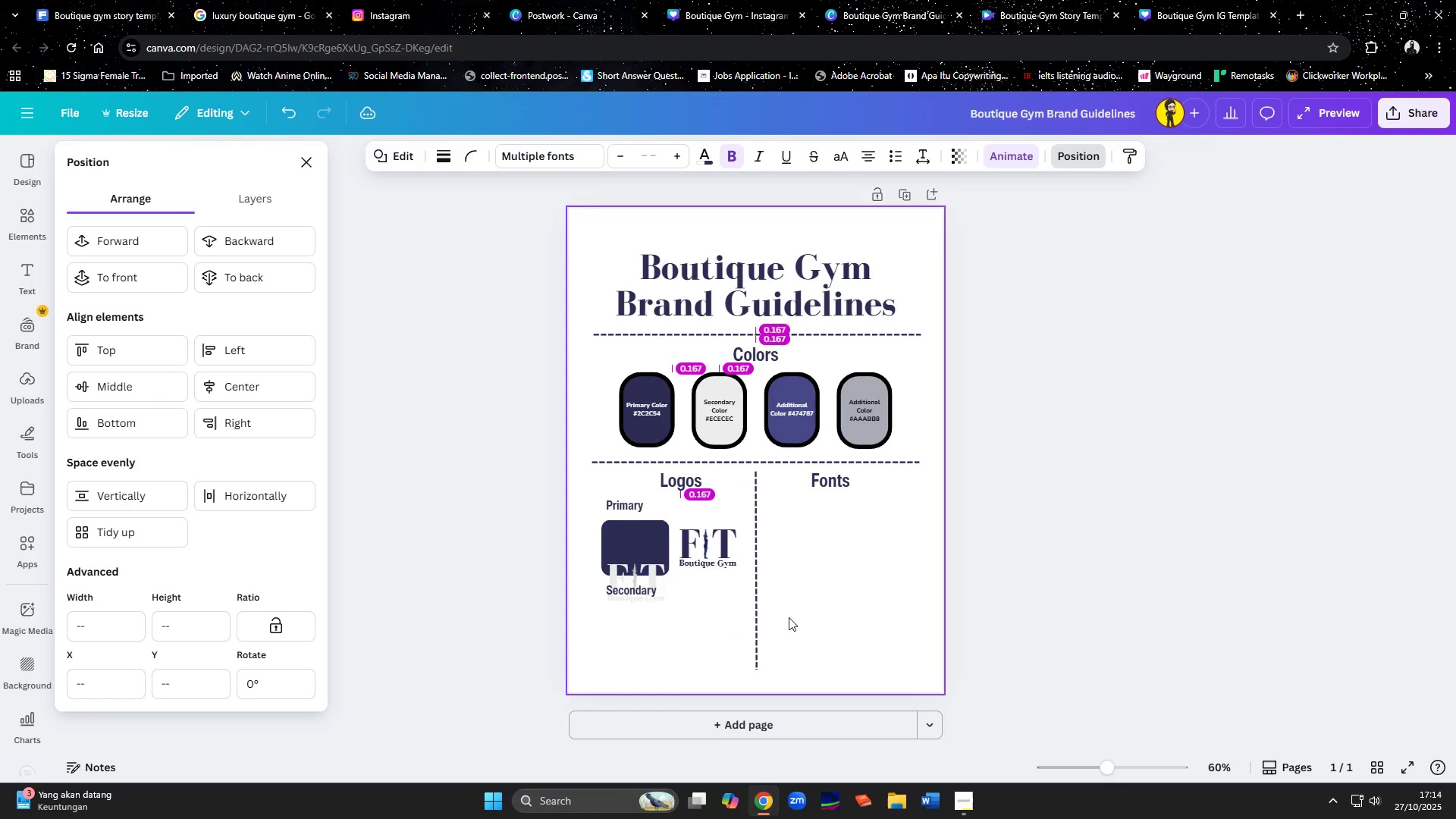 
key(ArrowUp)
 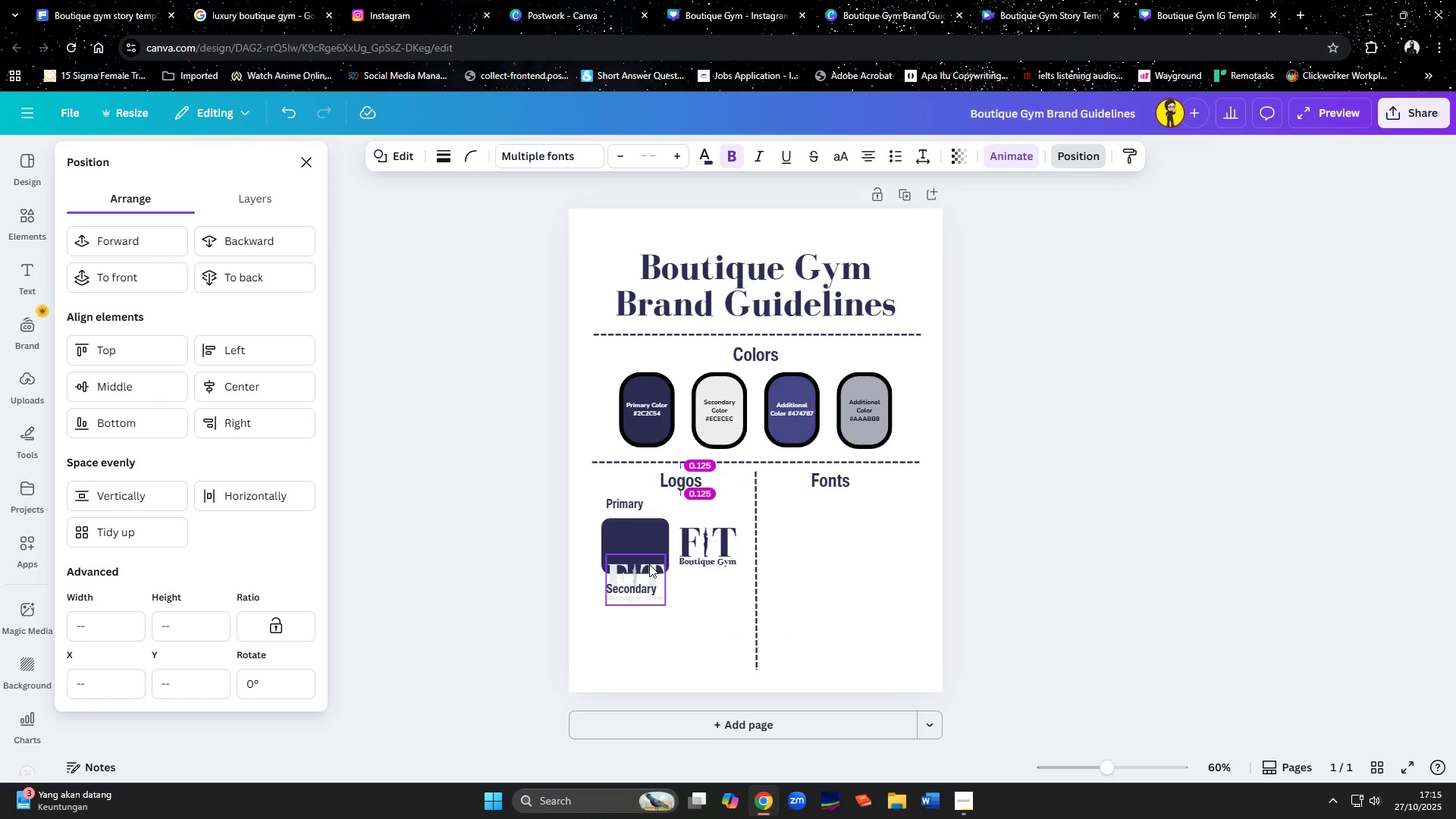 
left_click([649, 563])
 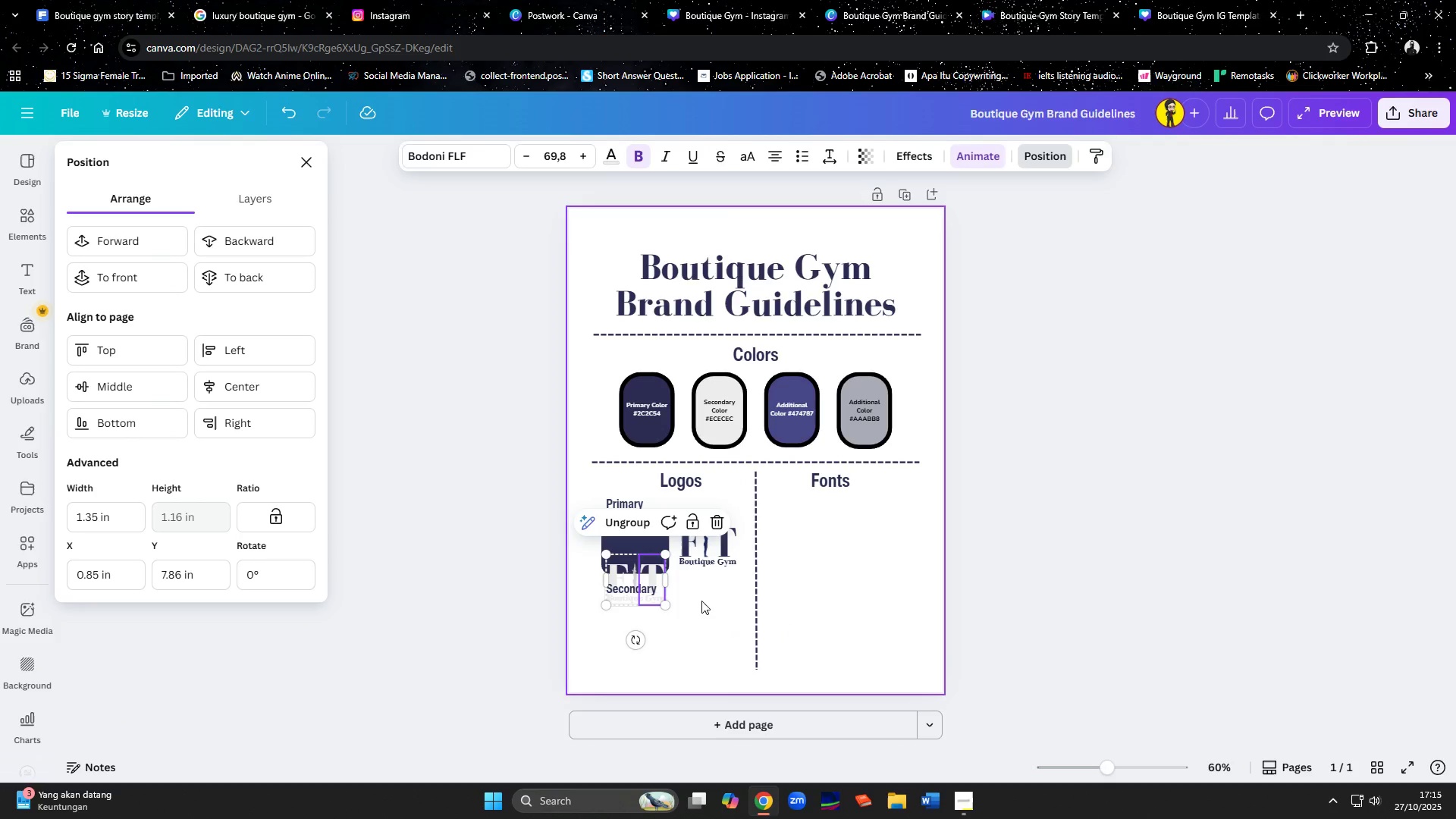 
key(ArrowUp)
 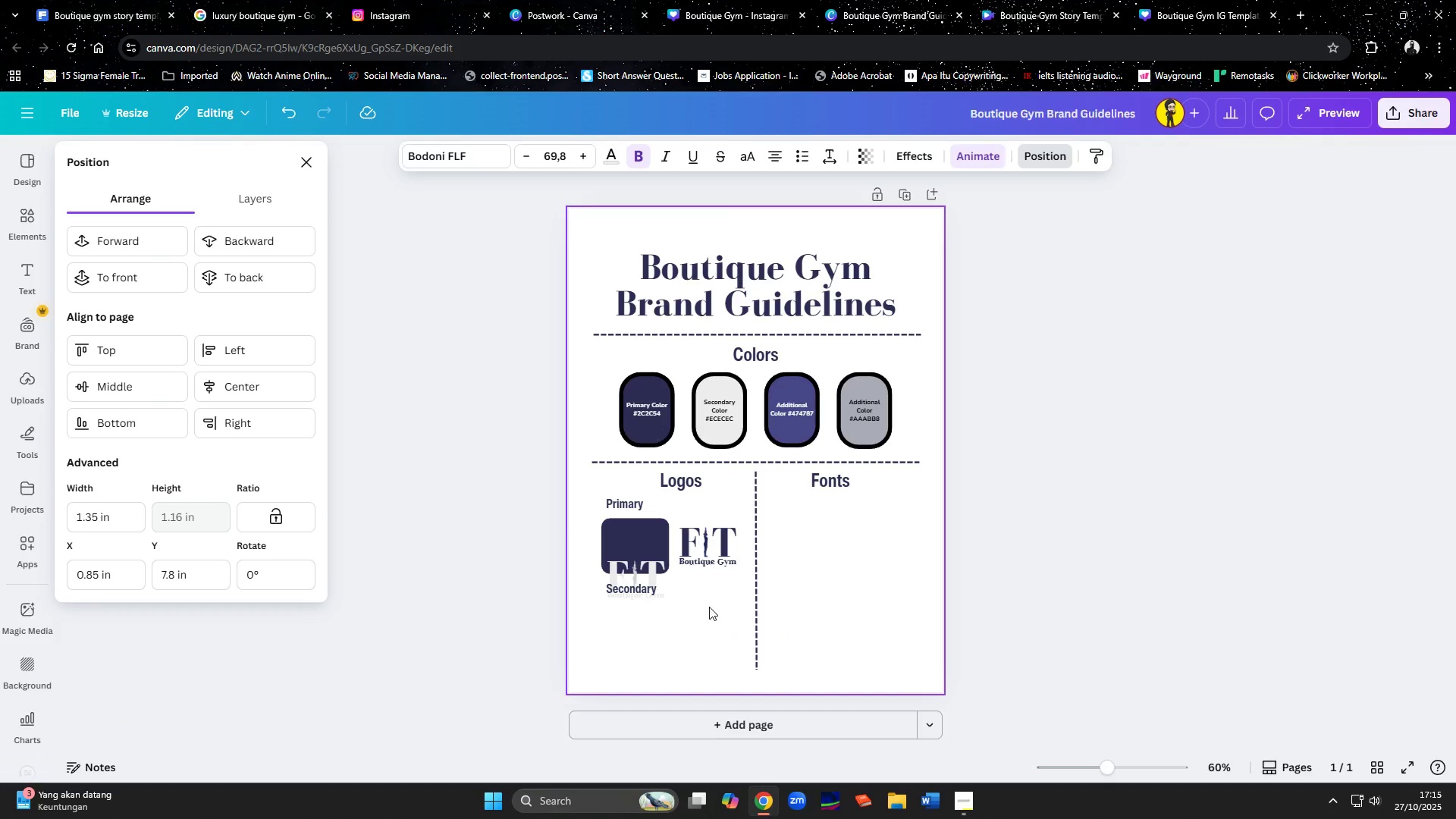 
key(ArrowUp)
 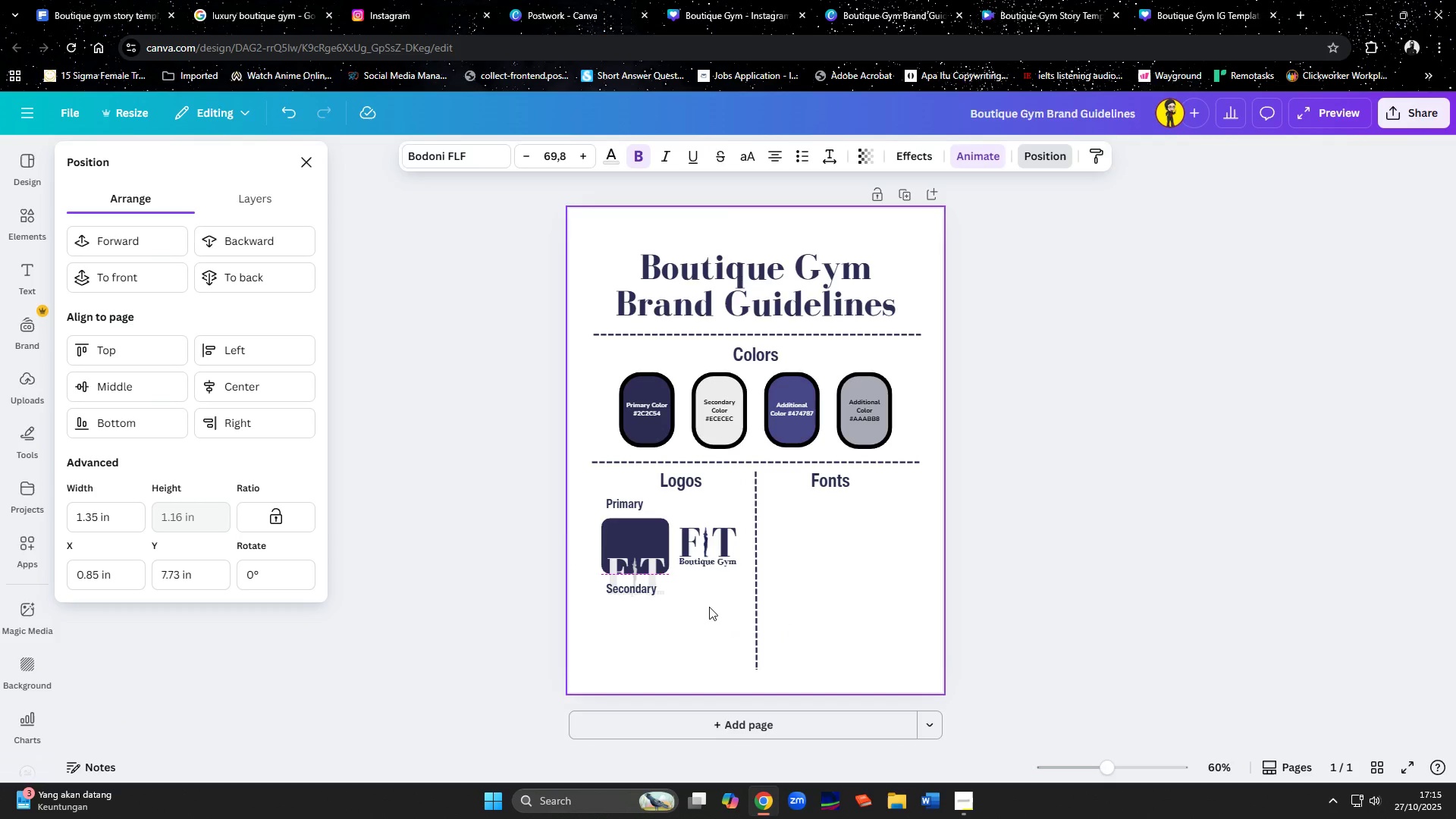 
key(ArrowUp)
 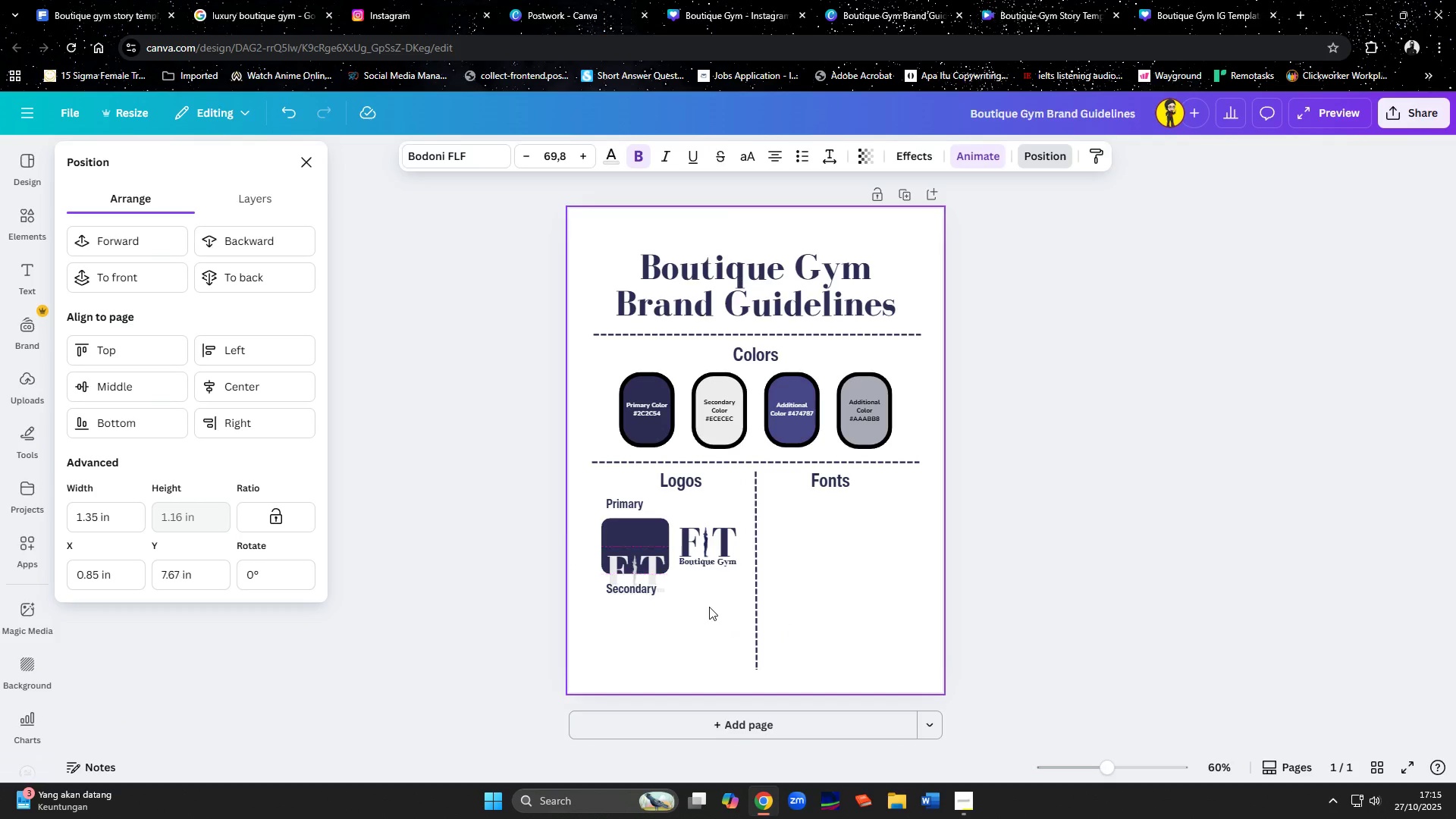 
key(ArrowUp)
 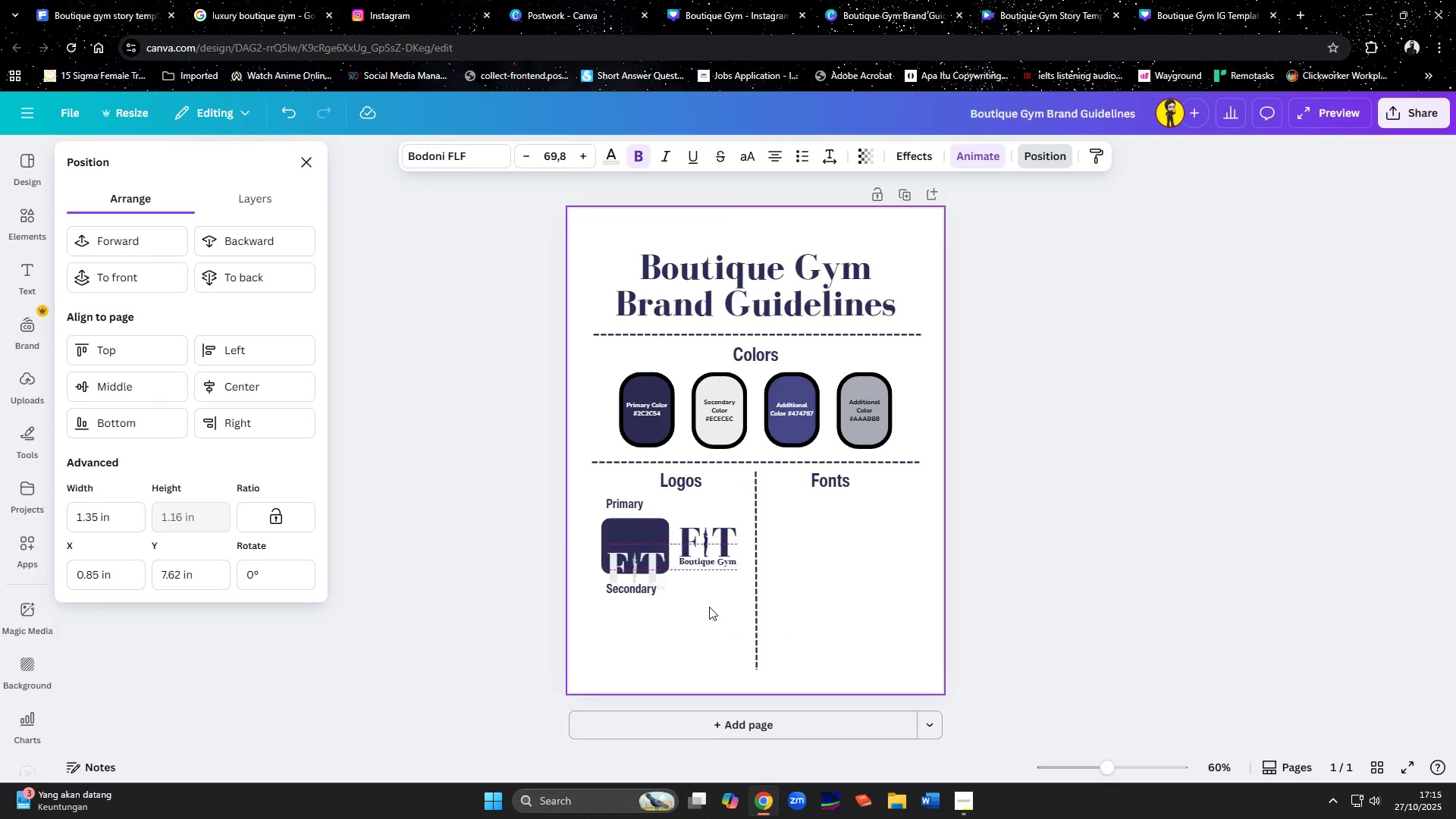 
key(ArrowUp)
 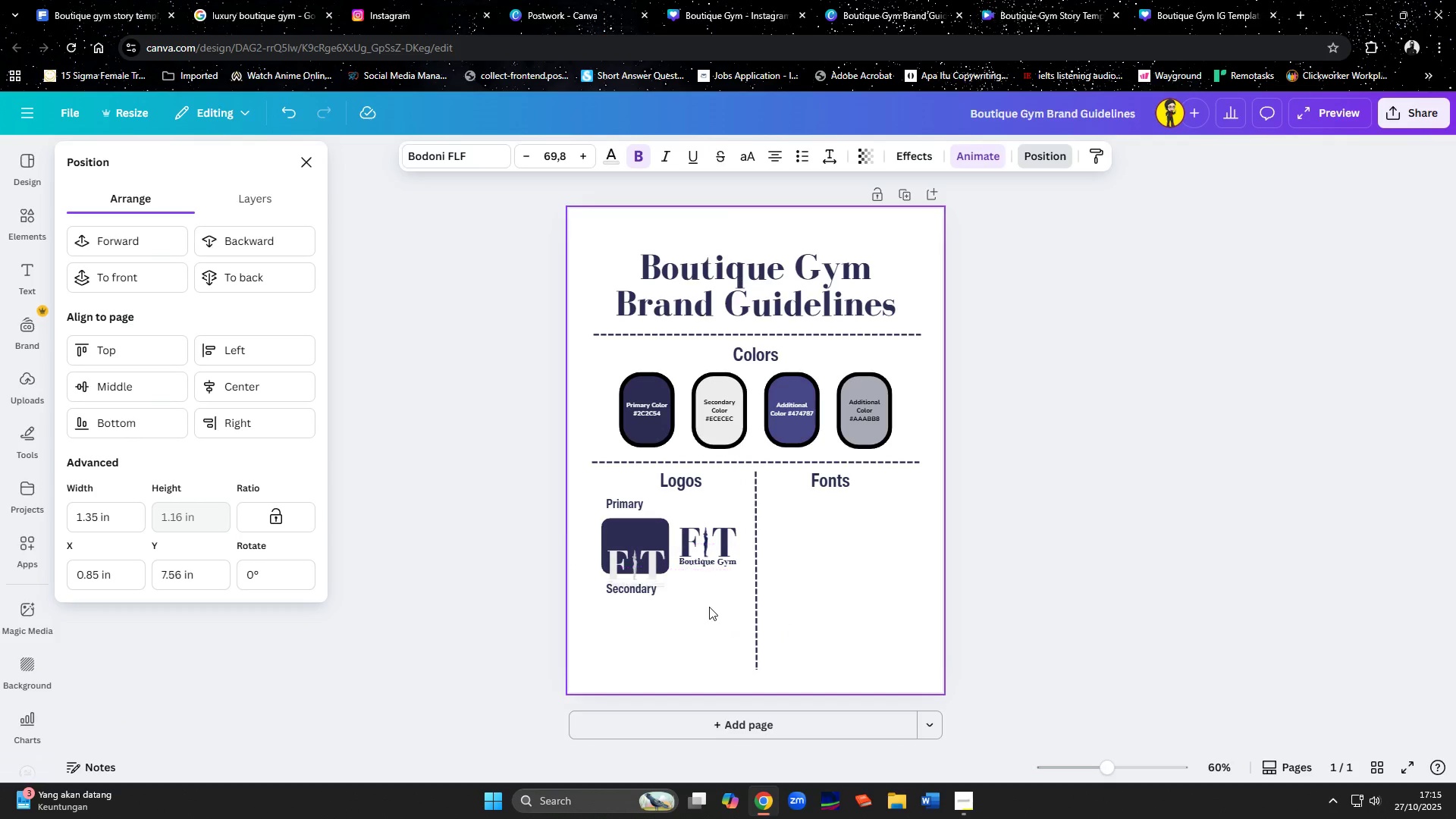 
key(ArrowUp)
 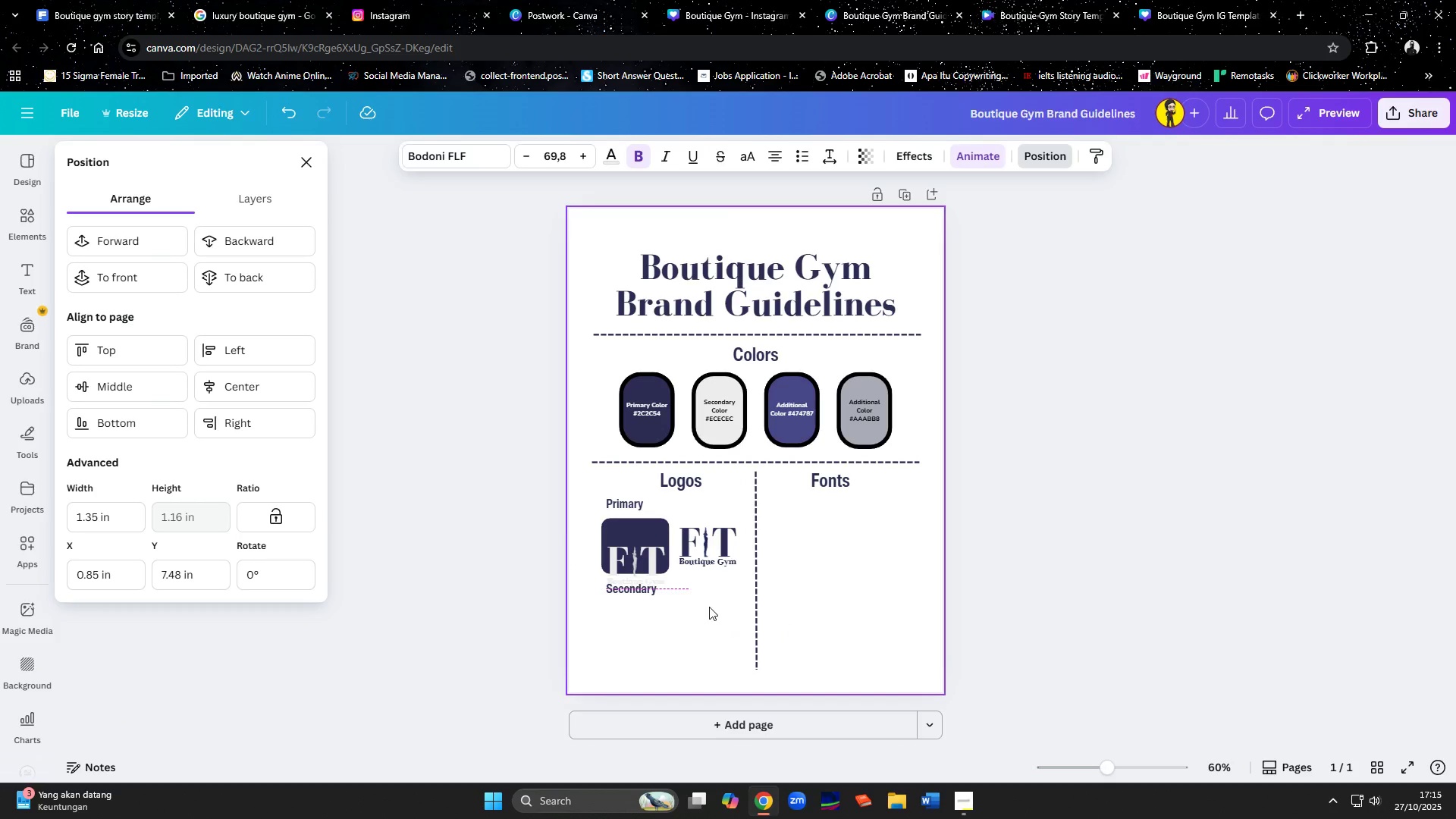 
key(ArrowUp)
 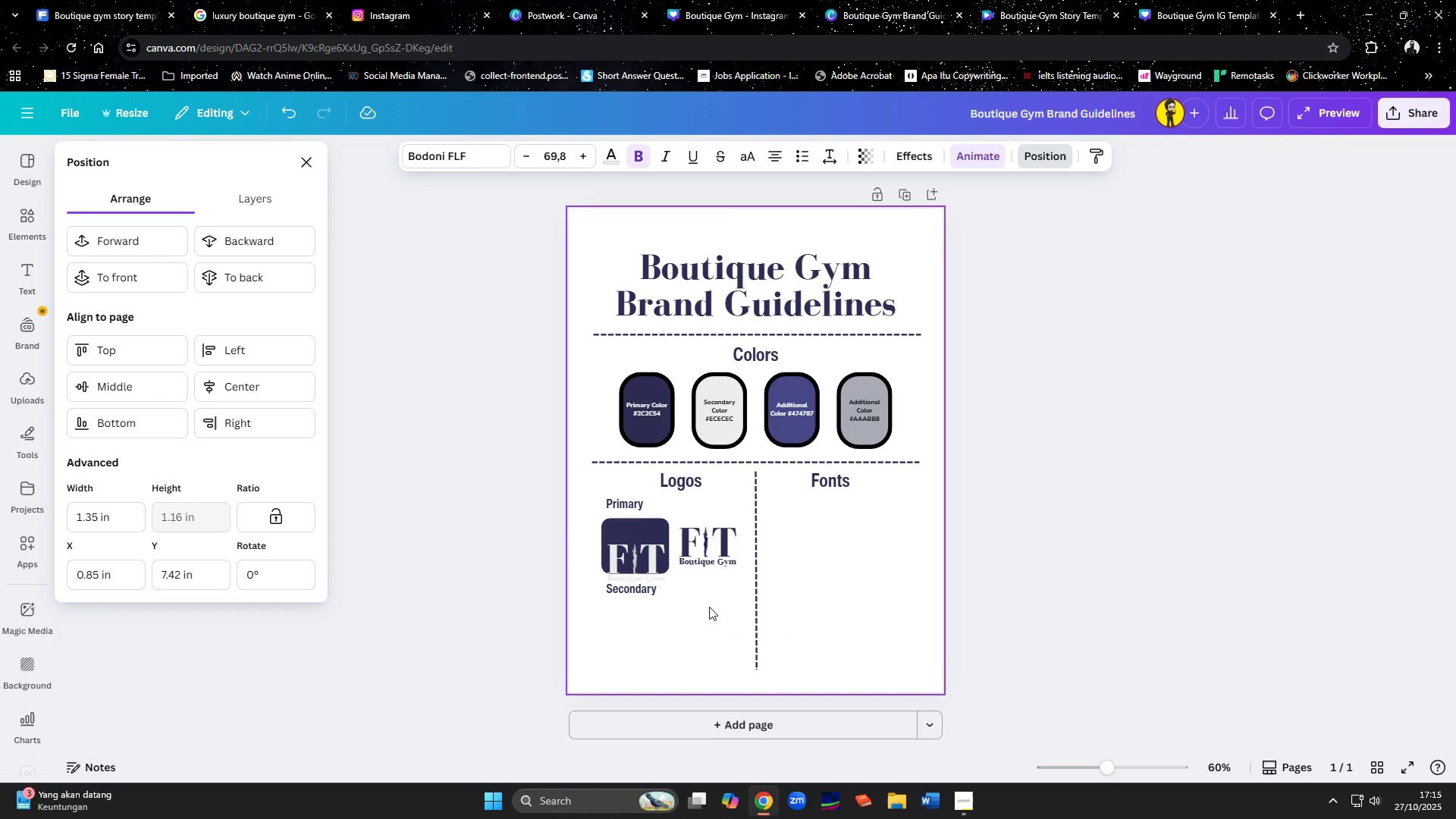 
key(ArrowUp)
 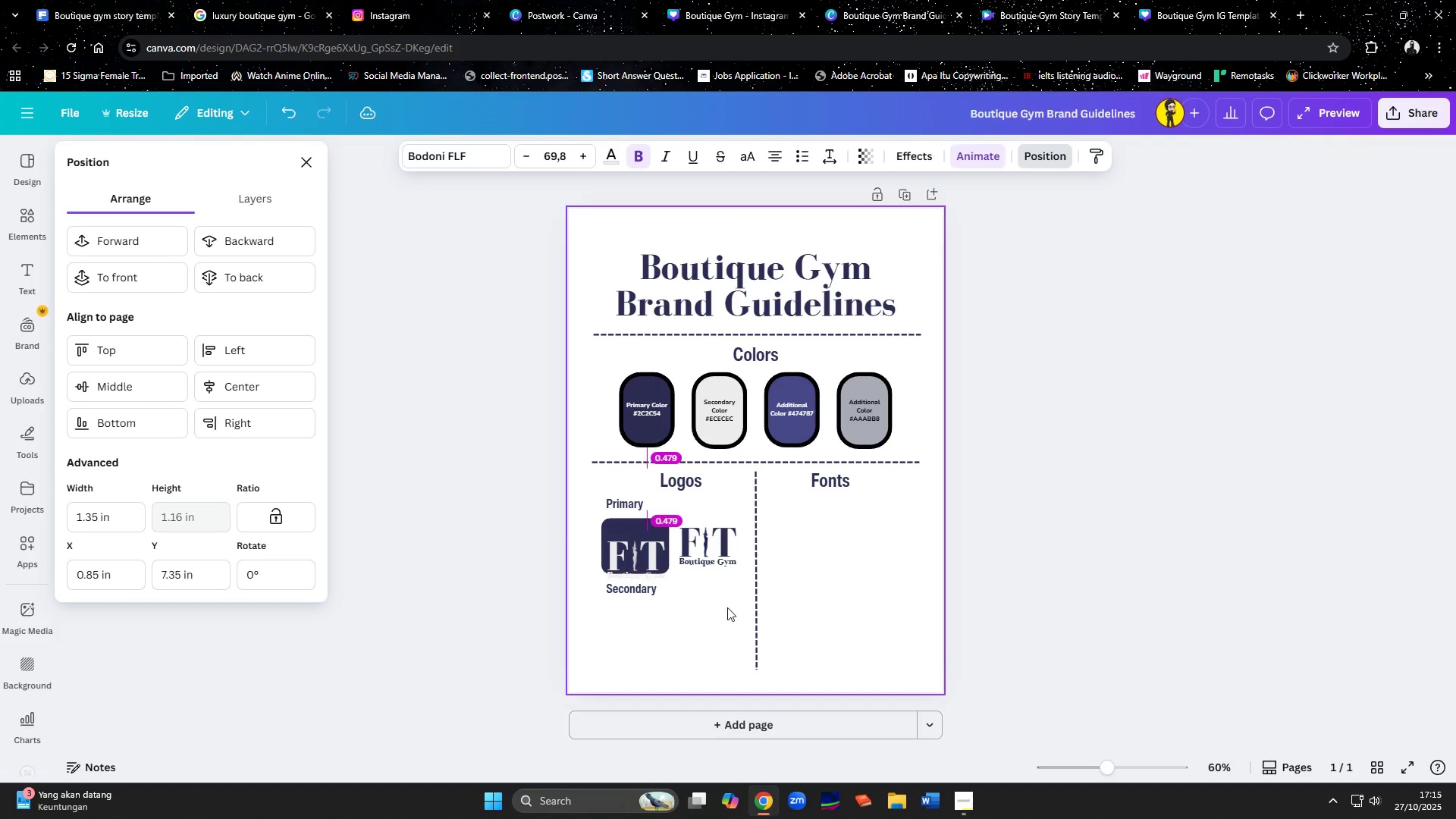 
key(ArrowUp)
 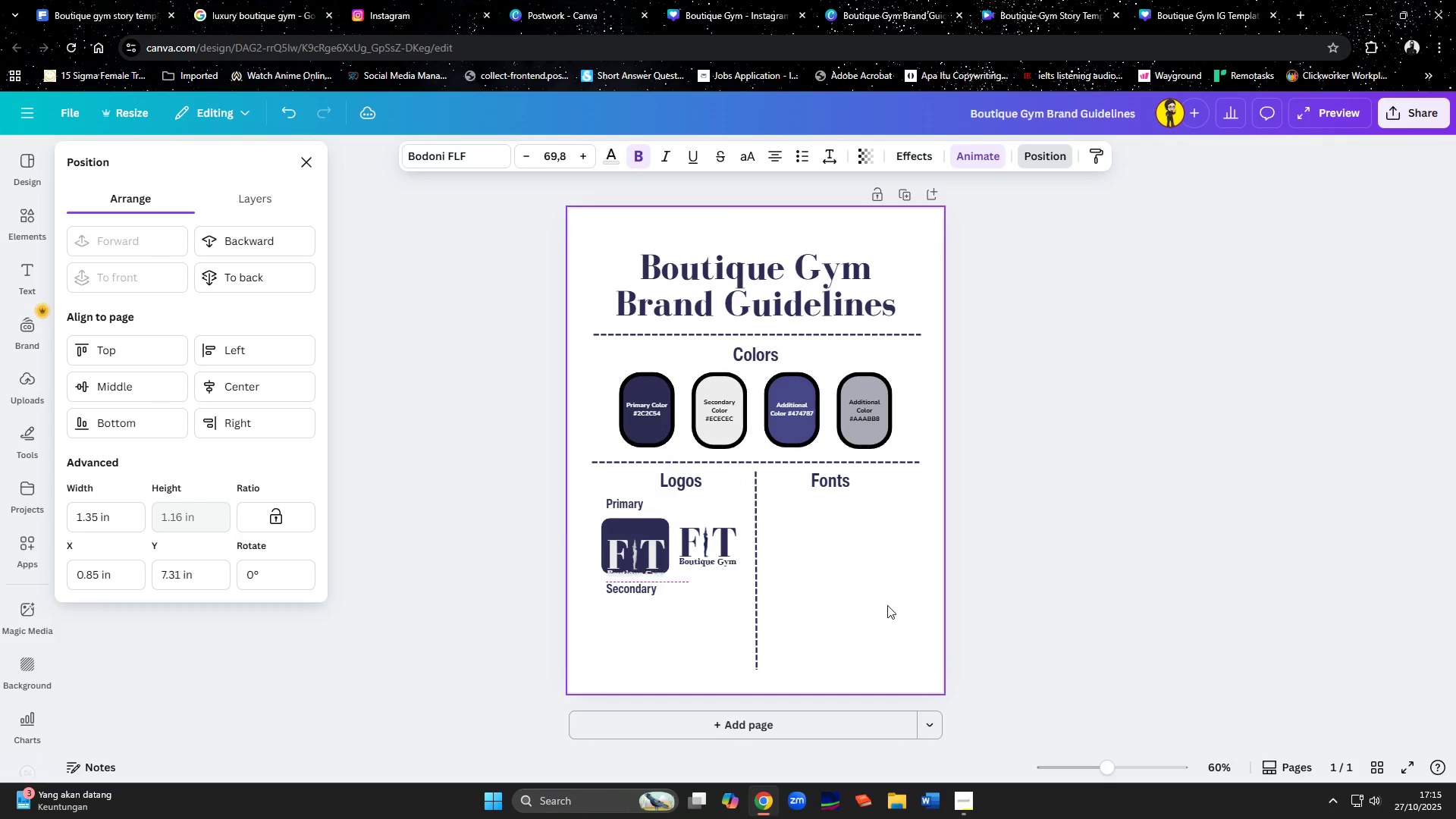 
key(ArrowUp)
 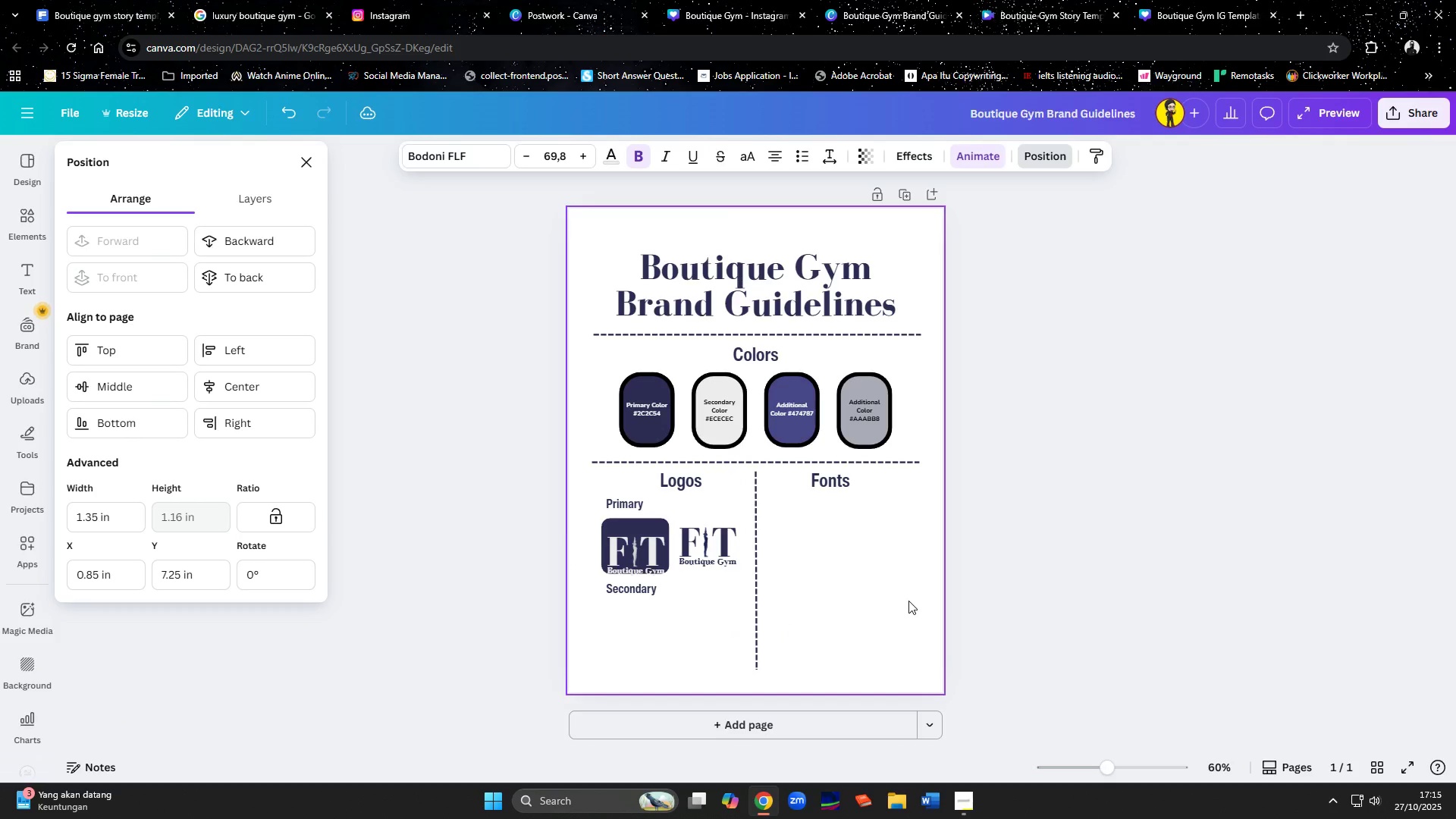 
key(ArrowUp)
 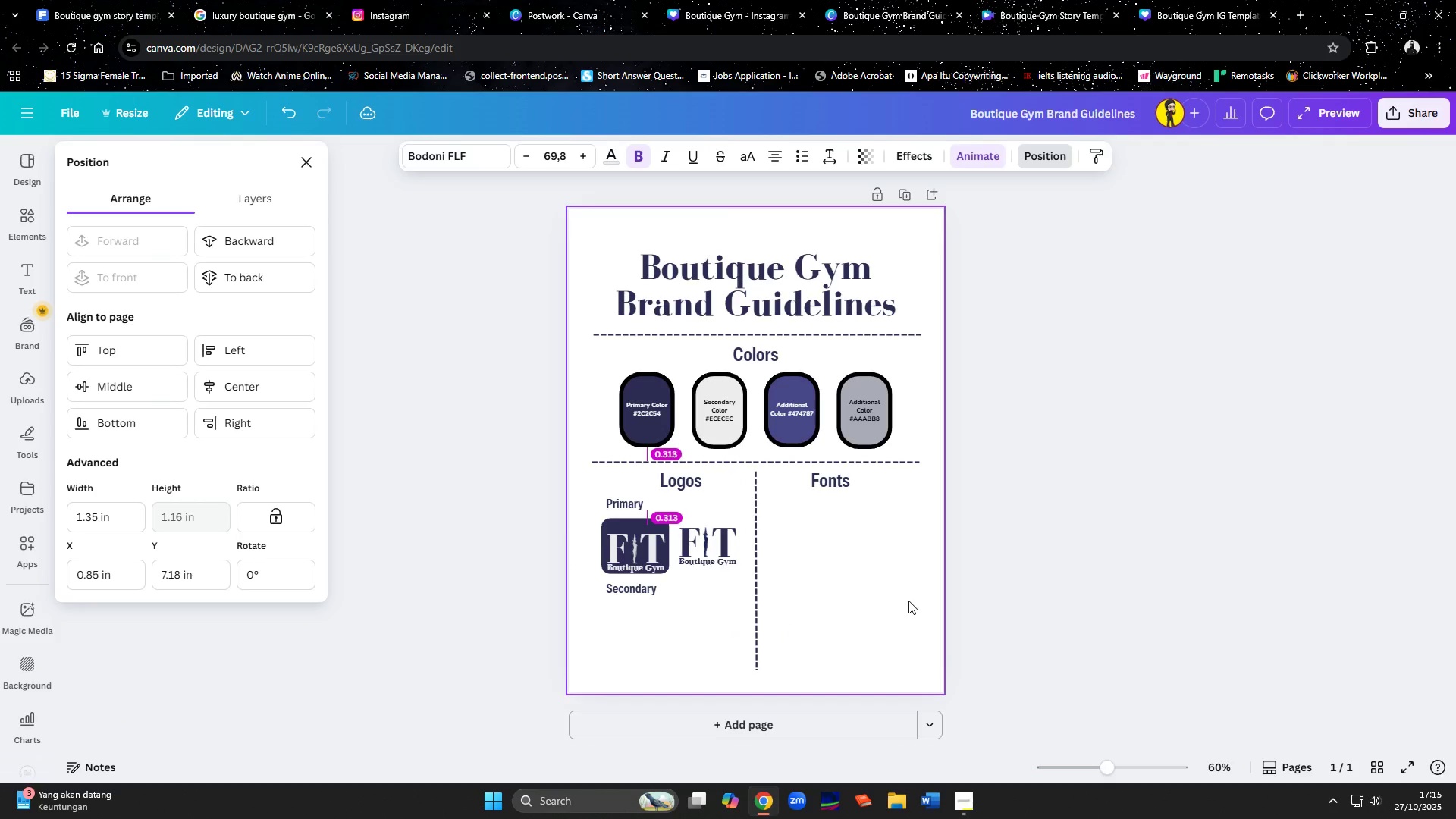 
key(ArrowUp)
 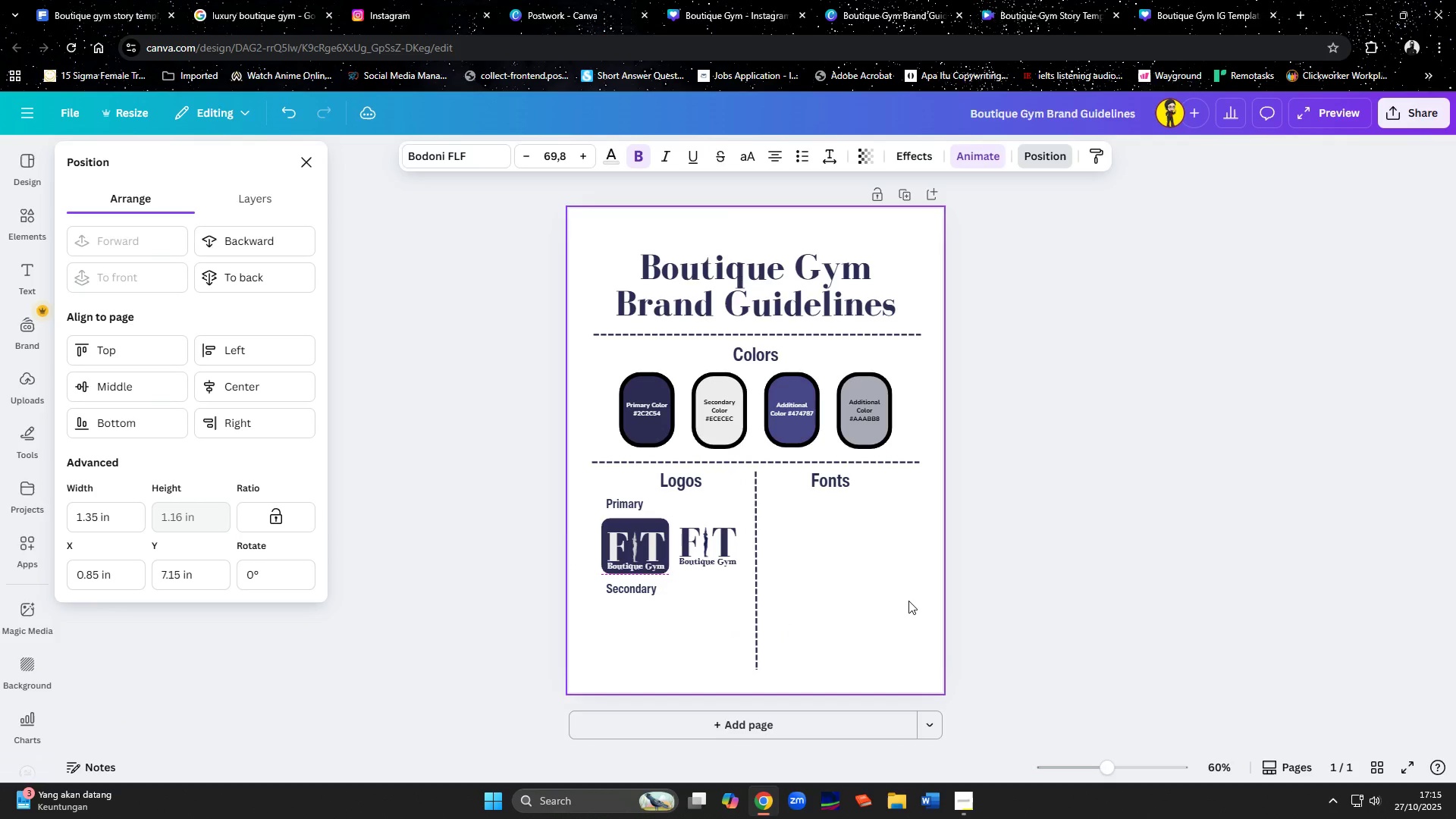 
key(ArrowUp)
 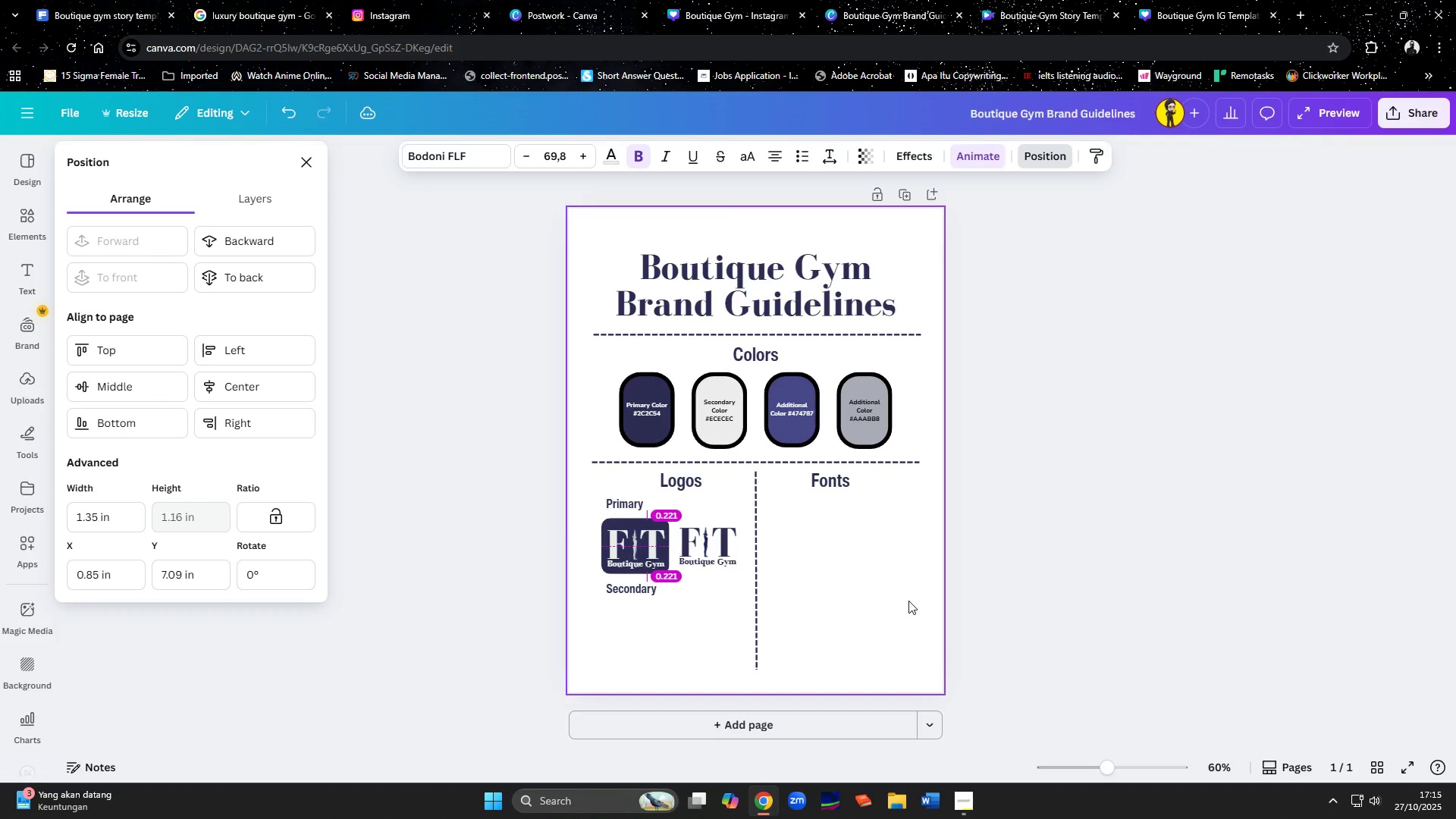 
key(ArrowUp)
 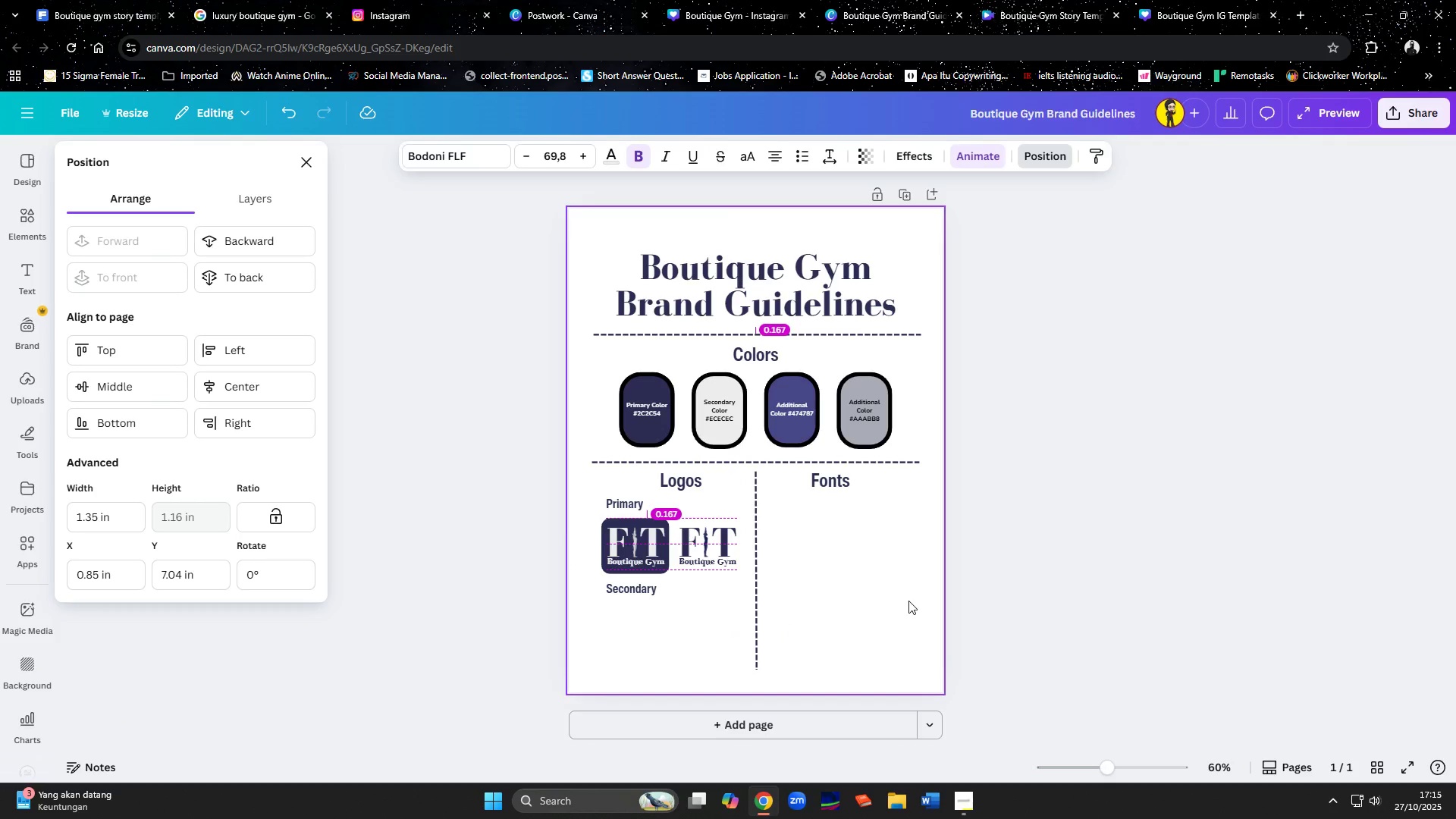 
left_click([907, 598])
 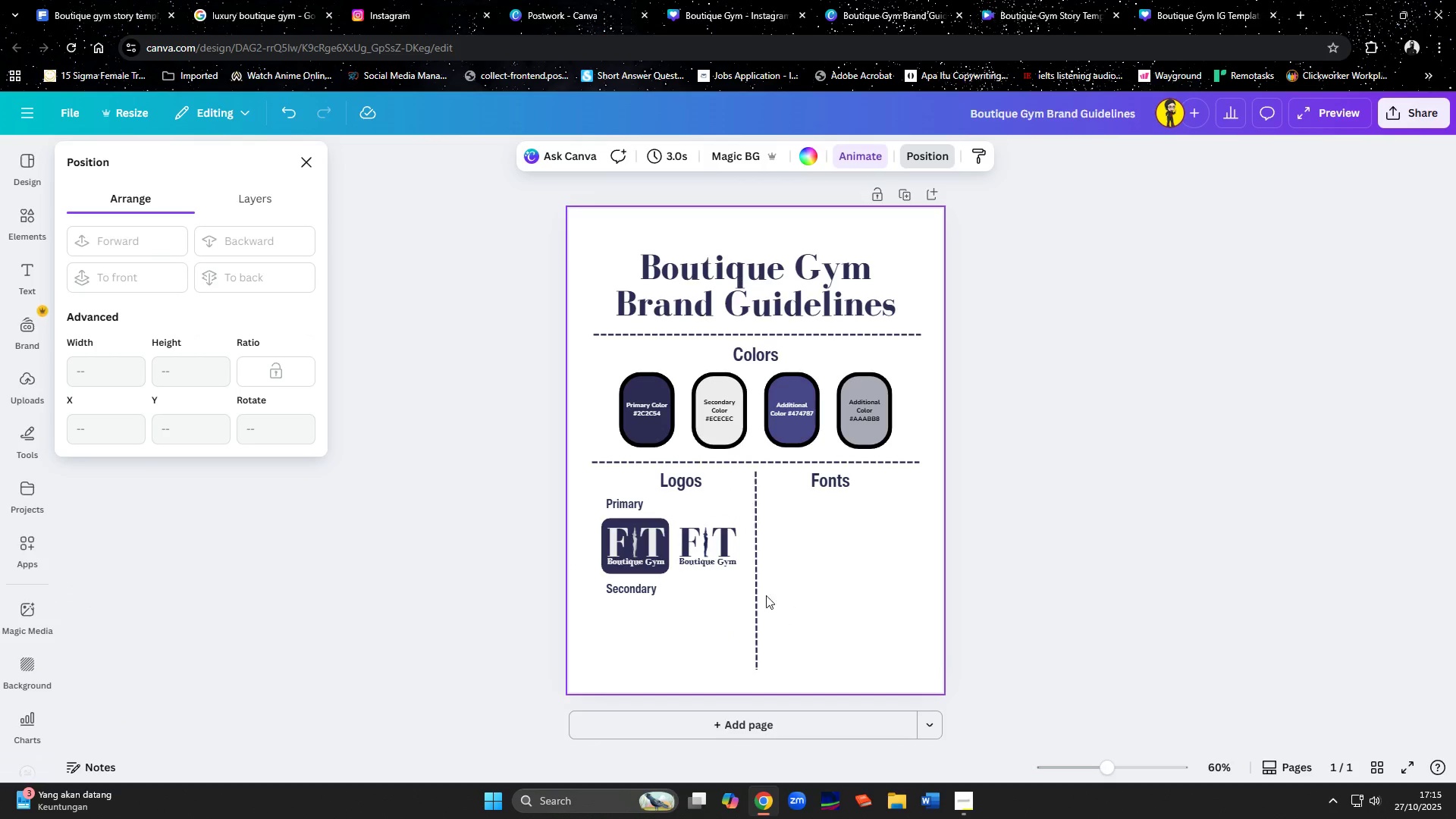 
left_click([725, 560])
 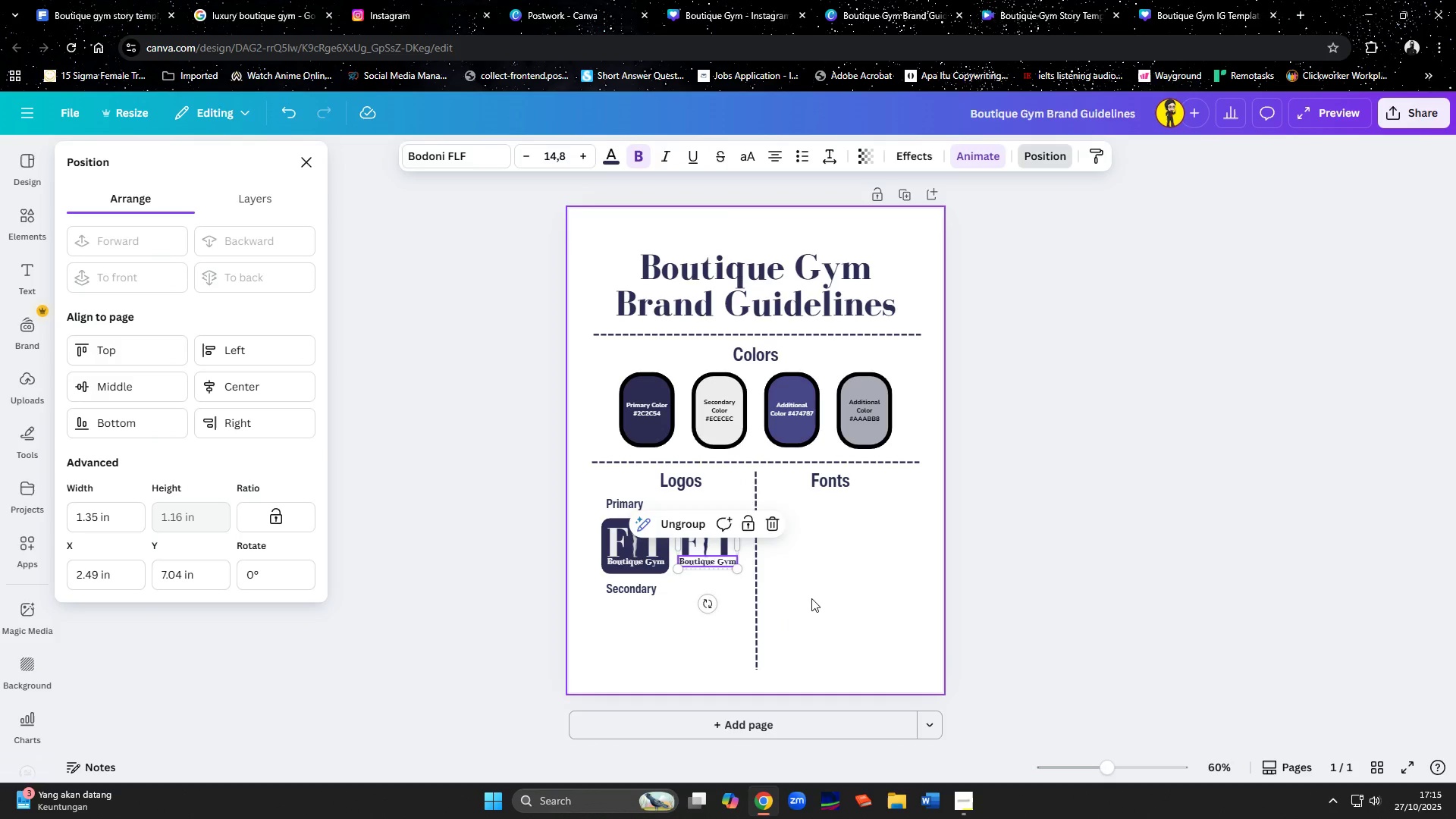 
key(ArrowDown)
 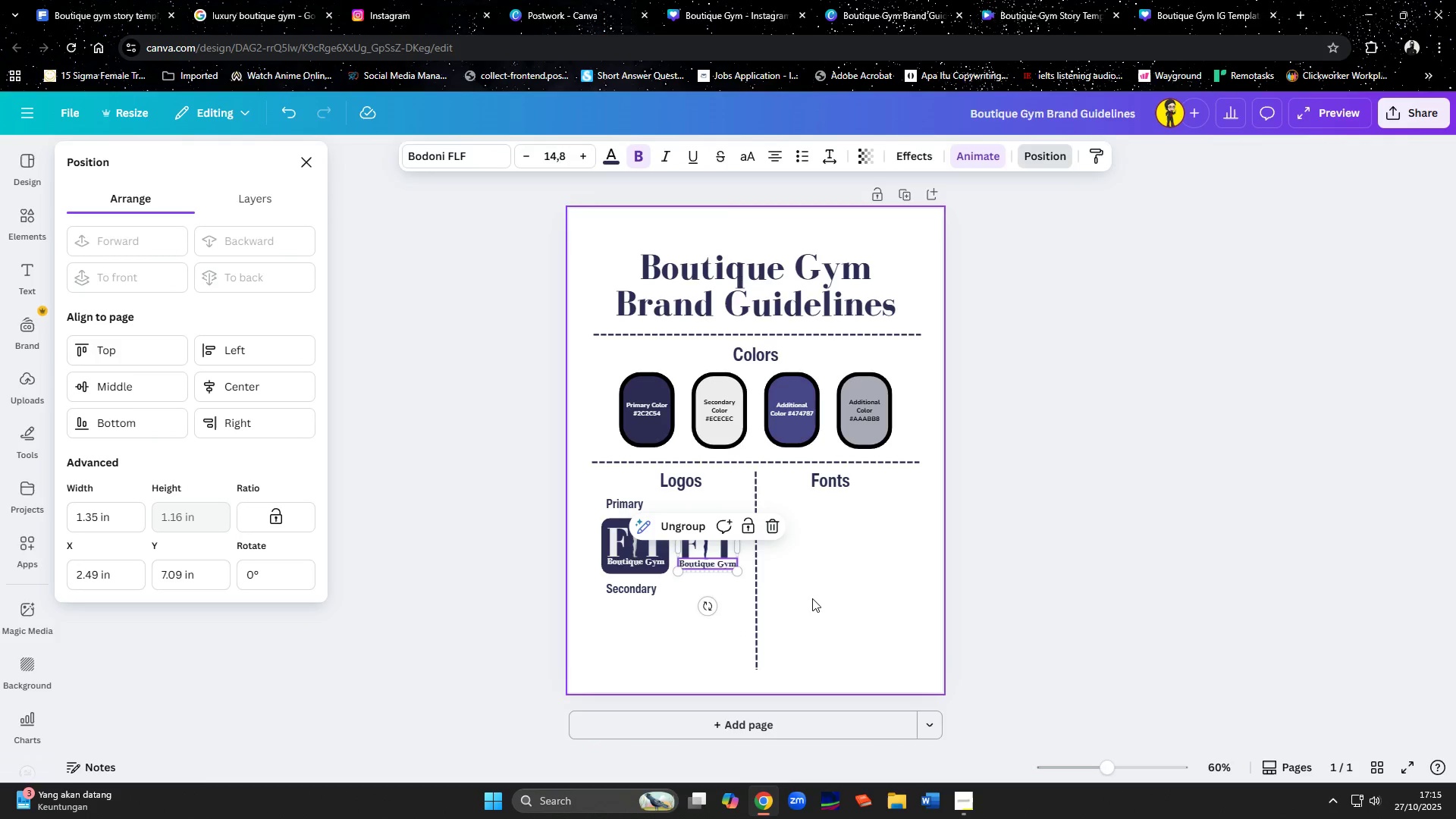 
key(ArrowUp)
 